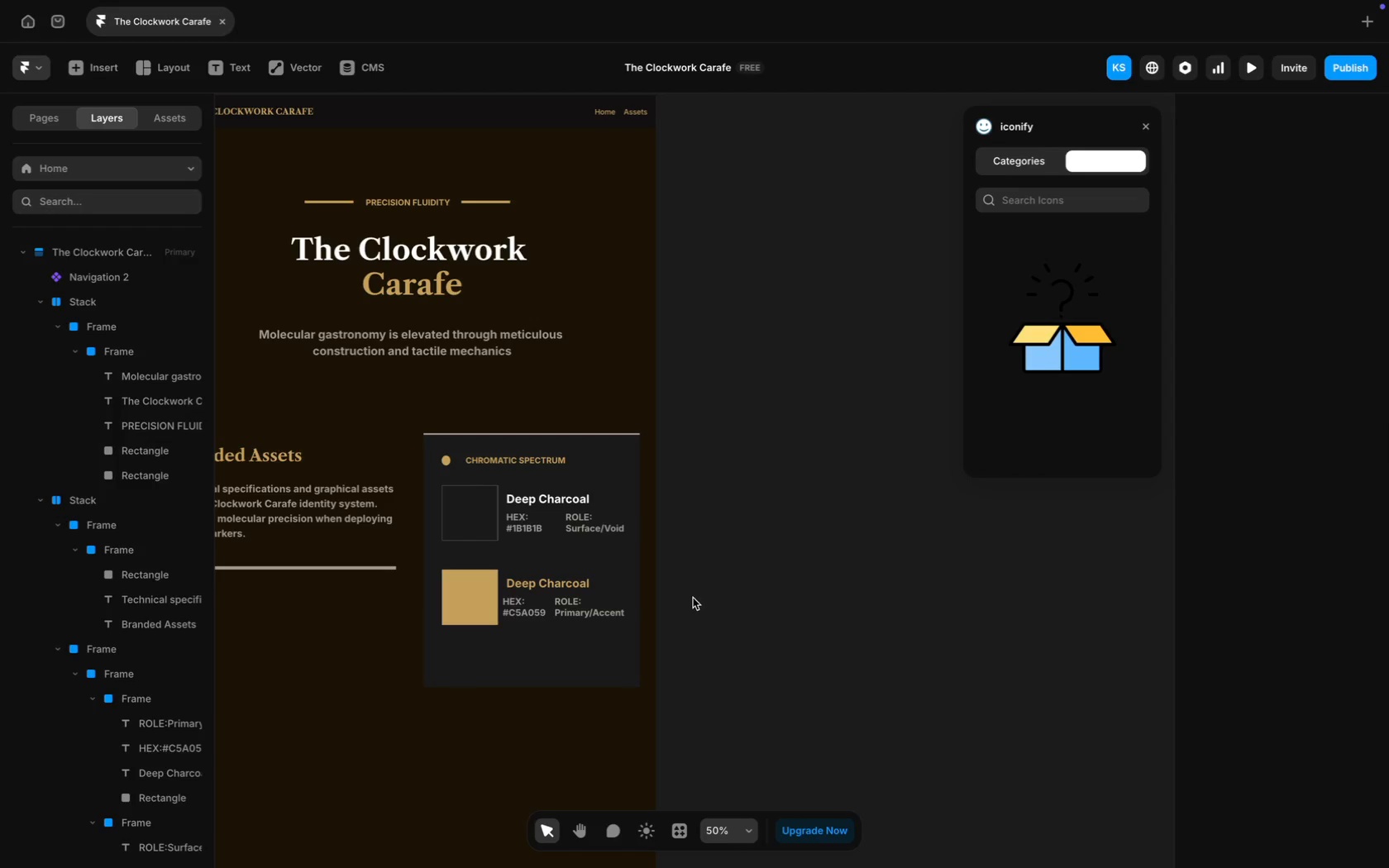 
wait(9.53)
 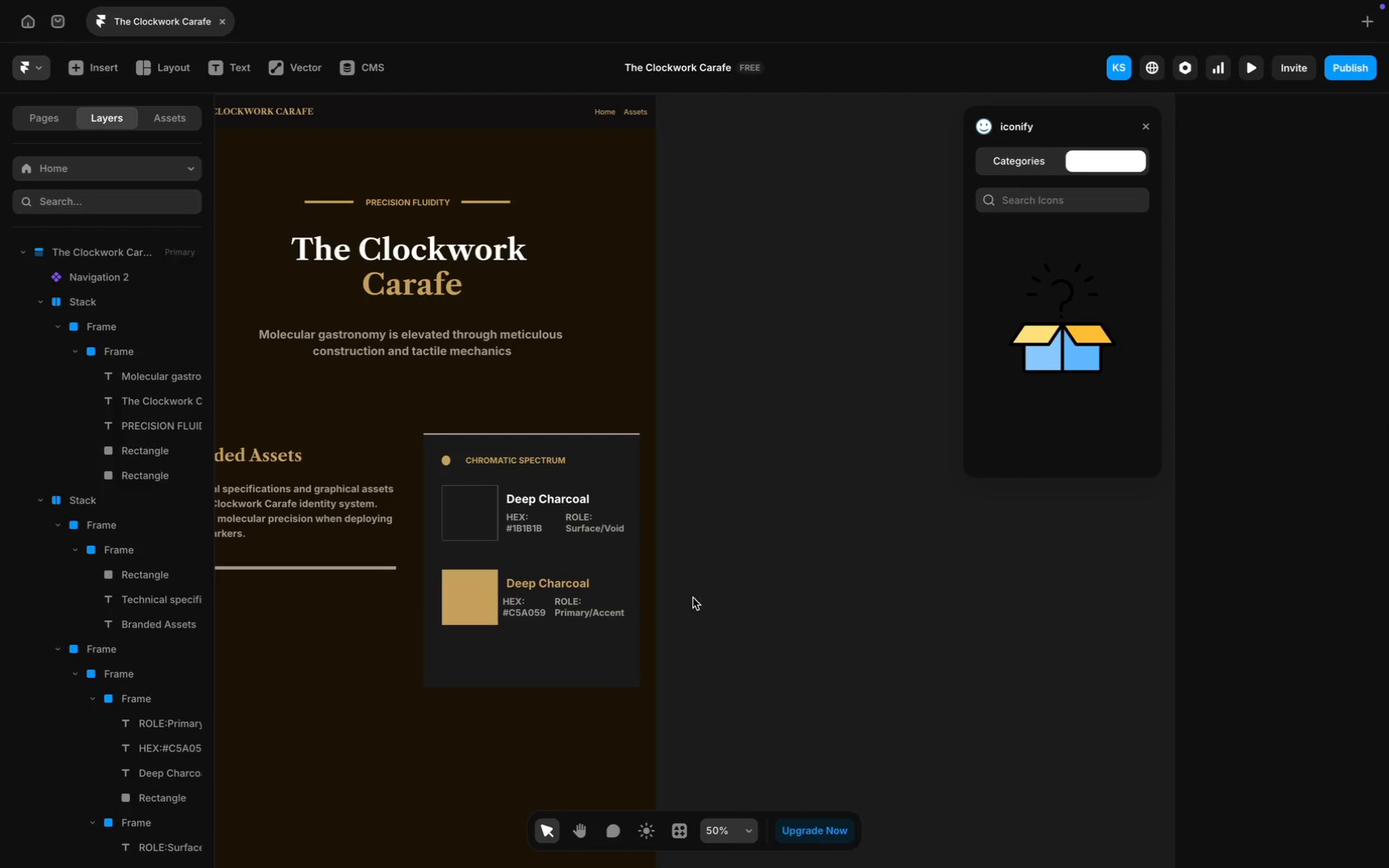 
double_click([557, 583])
 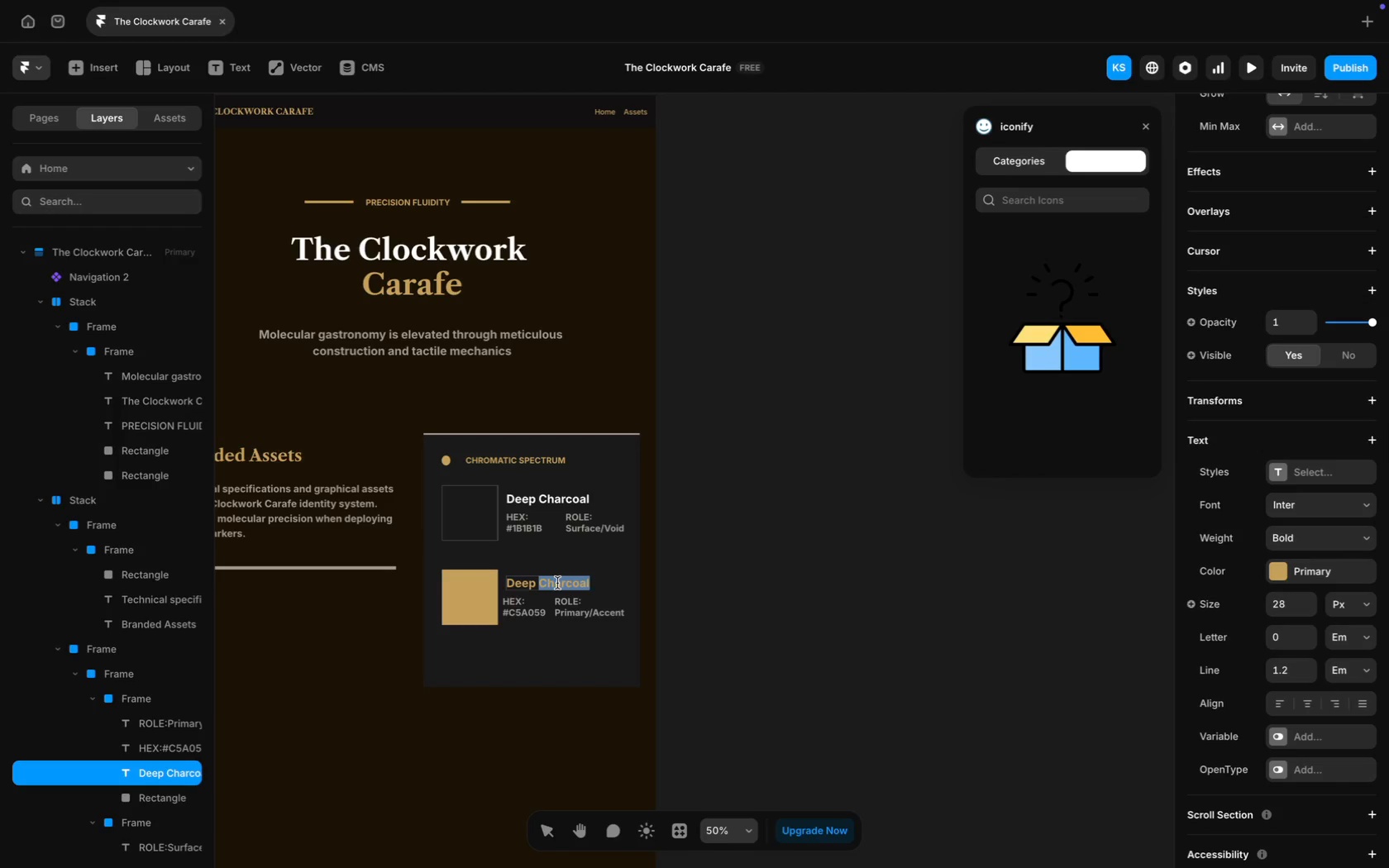 
key(Meta+CommandLeft)
 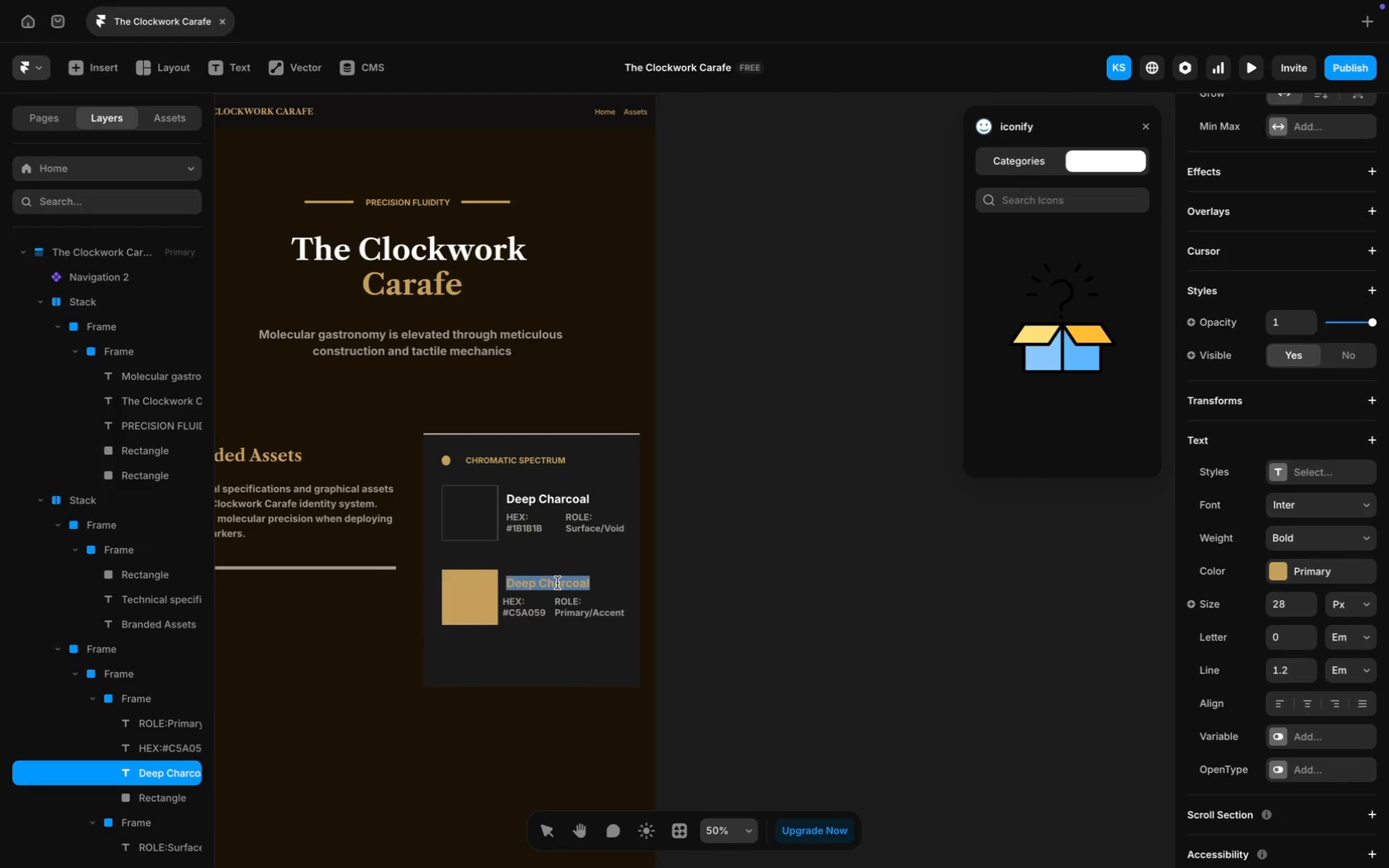 
key(Meta+A)
 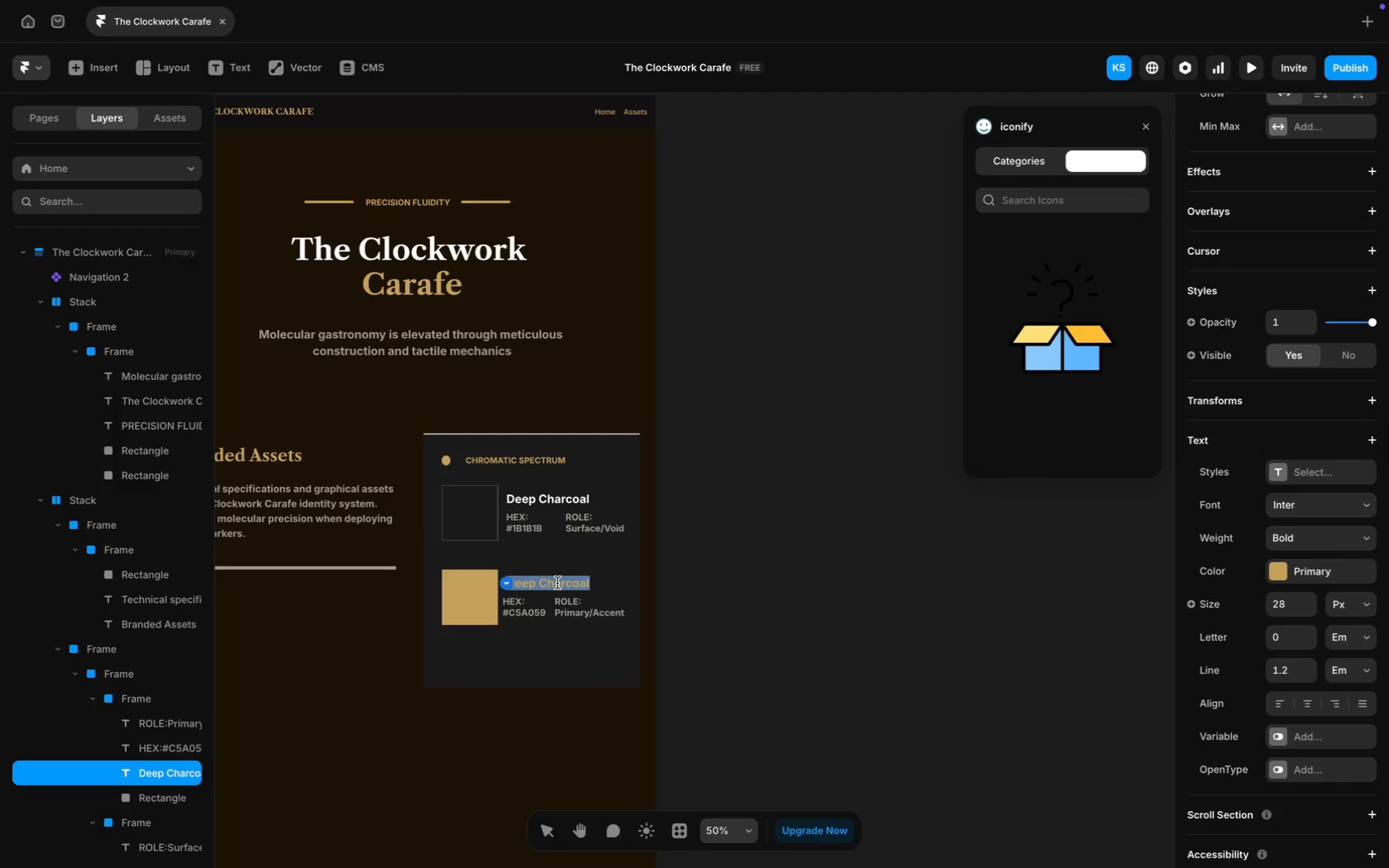 
type(AntiBrass)
 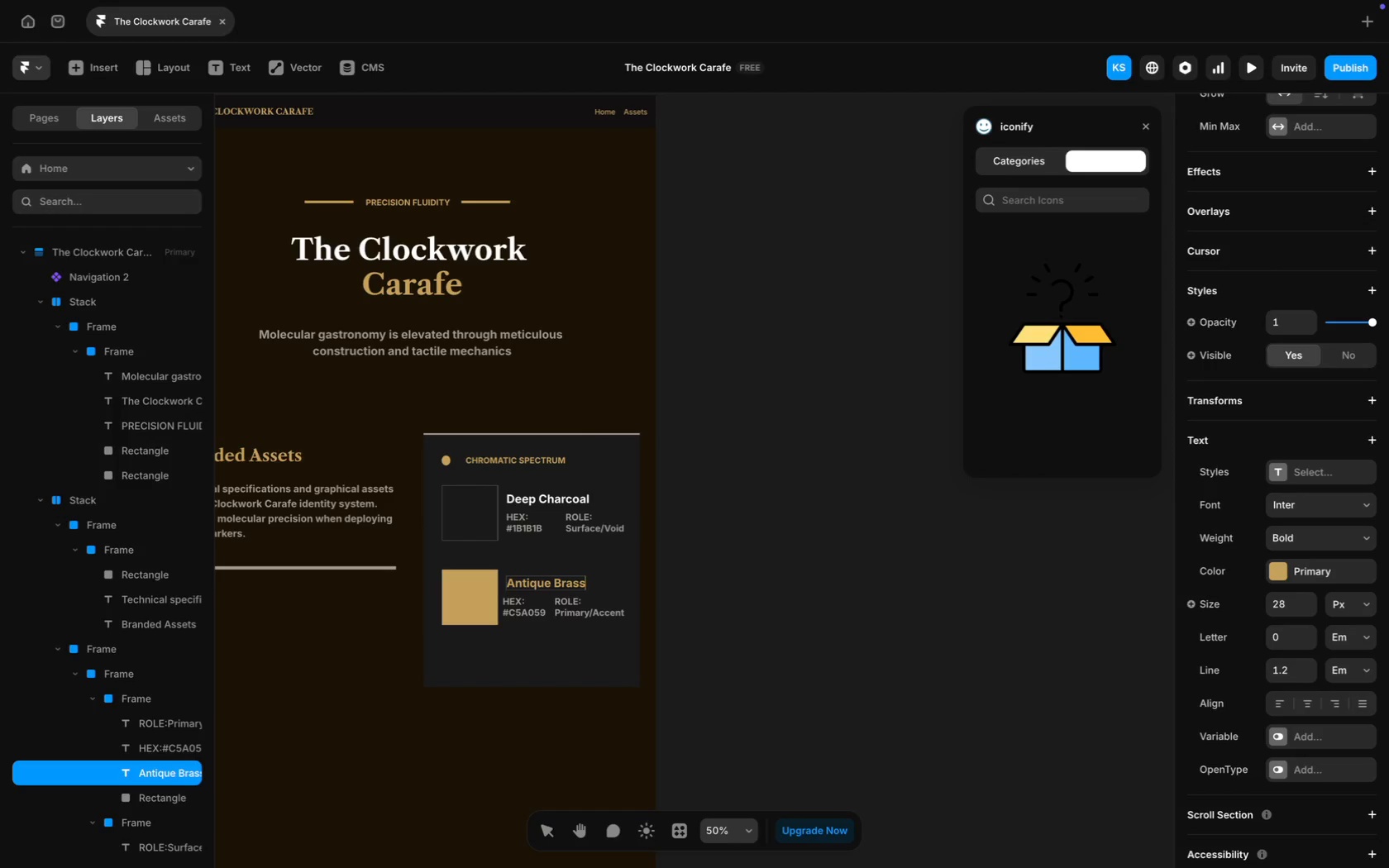 
wait(14.17)
 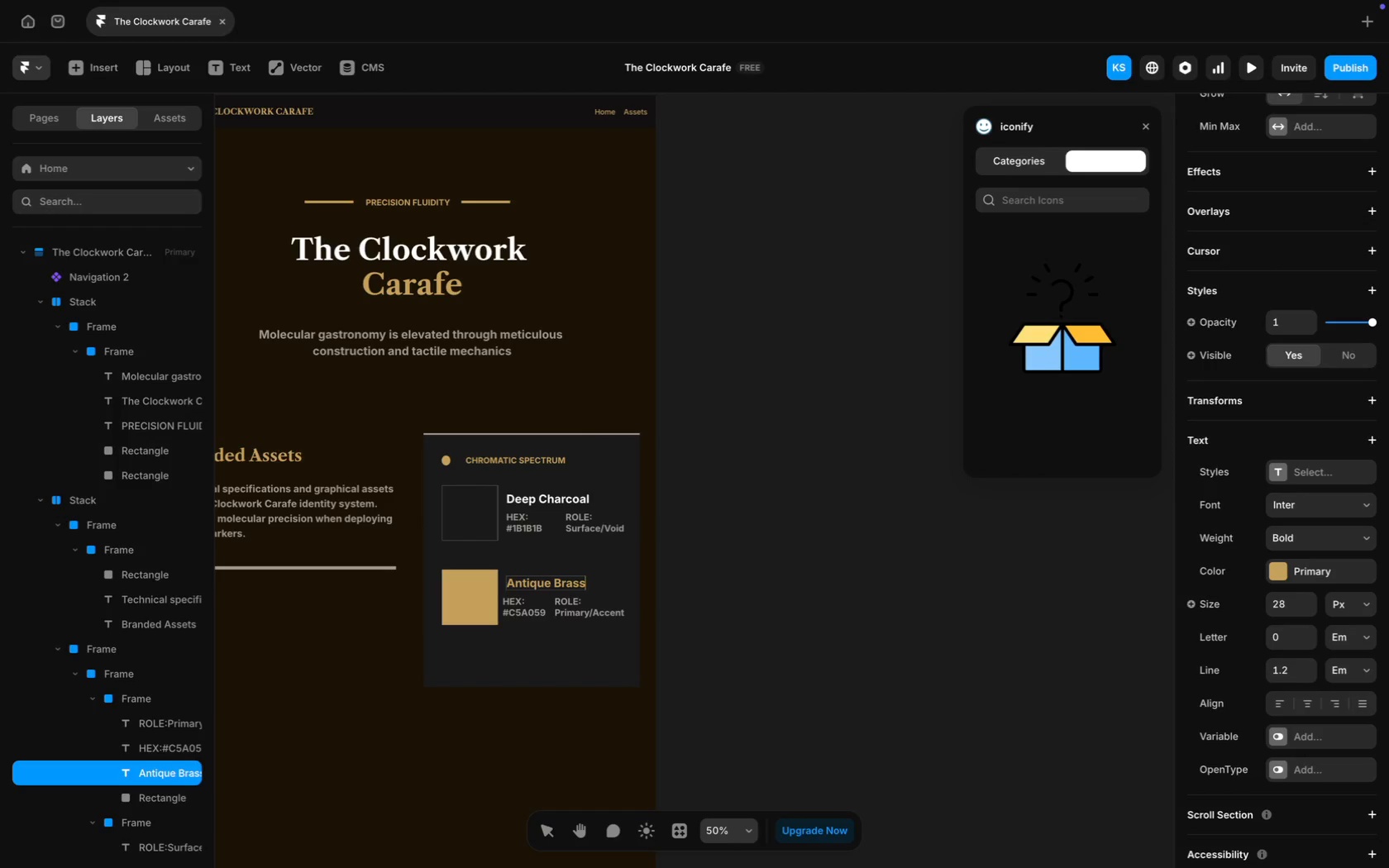 
scroll: coordinate [521, 652], scroll_direction: none, amount: 0.0
 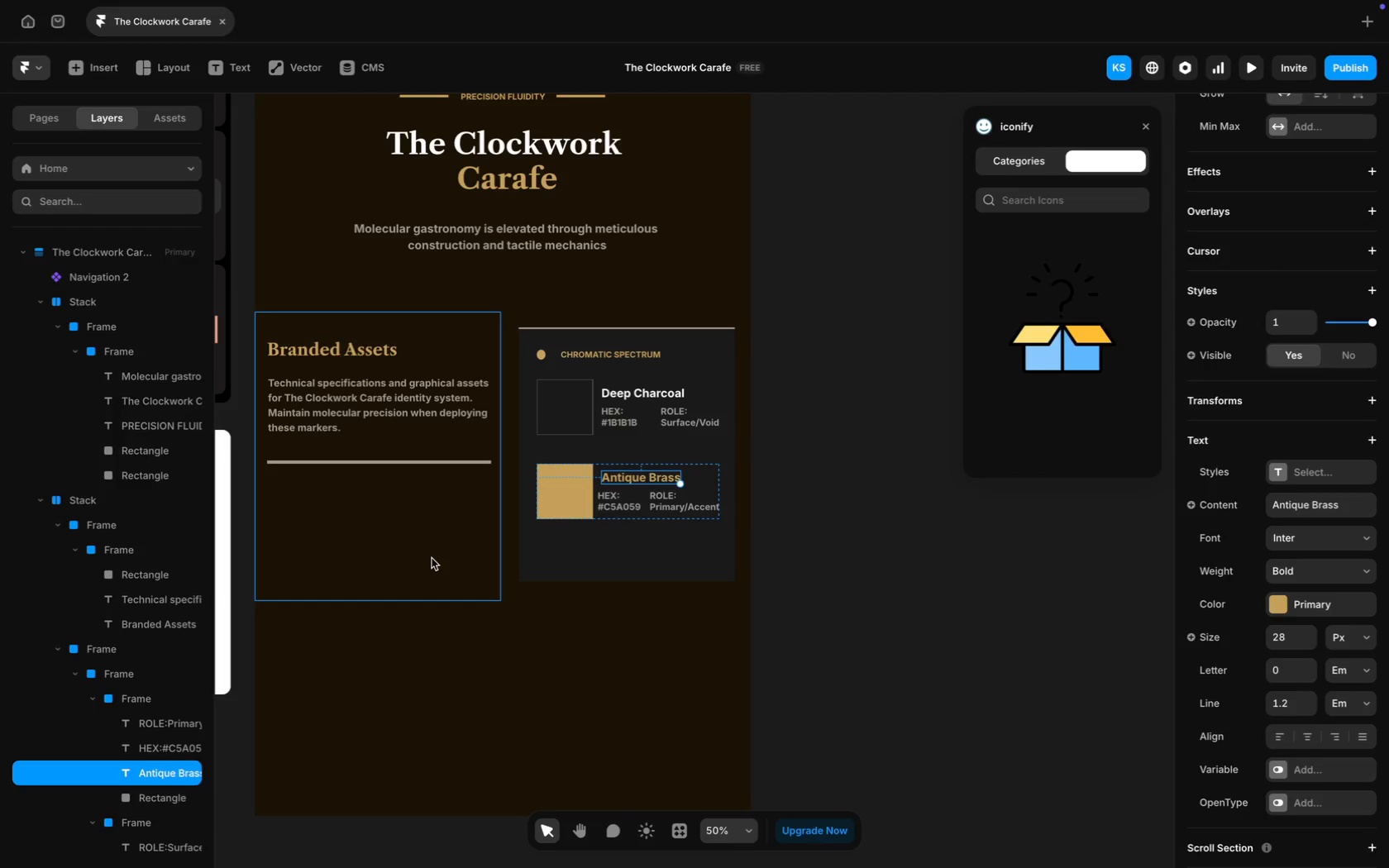 
wait(6.79)
 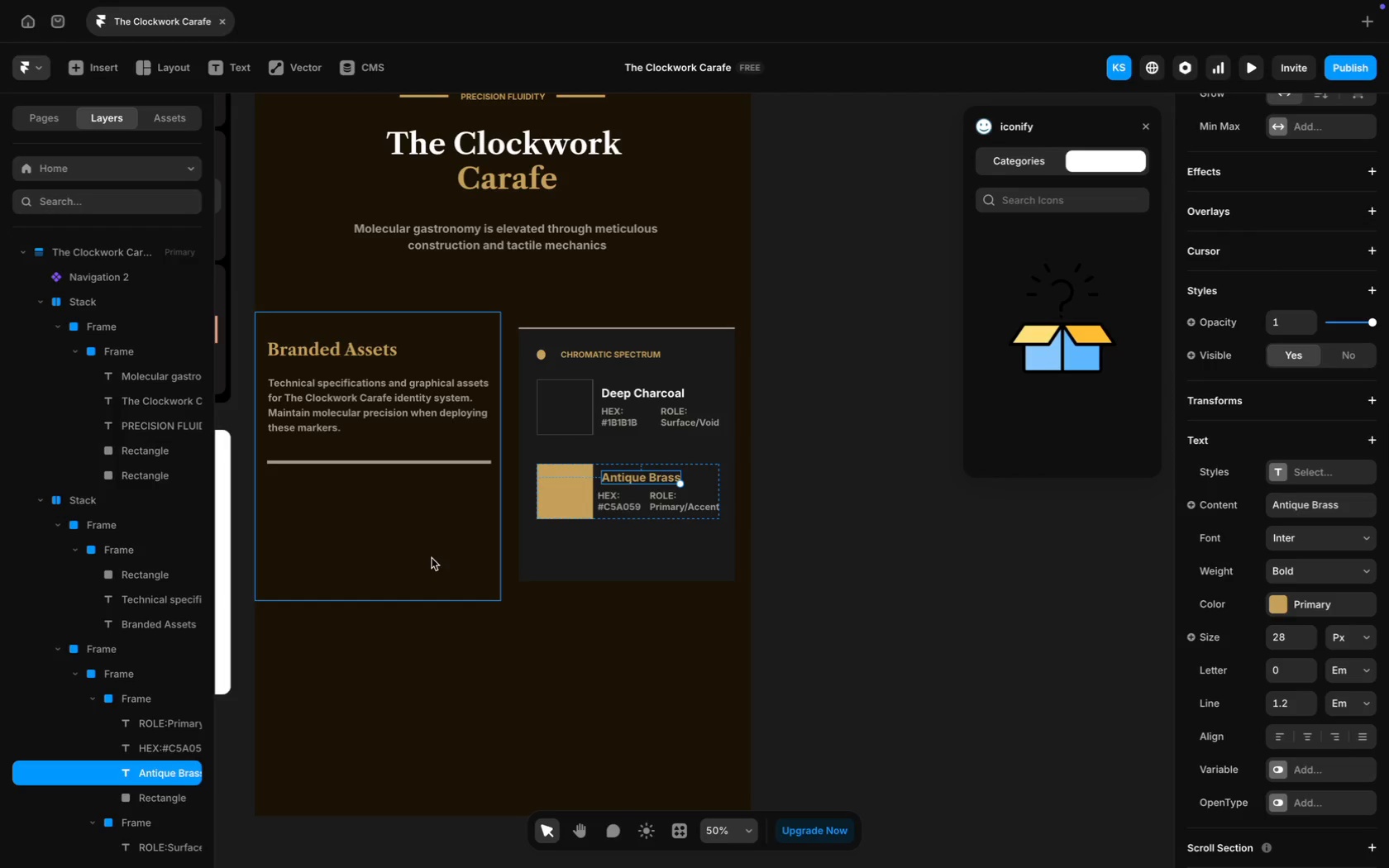 
scroll: coordinate [432, 558], scroll_direction: up, amount: 4.0
 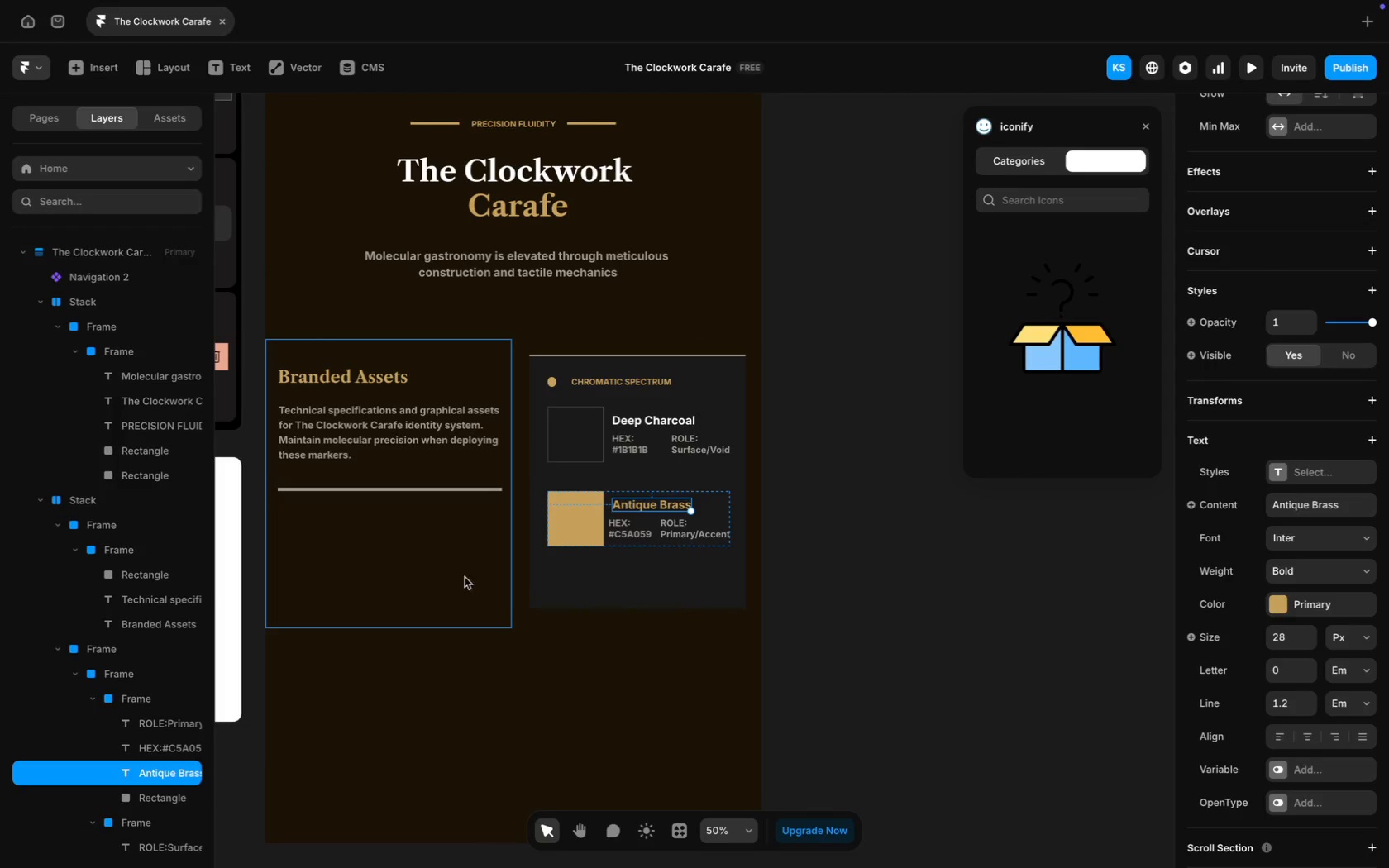 
scroll: coordinate [485, 629], scroll_direction: down, amount: 10.0
 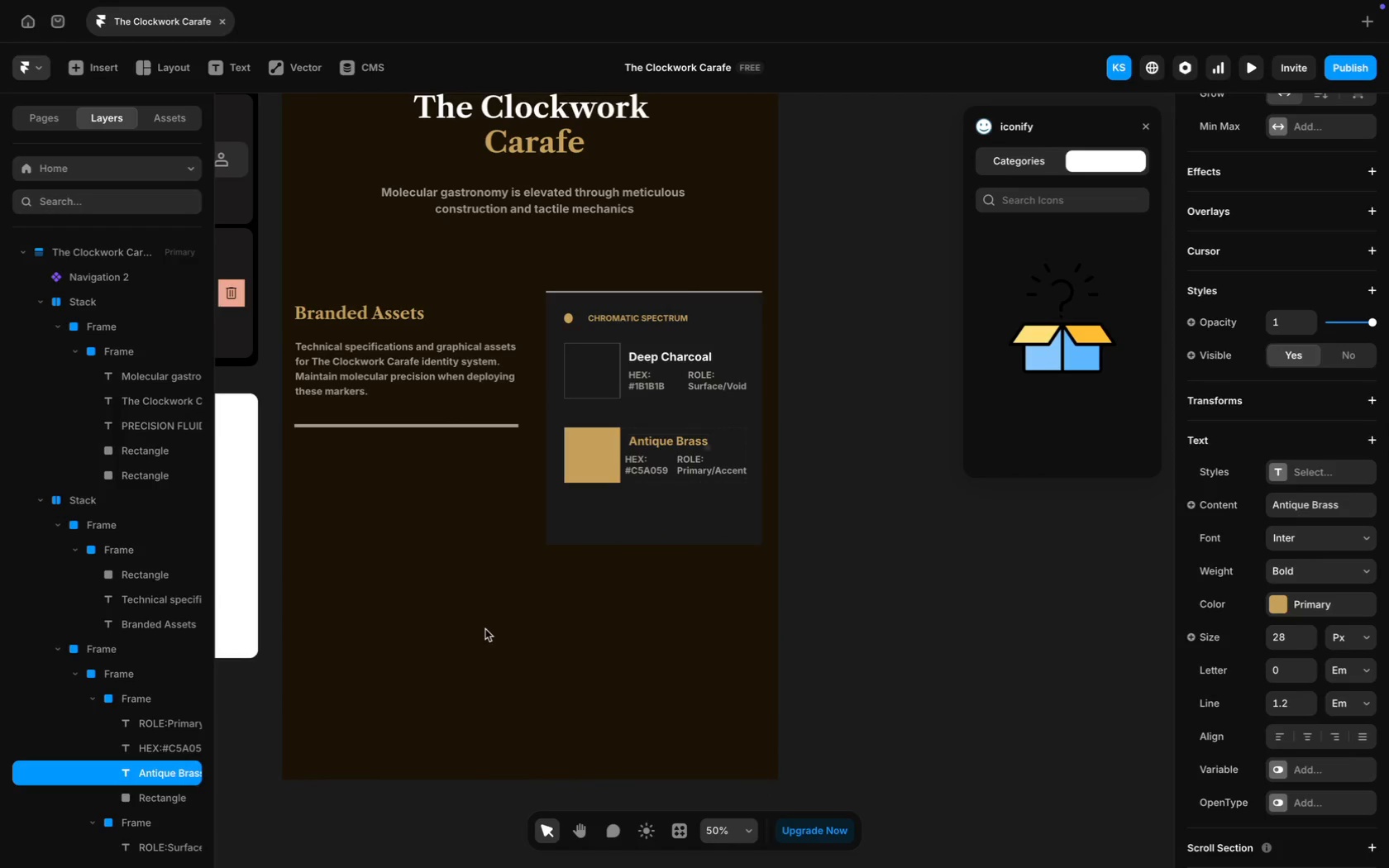 
left_click([485, 629])
 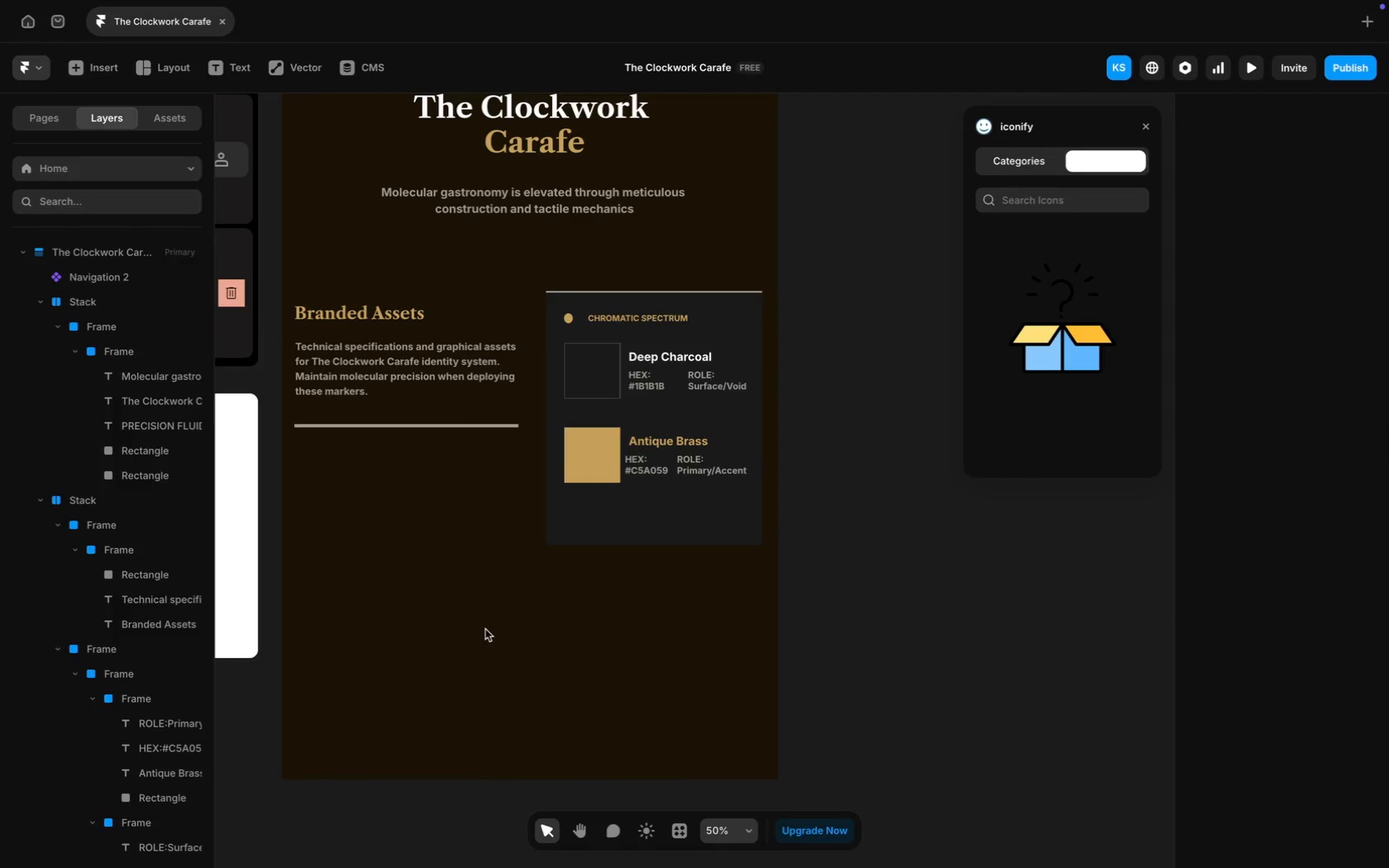 
scroll: coordinate [485, 629], scroll_direction: up, amount: 19.0
 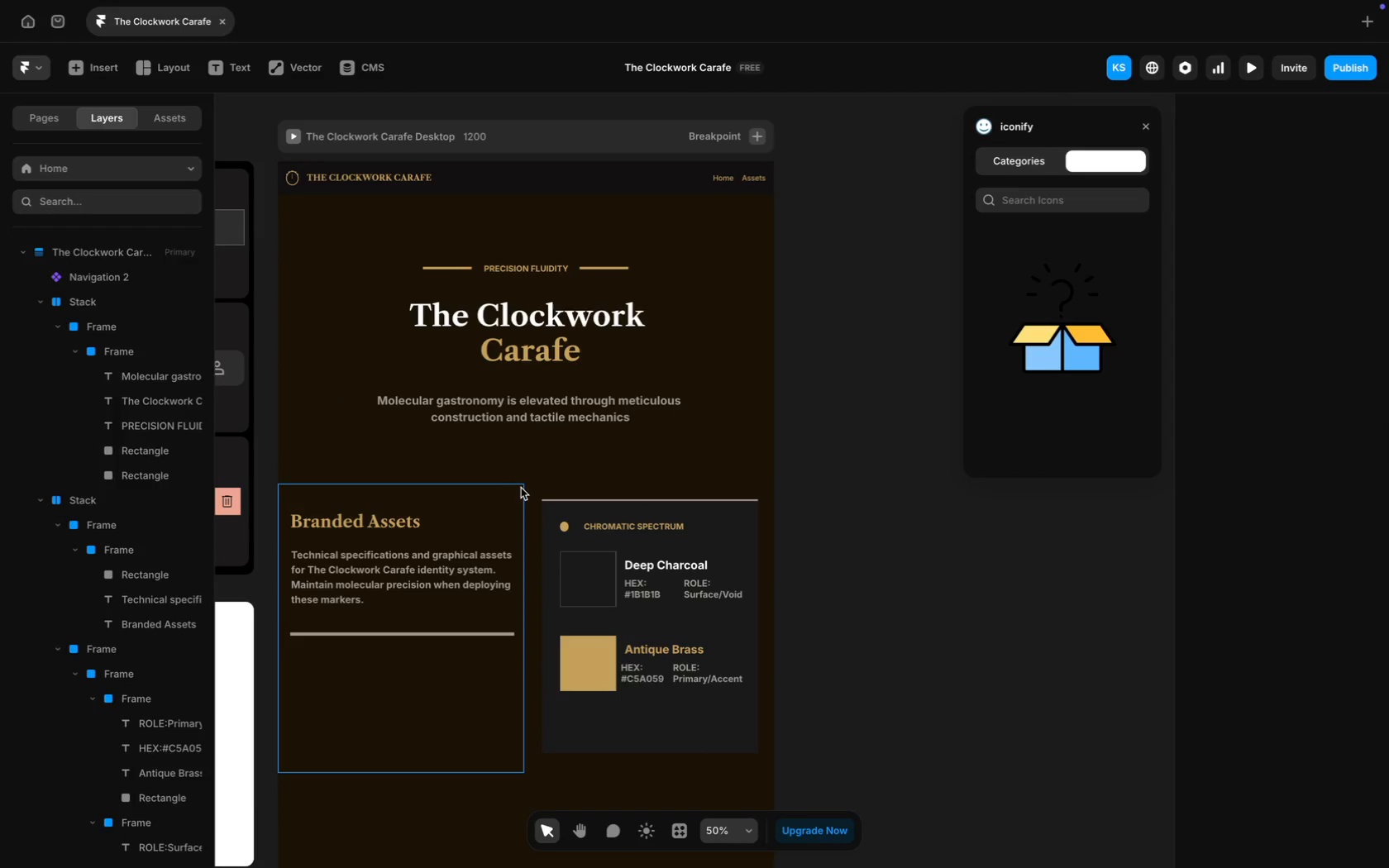 
wait(8.96)
 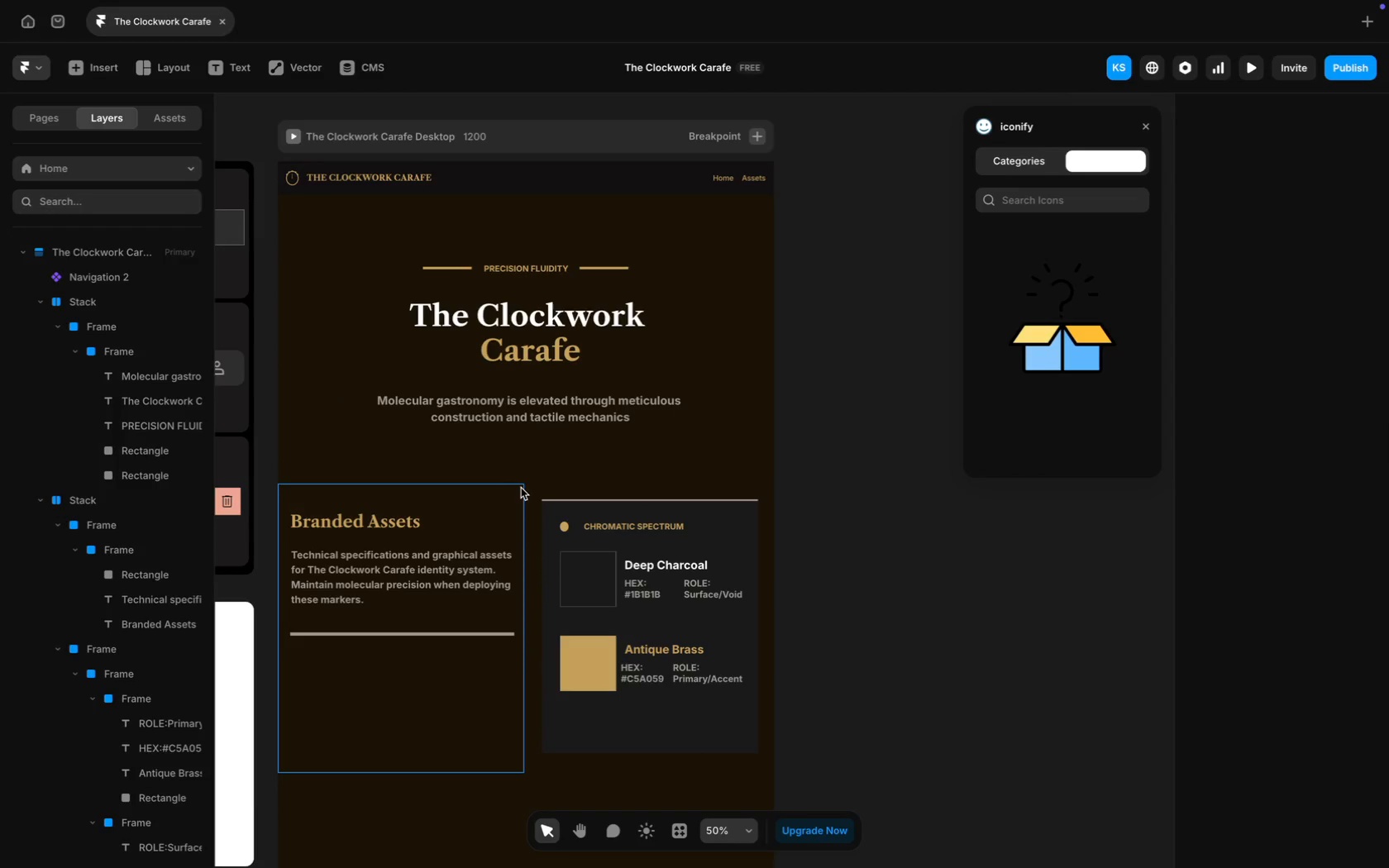 
type(300)
key(Backspace)
key(Backspace)
key(Backspace)
type(2500)
 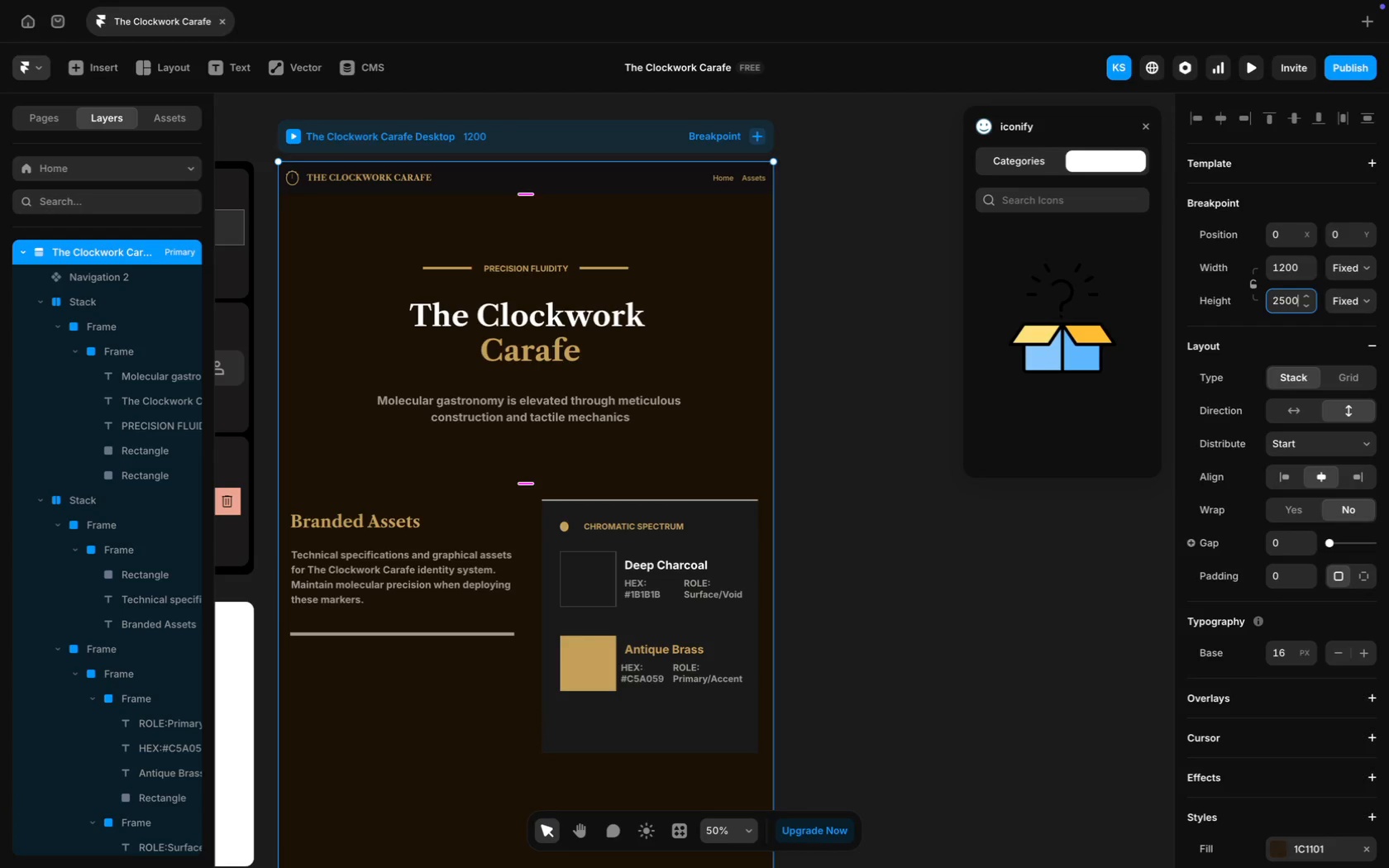 
key(Enter)
 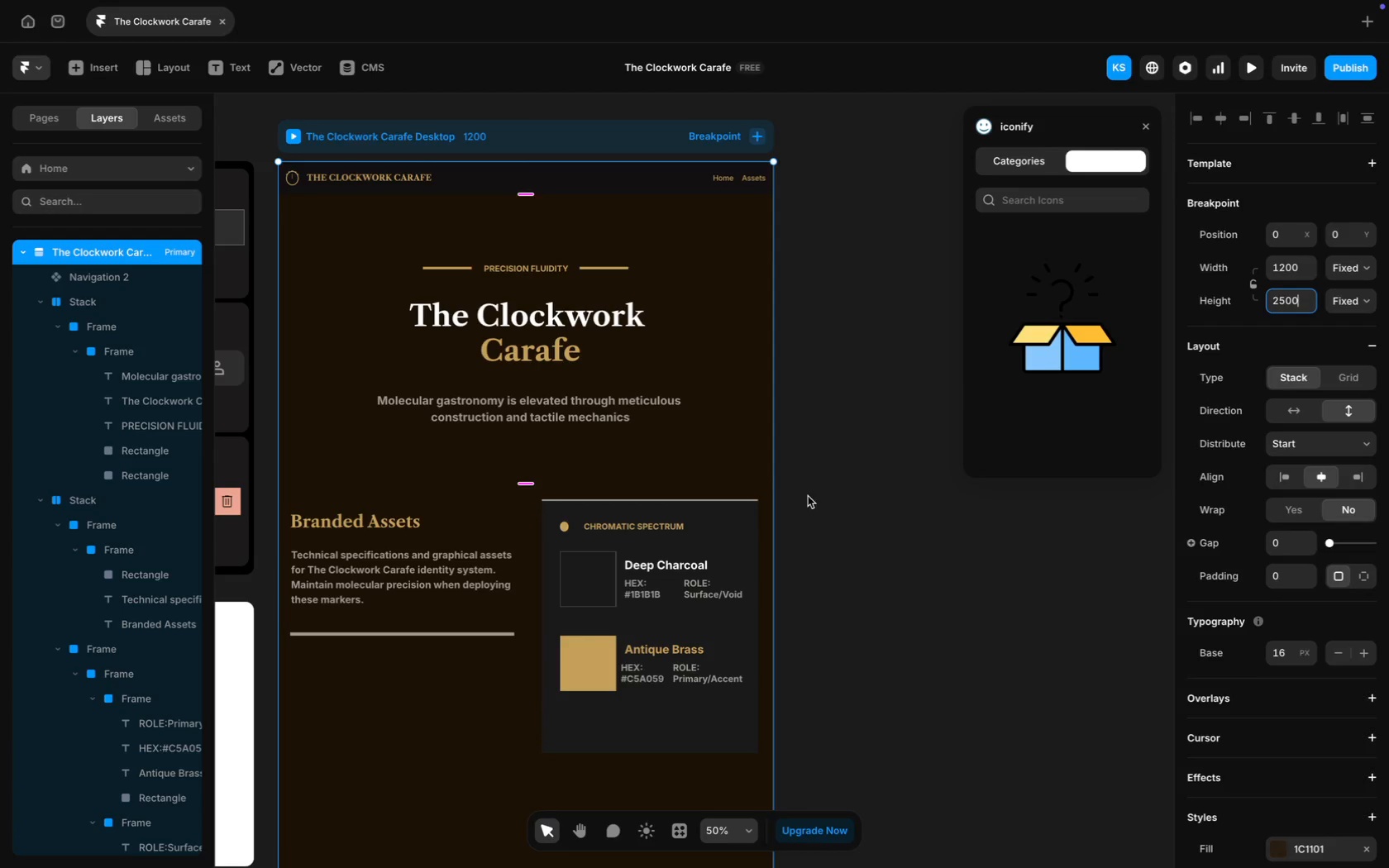 
scroll: coordinate [808, 496], scroll_direction: down, amount: 48.0
 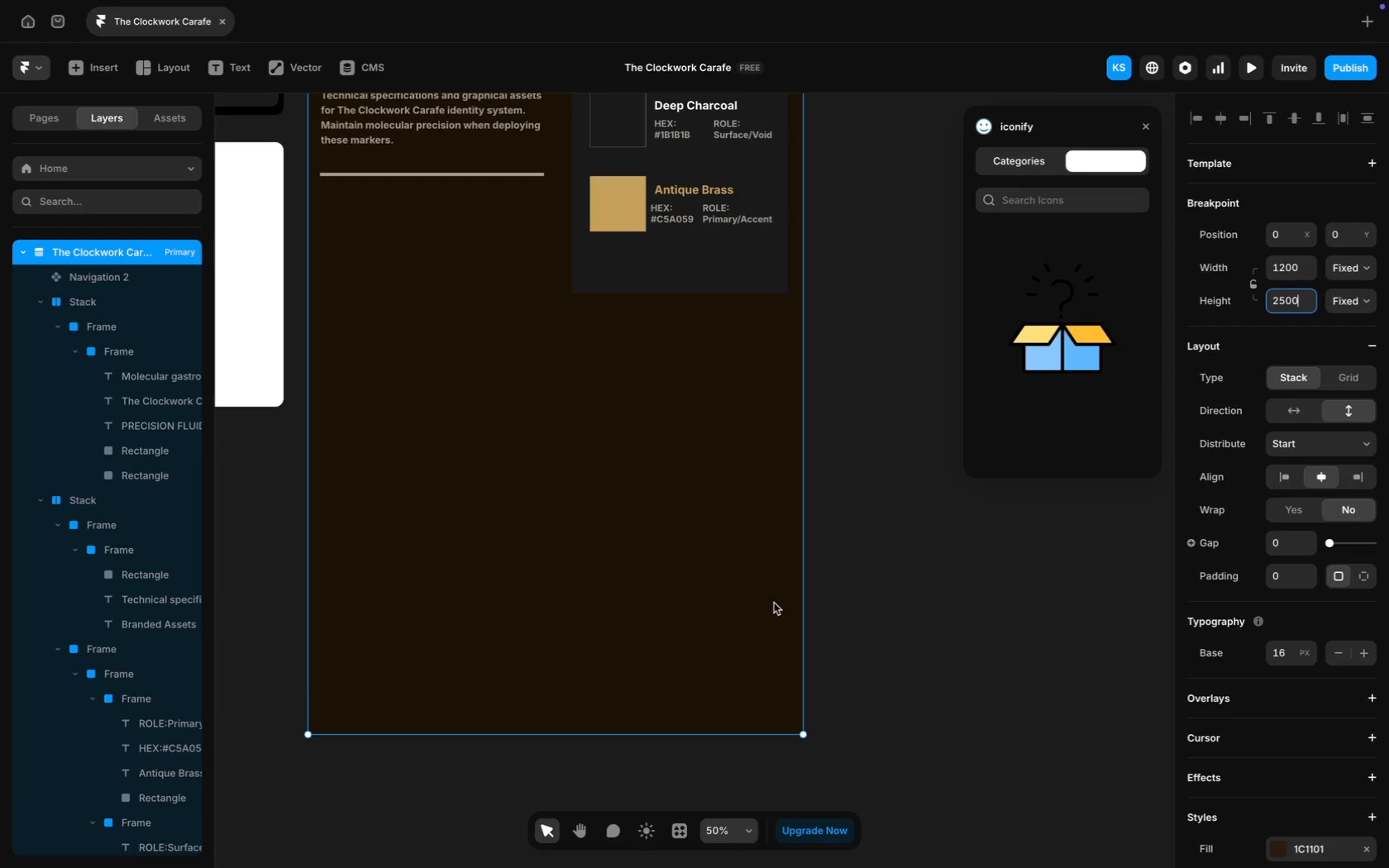 
wait(22.24)
 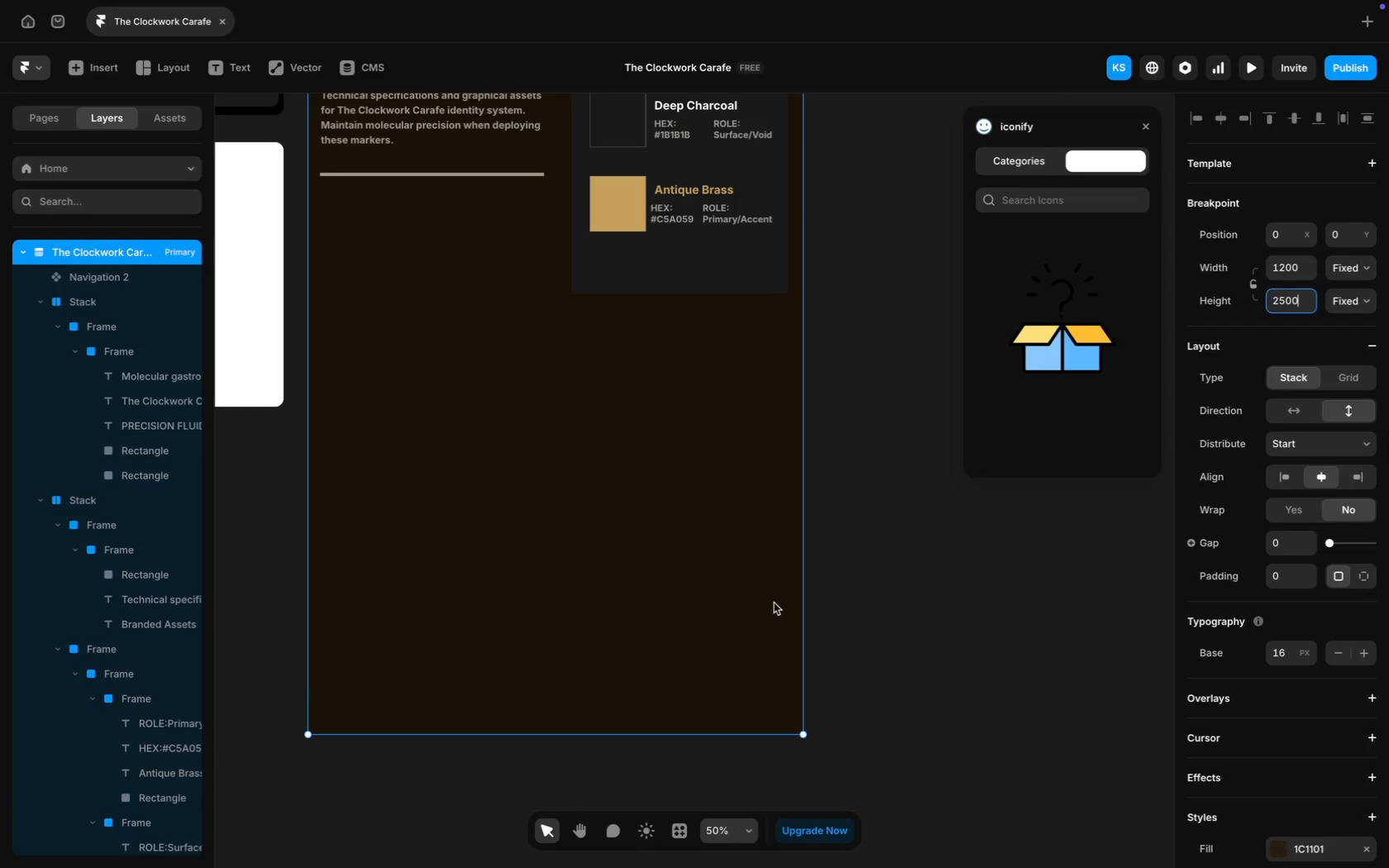 
left_click([661, 486])
 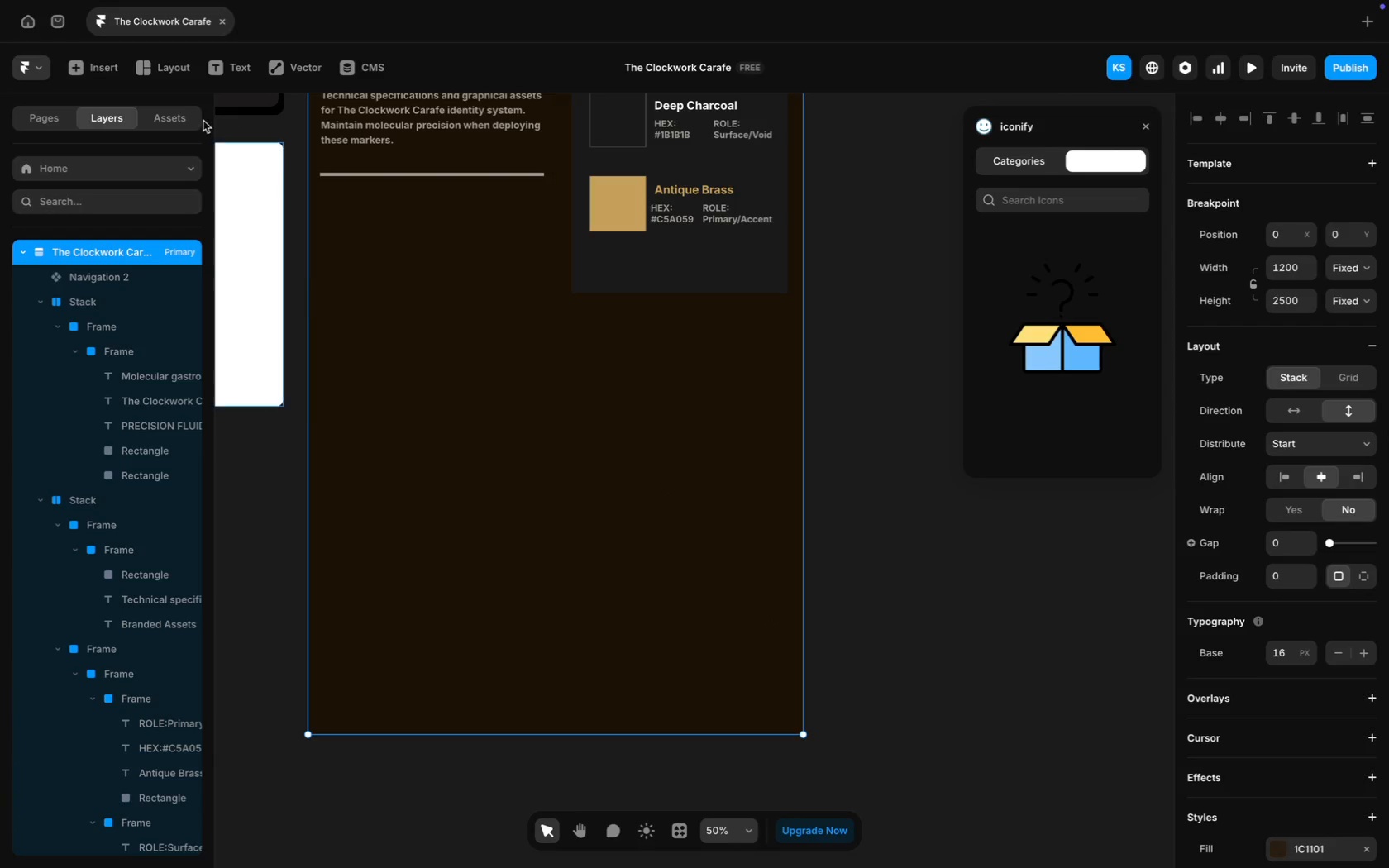 
left_click([173, 75])
 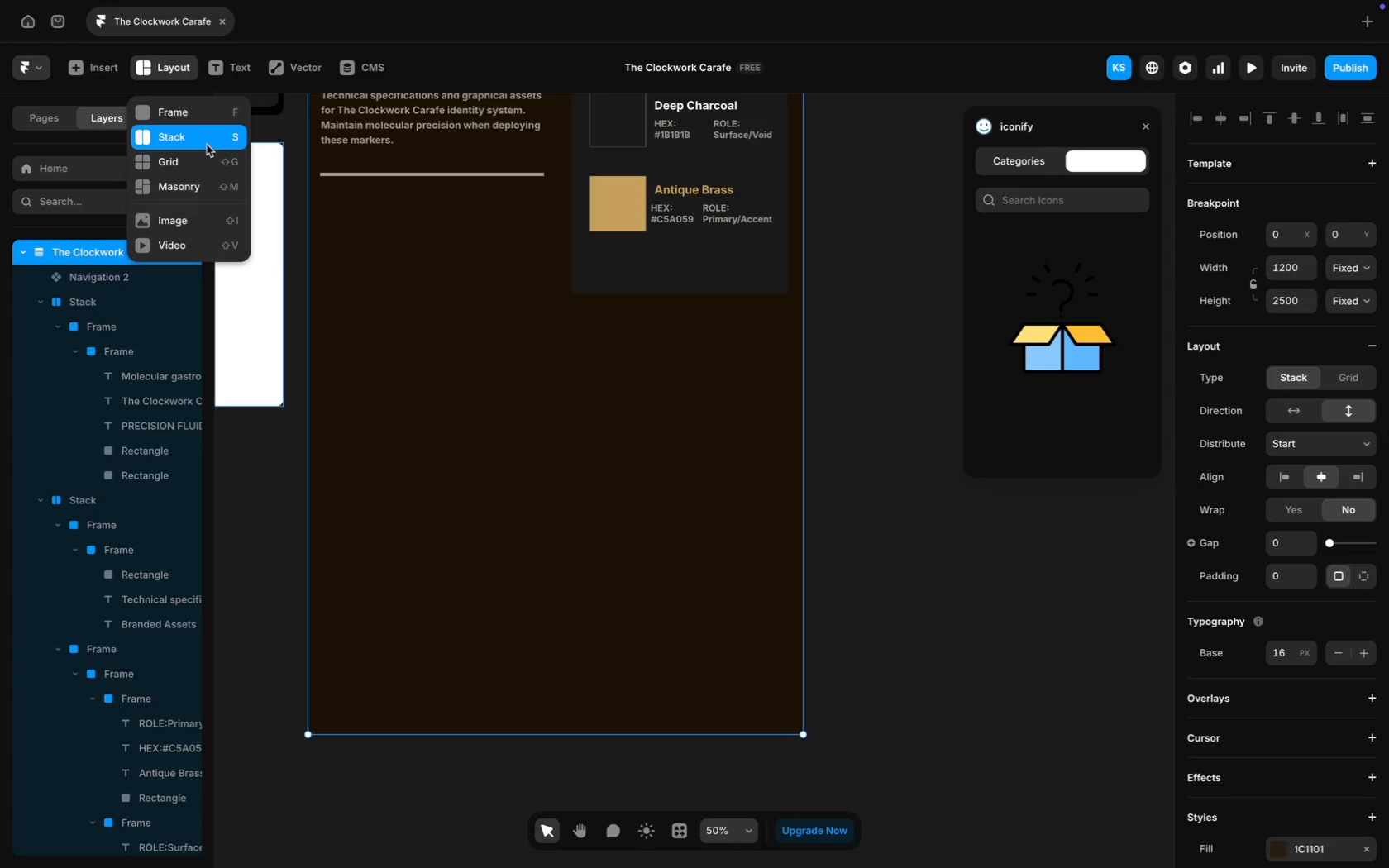 
left_click([207, 145])
 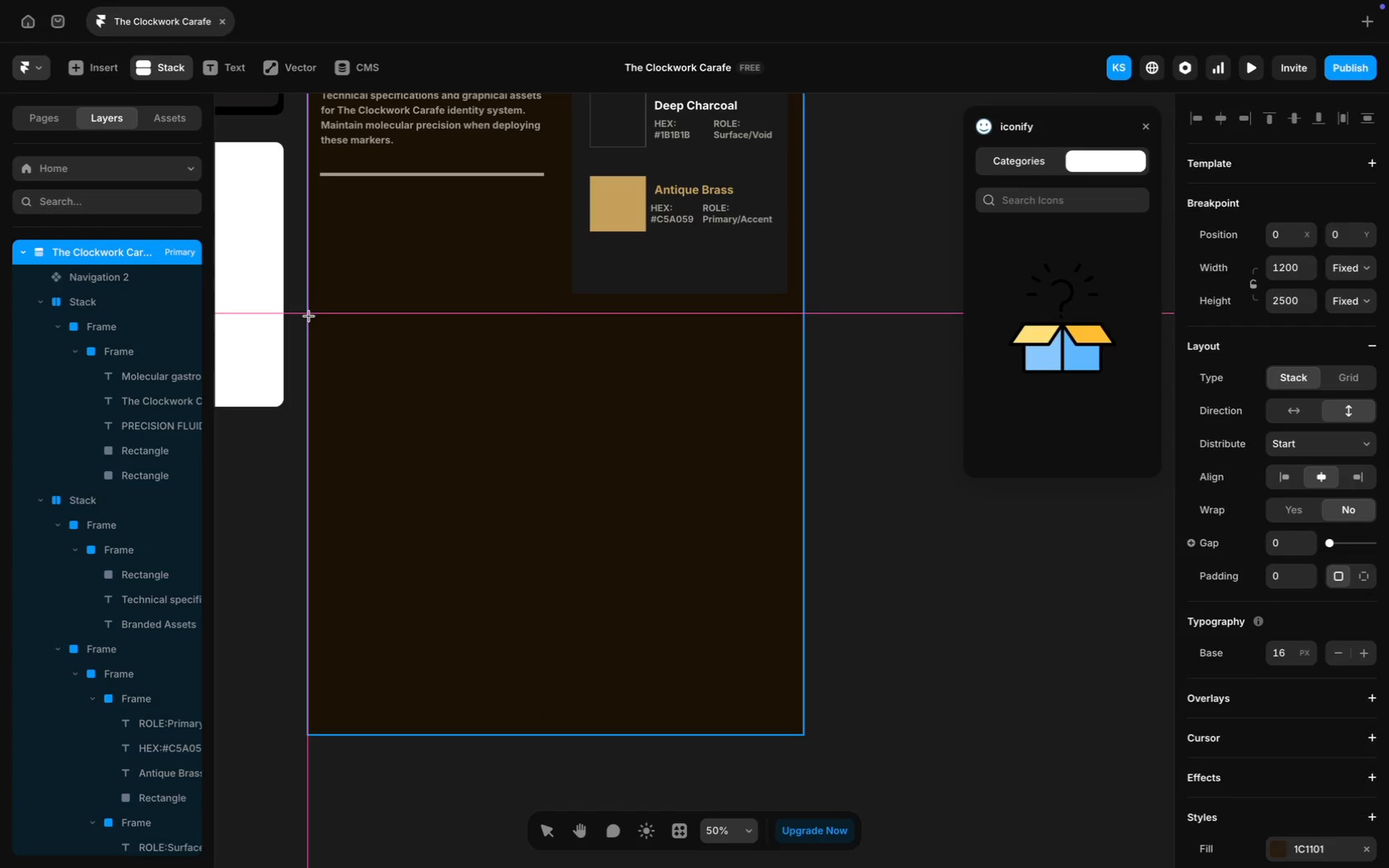 
wait(15.08)
 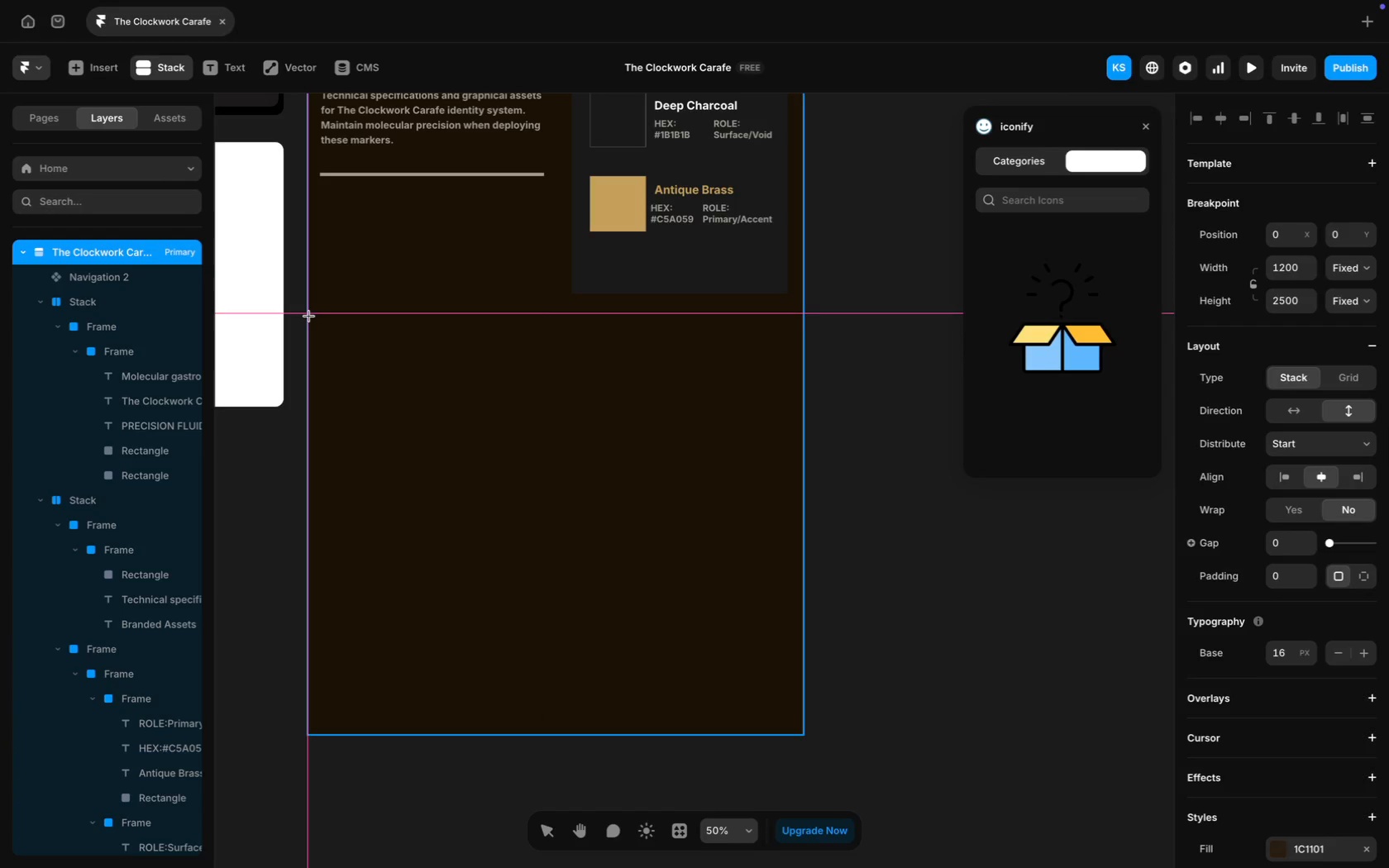 
left_click([97, 62])
 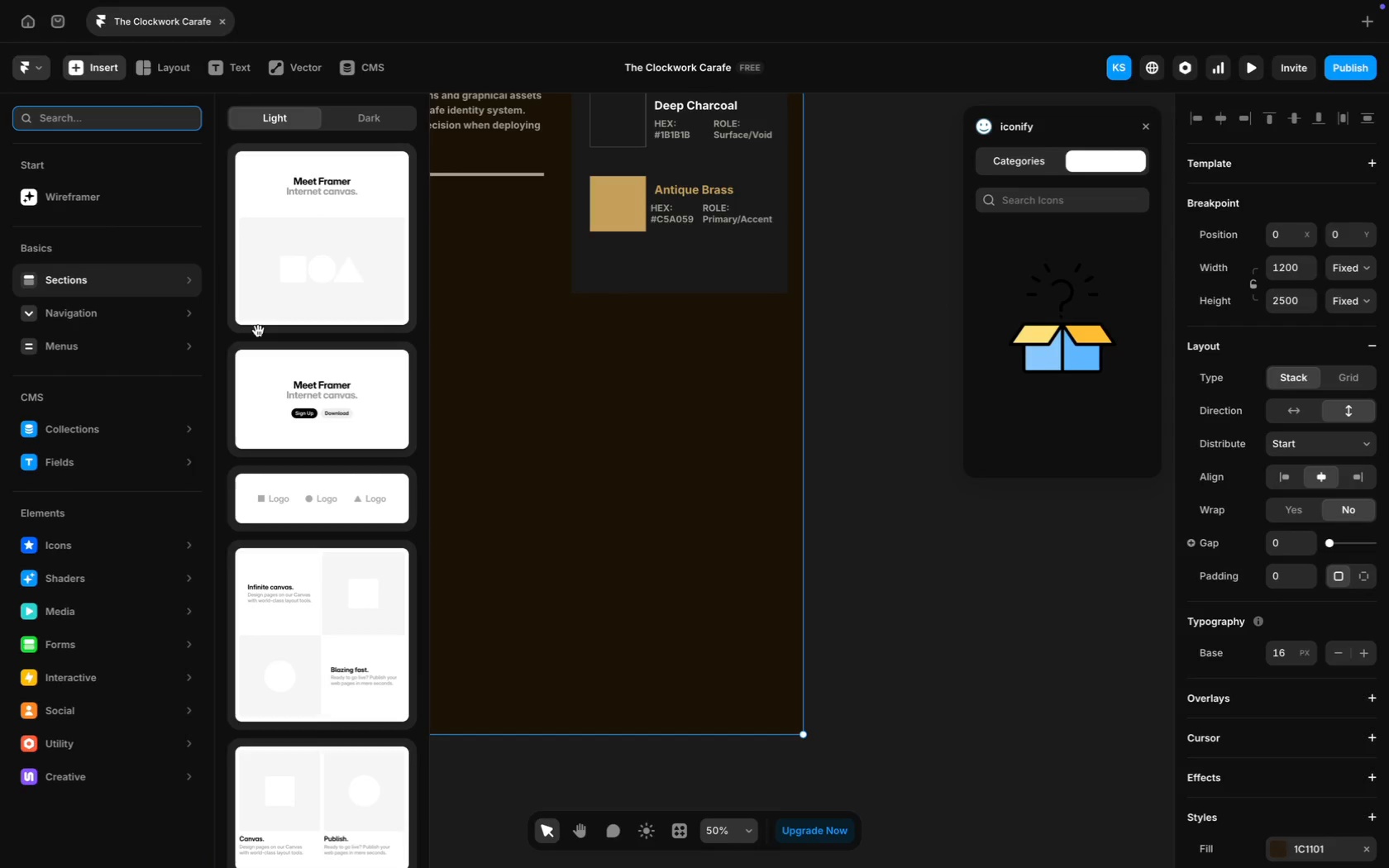 
scroll: coordinate [330, 629], scroll_direction: down, amount: 7.0
 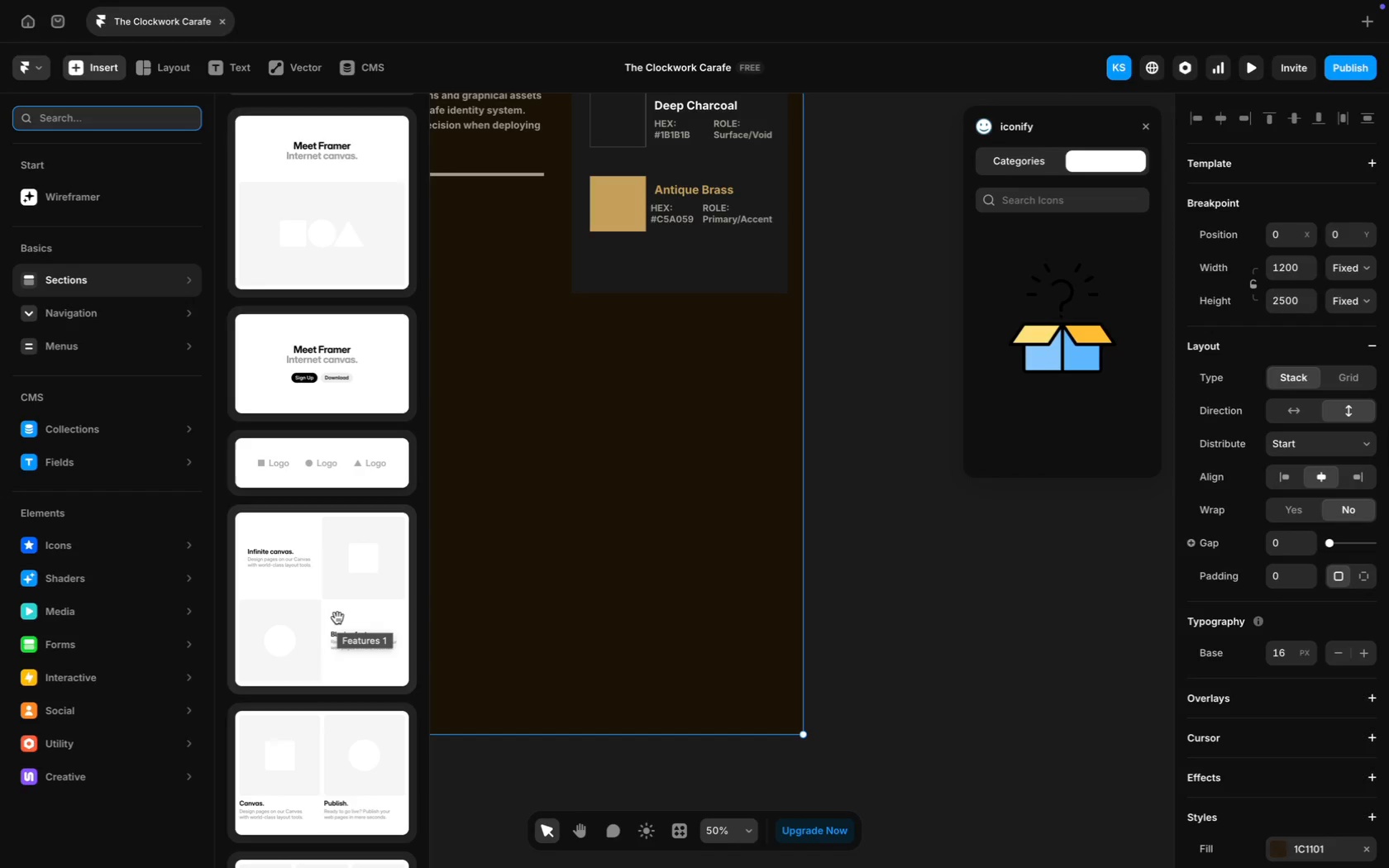 
left_click([337, 618])
 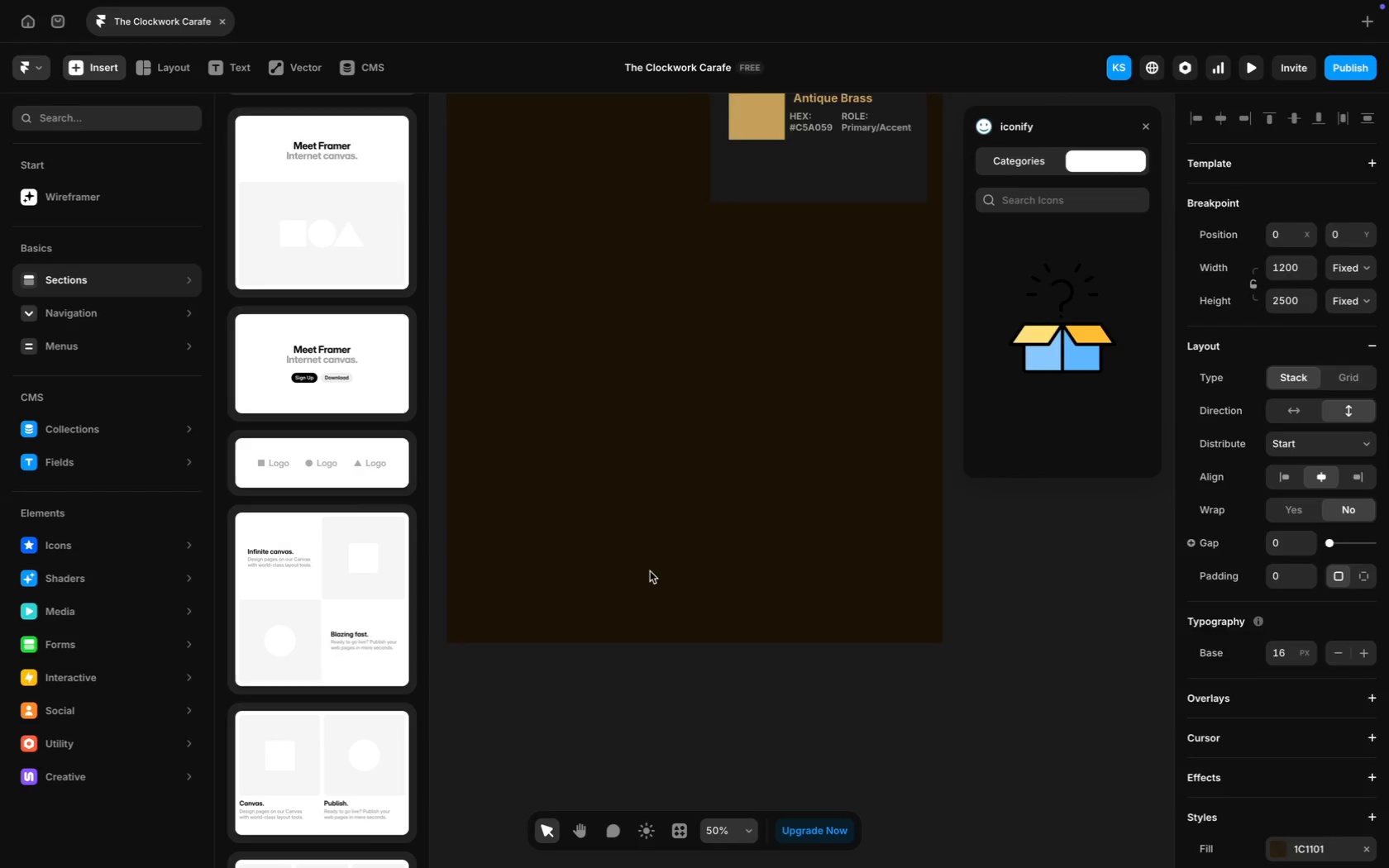 
scroll: coordinate [619, 223], scroll_direction: up, amount: 23.0
 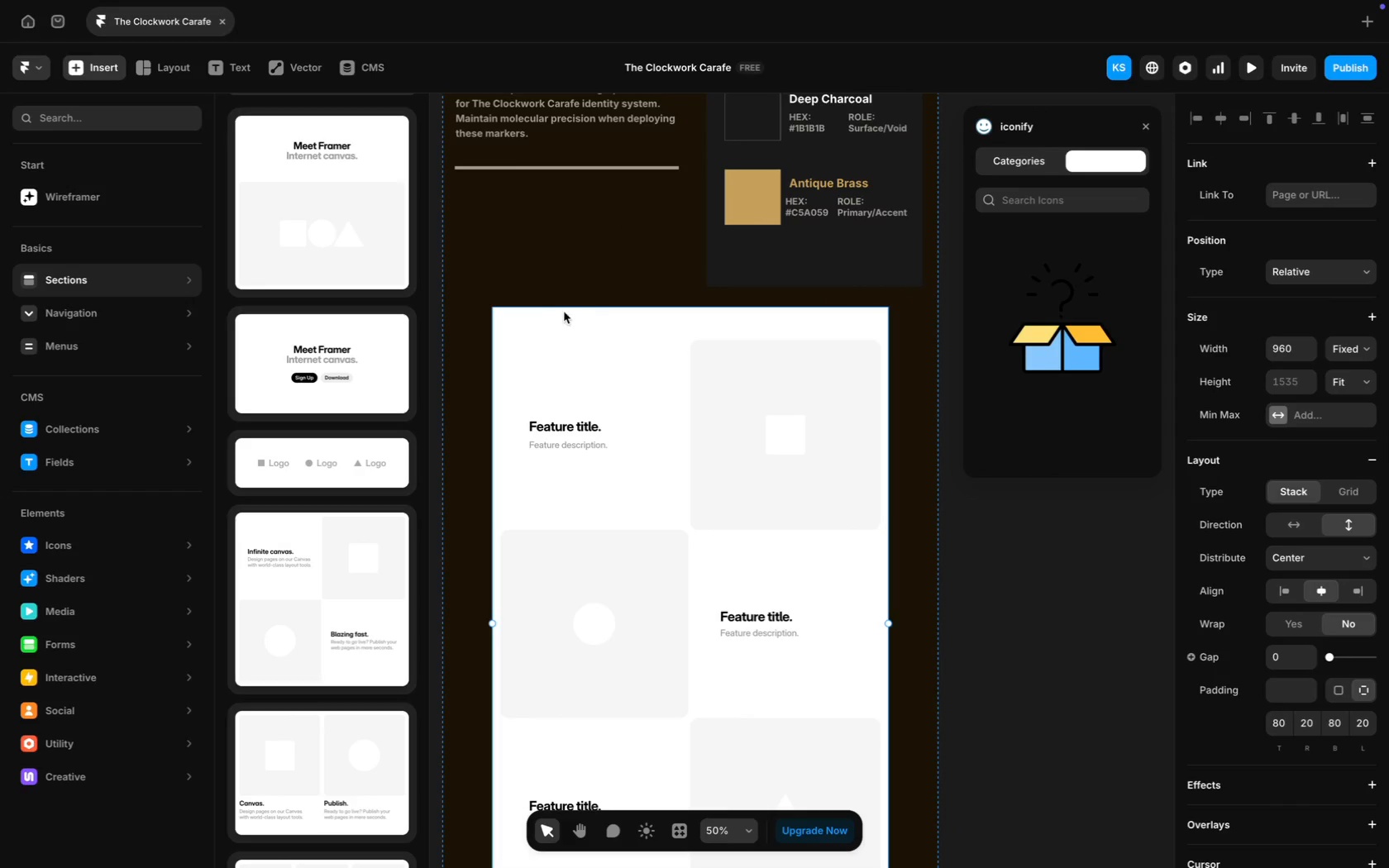 
scroll: coordinate [605, 514], scroll_direction: down, amount: 26.0
 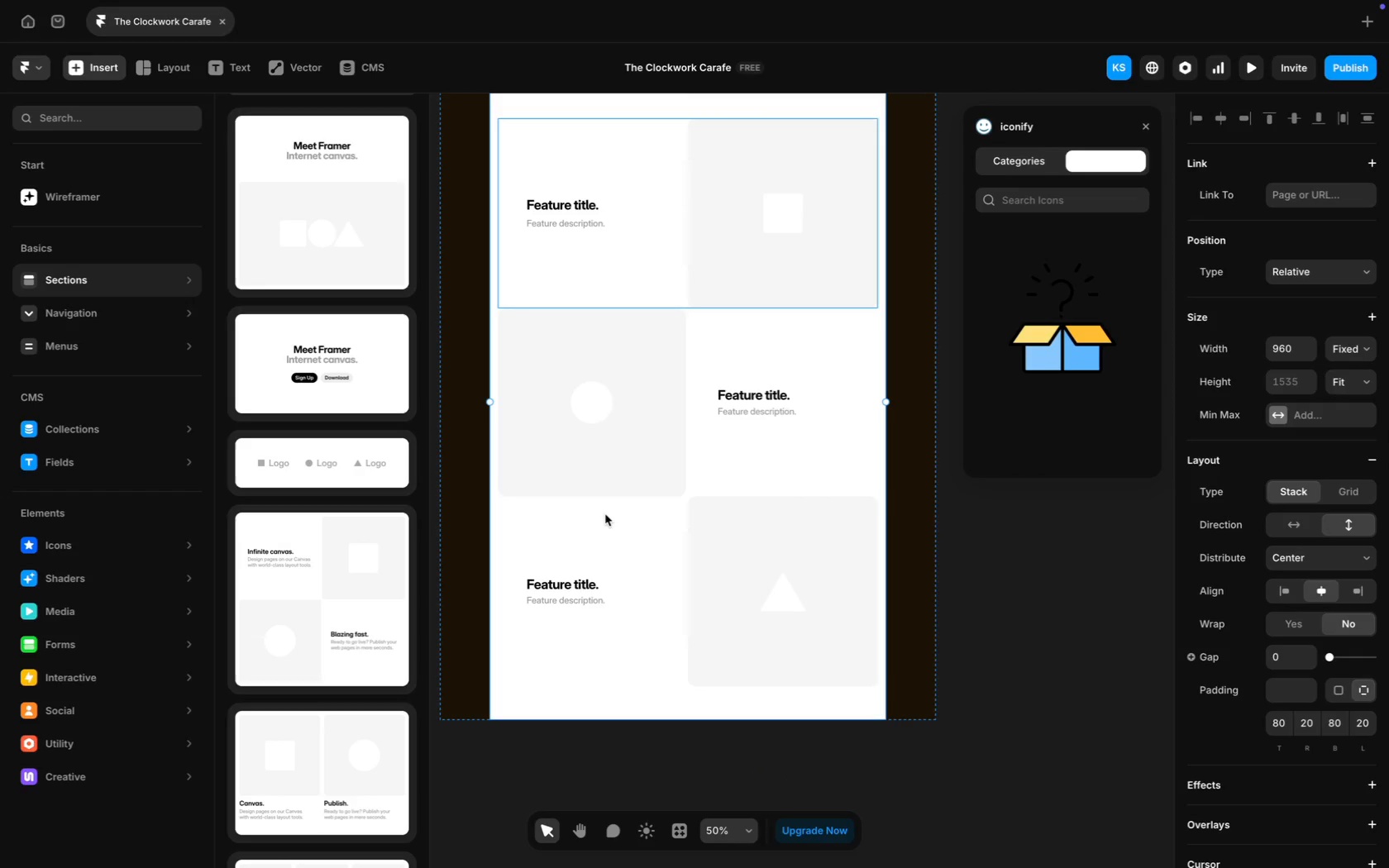 
scroll: coordinate [605, 514], scroll_direction: up, amount: 97.0
 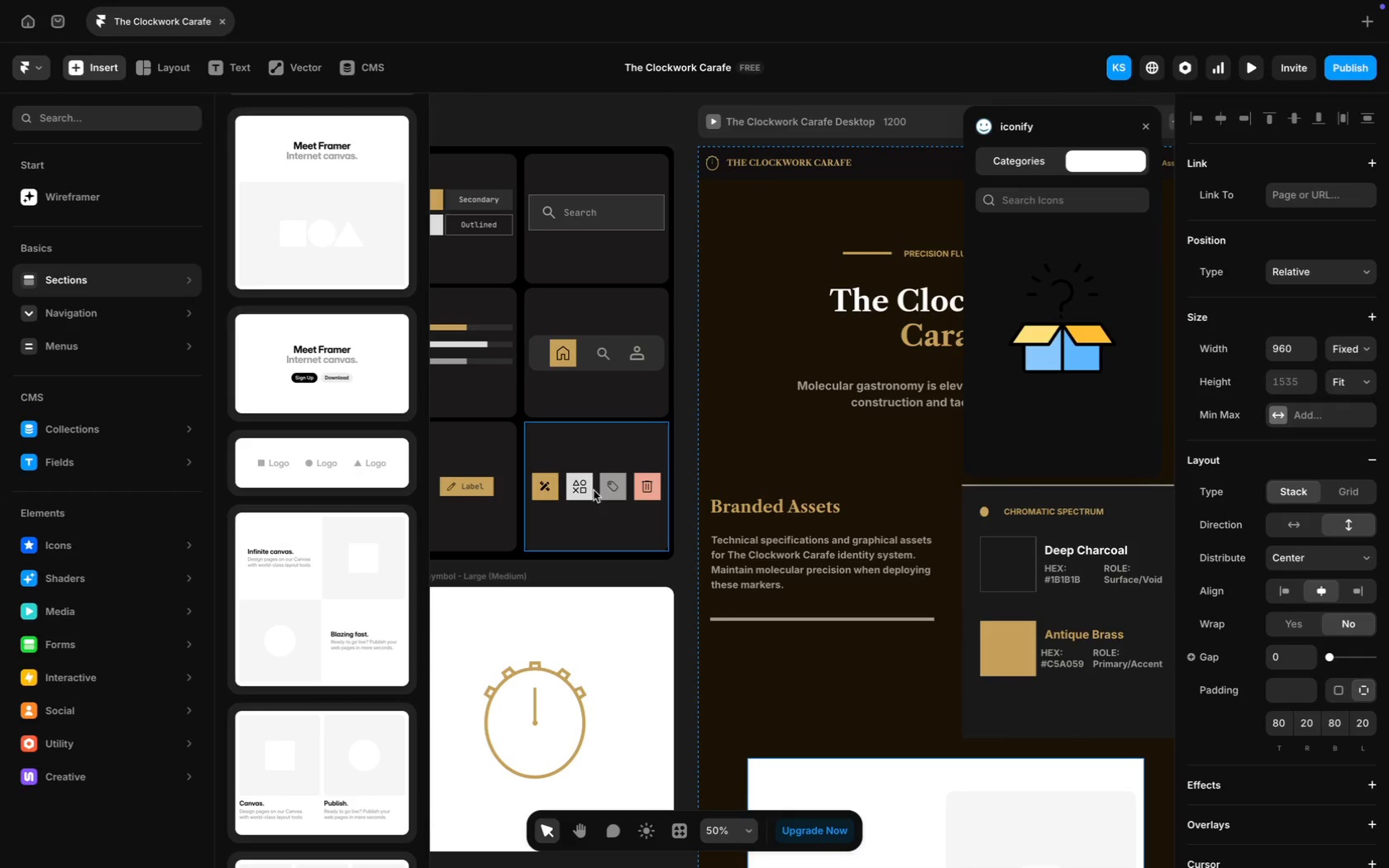 
scroll: coordinate [640, 465], scroll_direction: down, amount: 56.0
 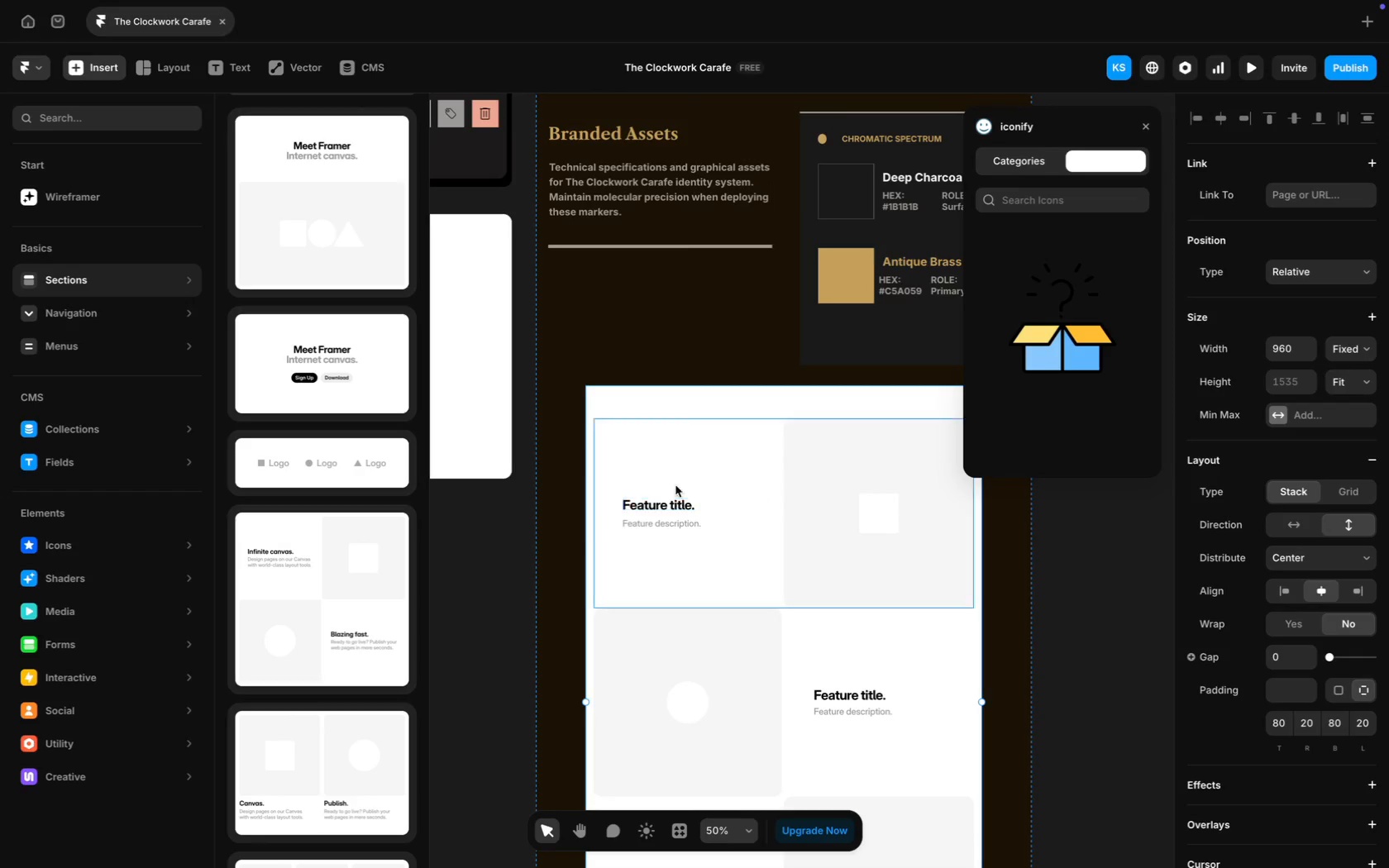 
left_click([661, 441])
 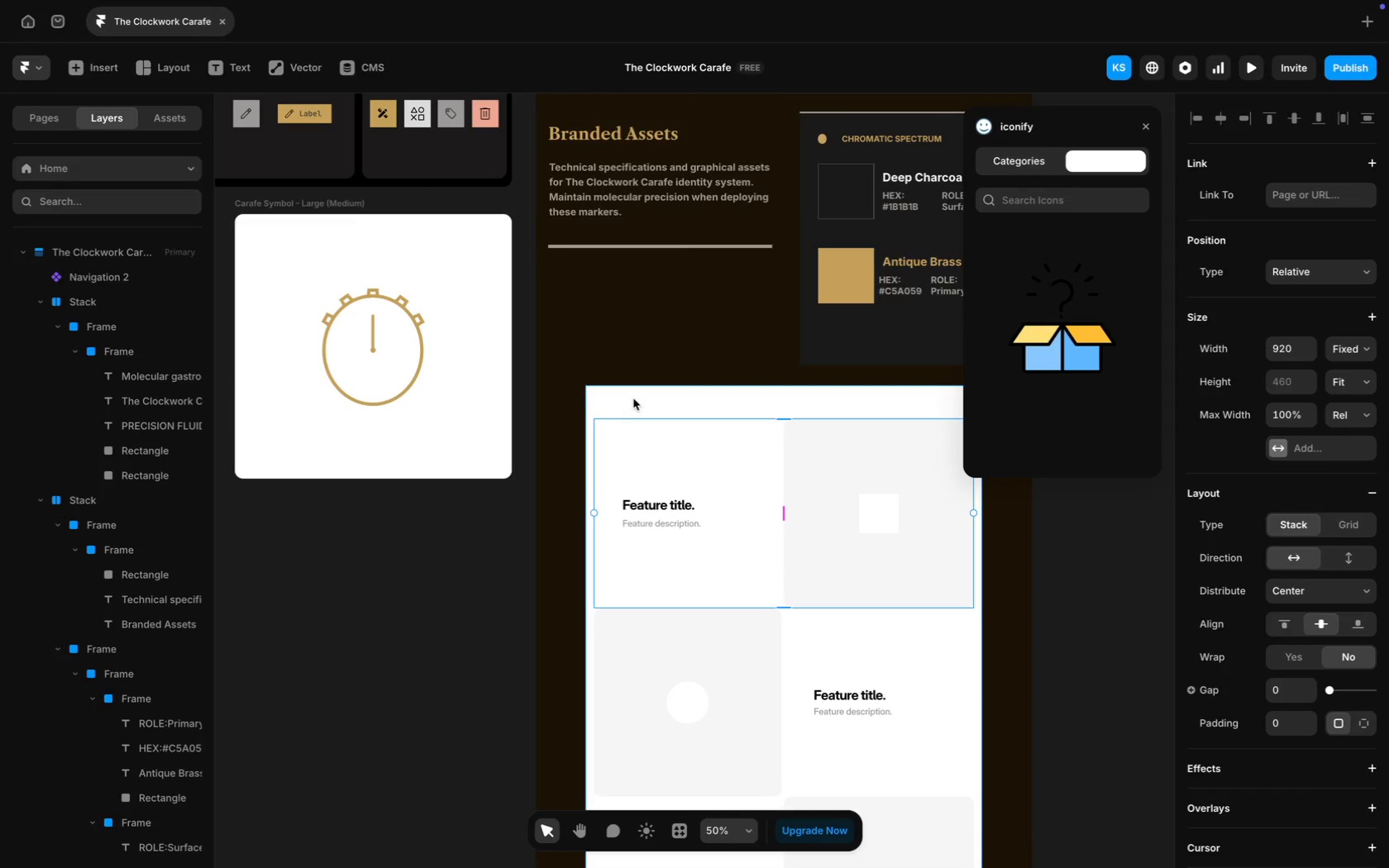 
scroll: coordinate [632, 398], scroll_direction: up, amount: 5.0
 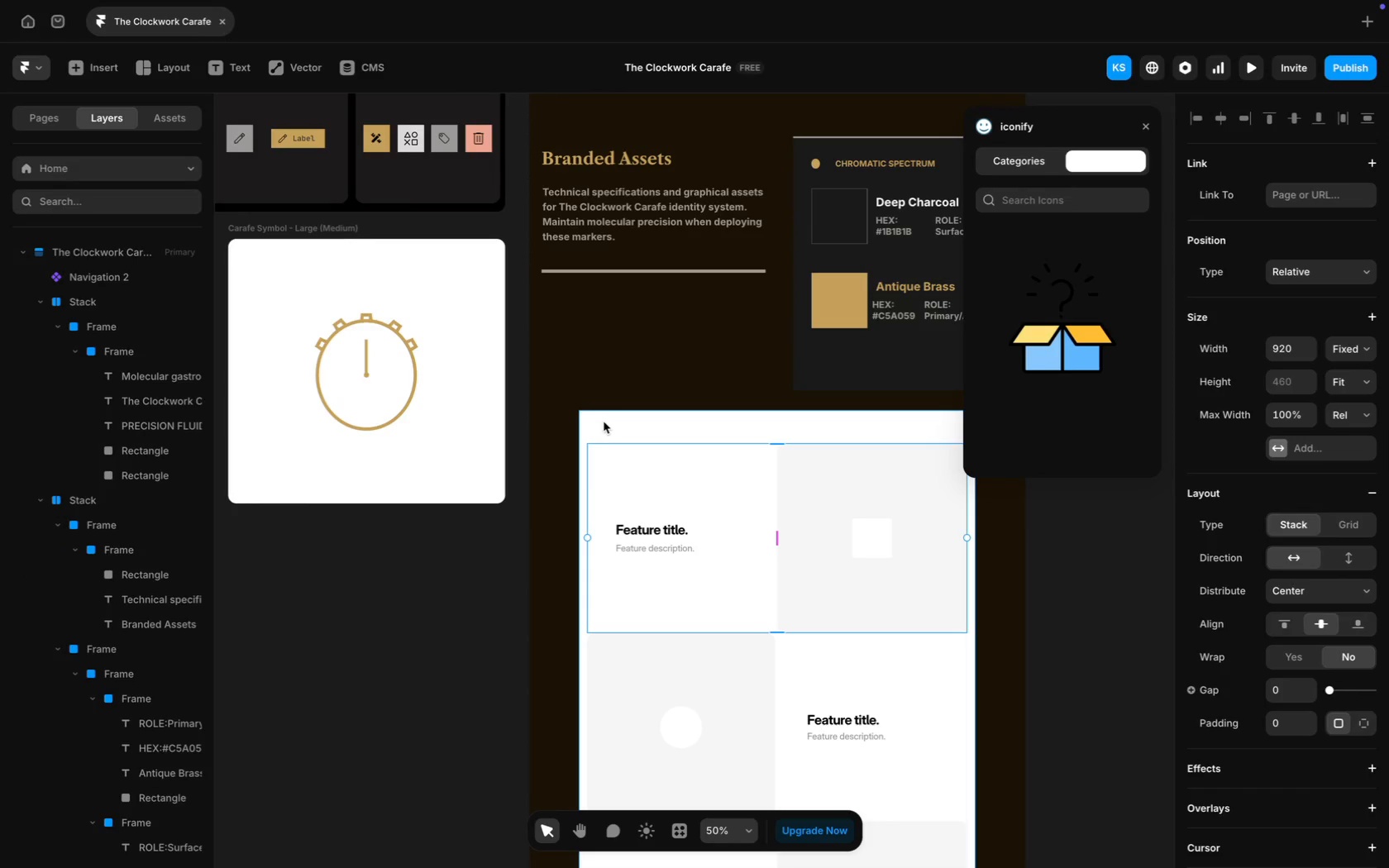 
left_click([604, 420])
 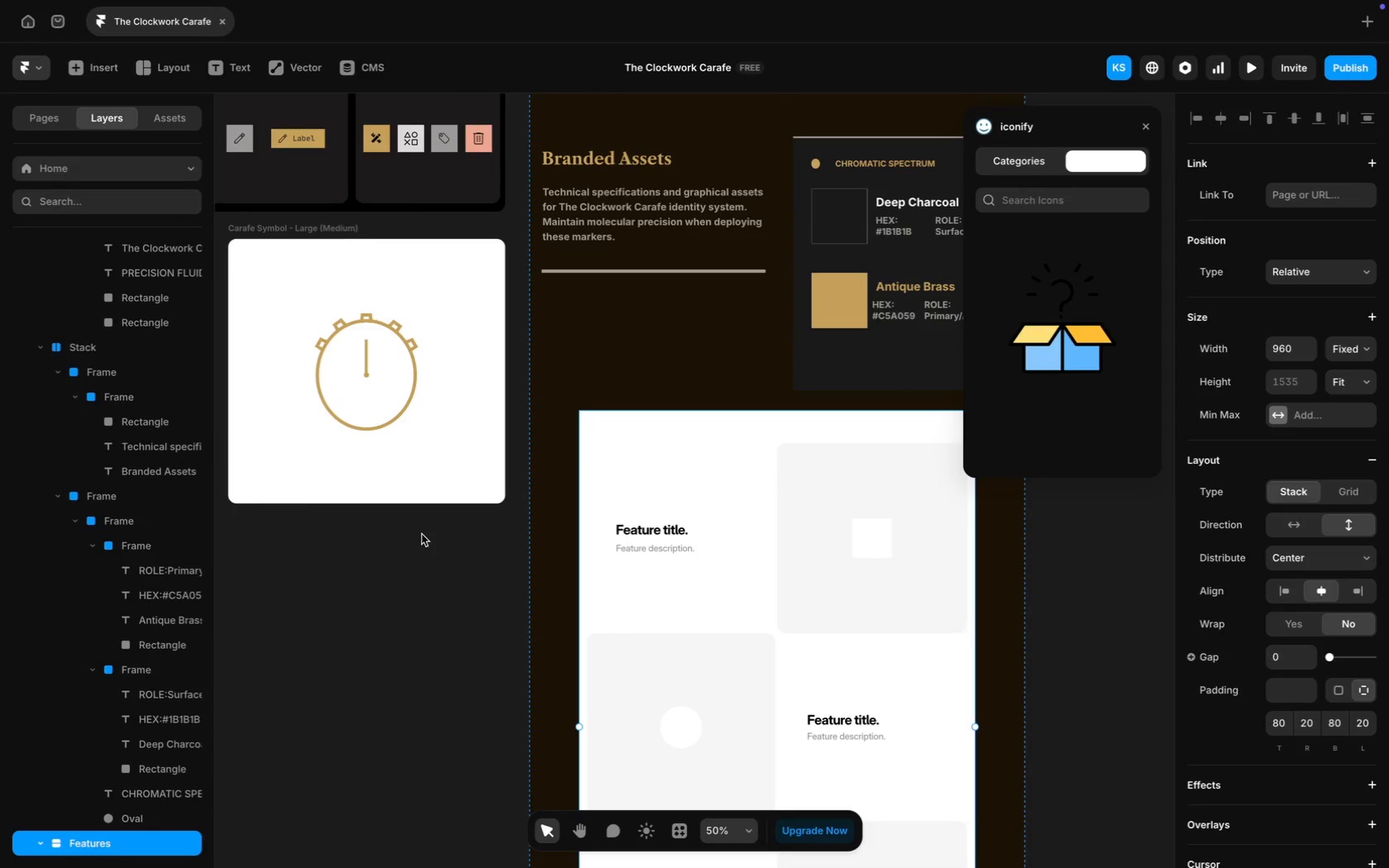 
scroll: coordinate [113, 721], scroll_direction: down, amount: 23.0
 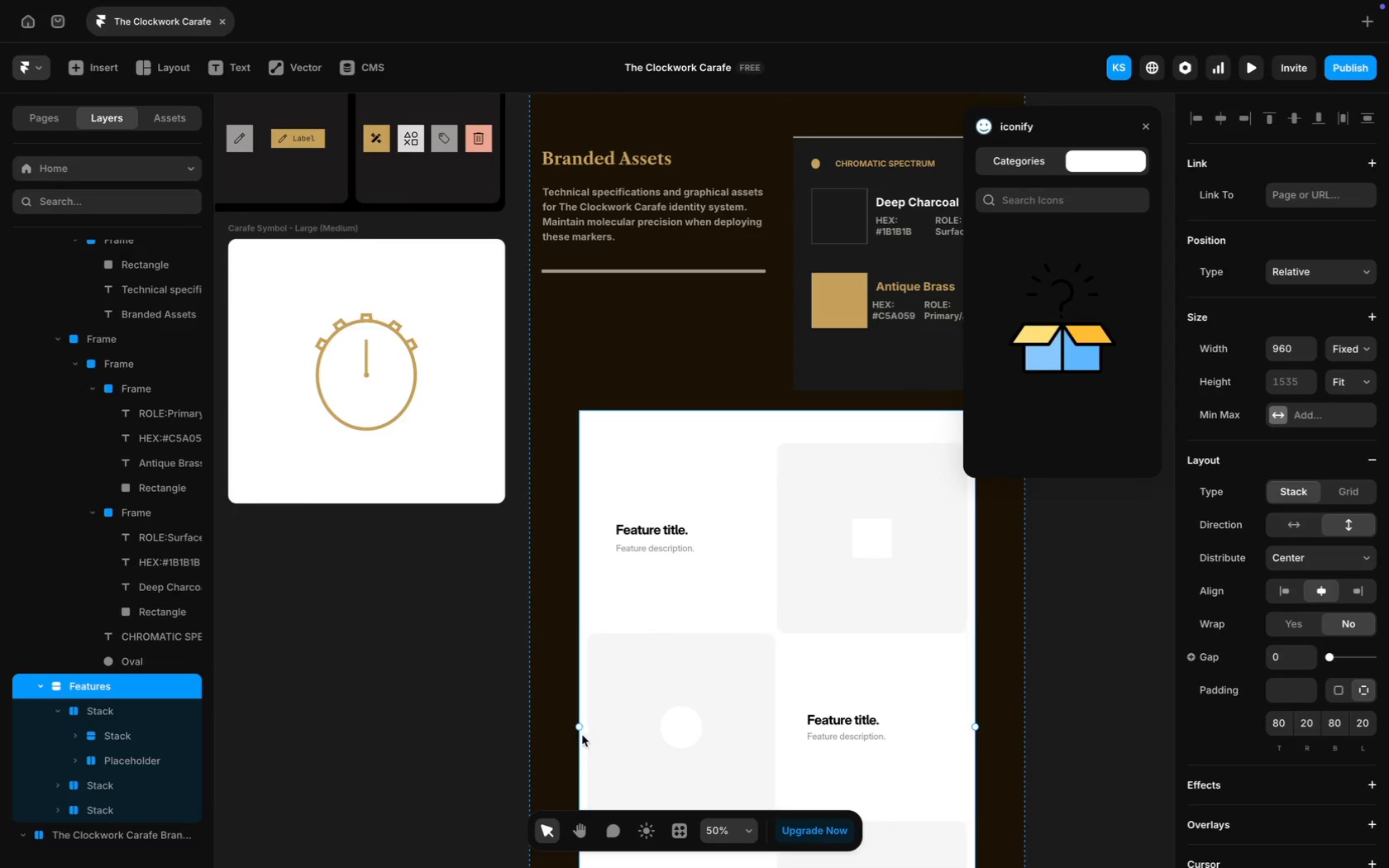 
left_click_drag(start_coordinate=[579, 732], to_coordinate=[502, 739])
 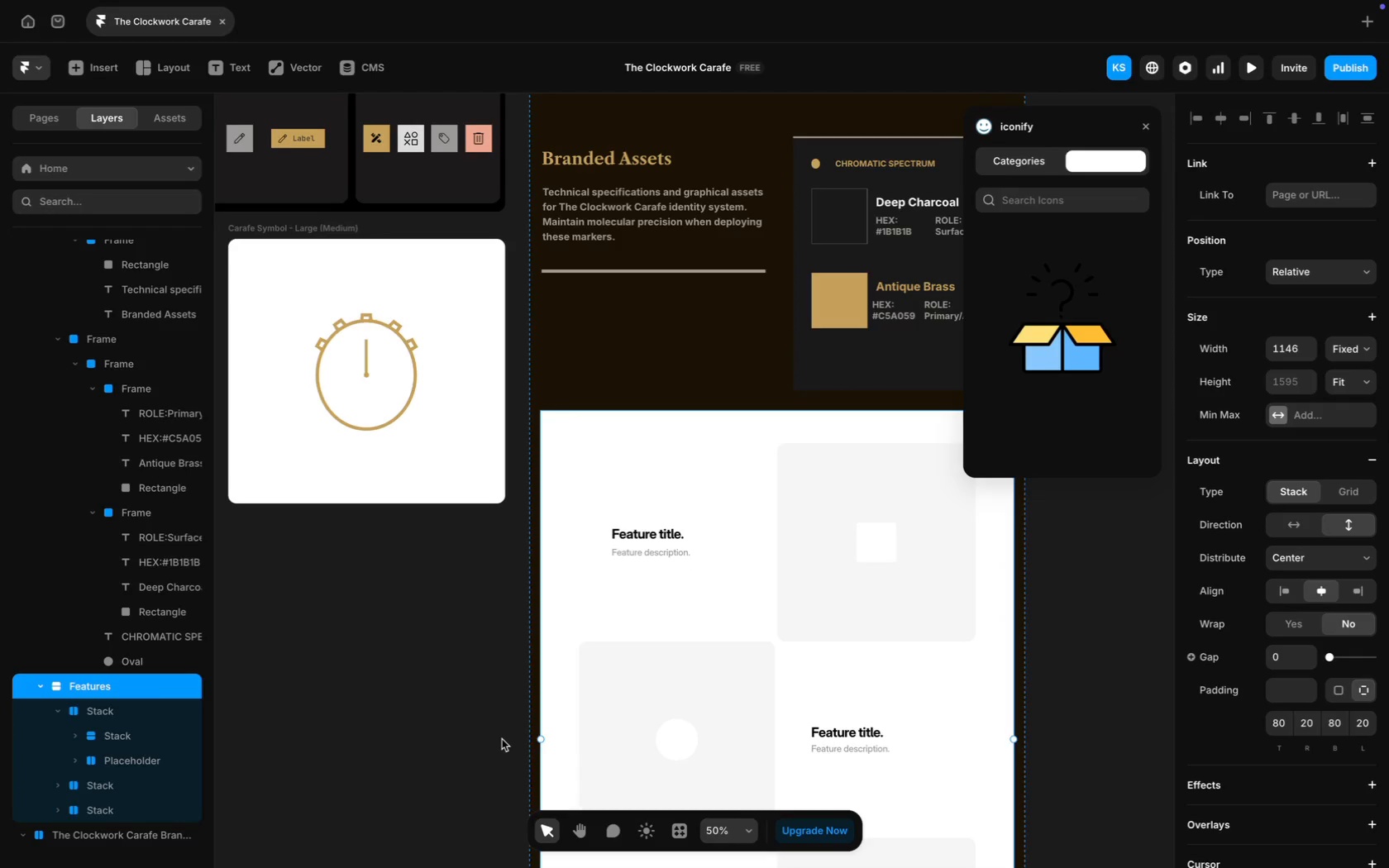 
scroll: coordinate [502, 739], scroll_direction: down, amount: 28.0
 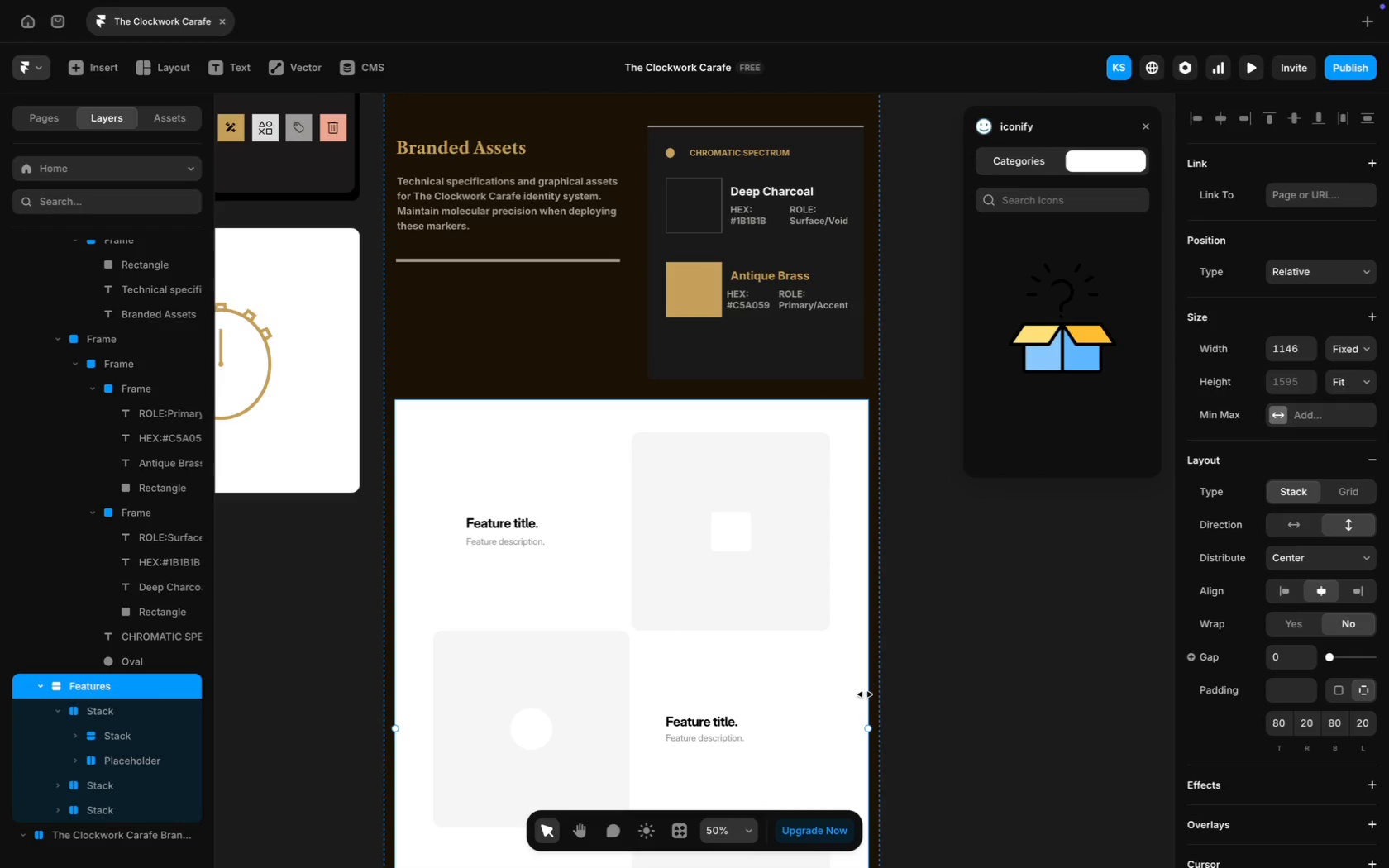 
left_click_drag(start_coordinate=[871, 730], to_coordinate=[860, 731])
 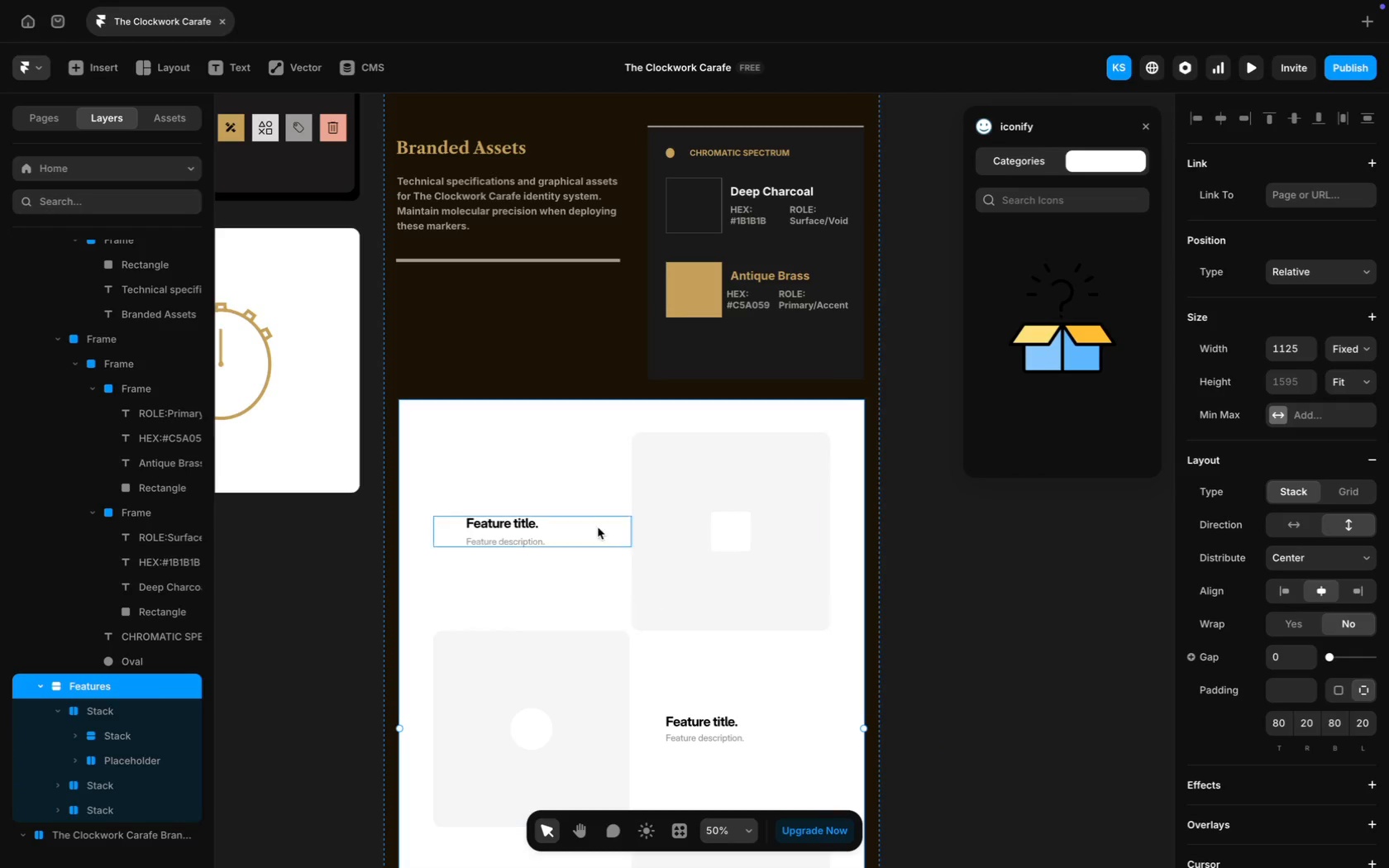 
scroll: coordinate [562, 298], scroll_direction: up, amount: 41.0
 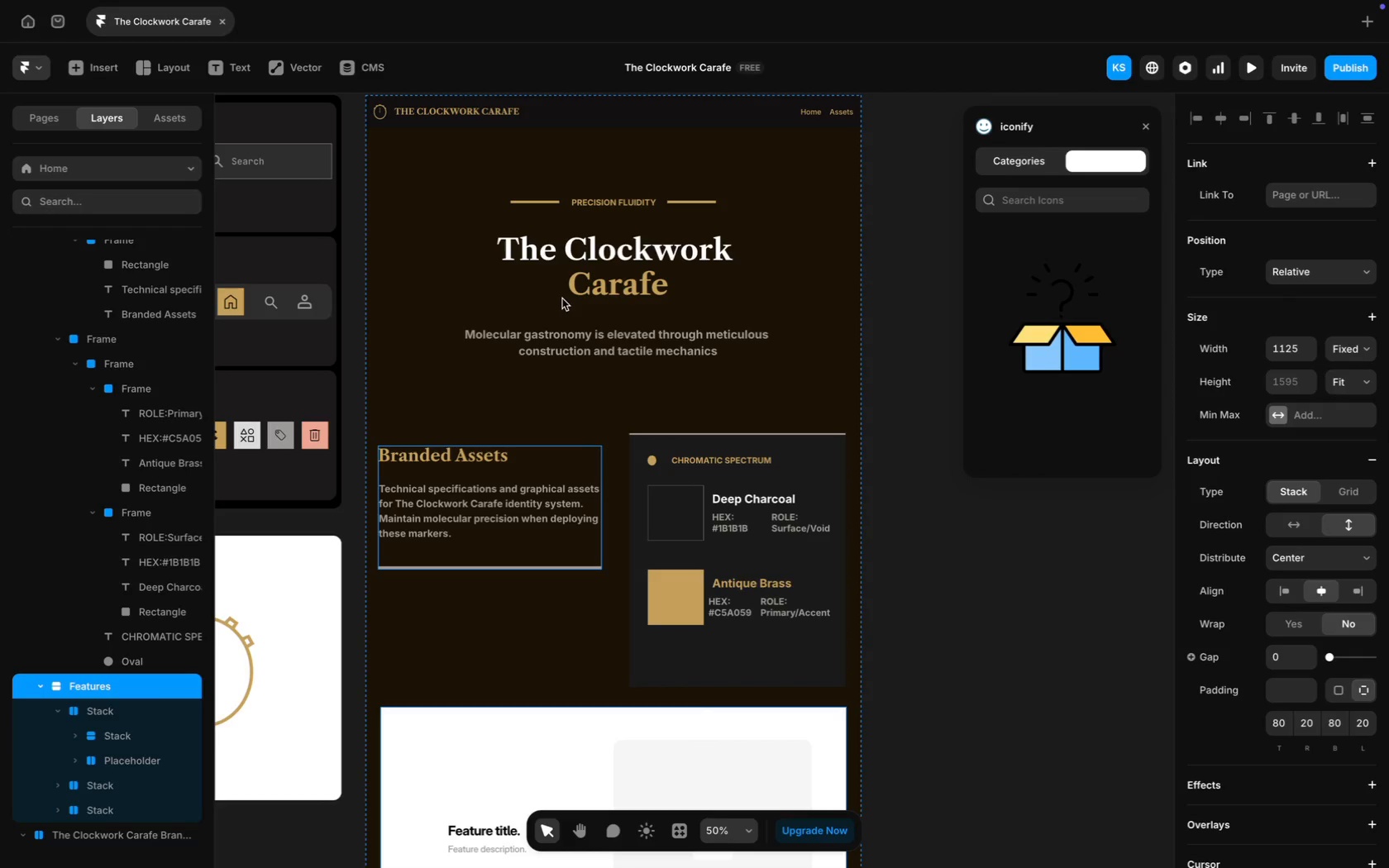 
scroll: coordinate [504, 427], scroll_direction: down, amount: 65.0
 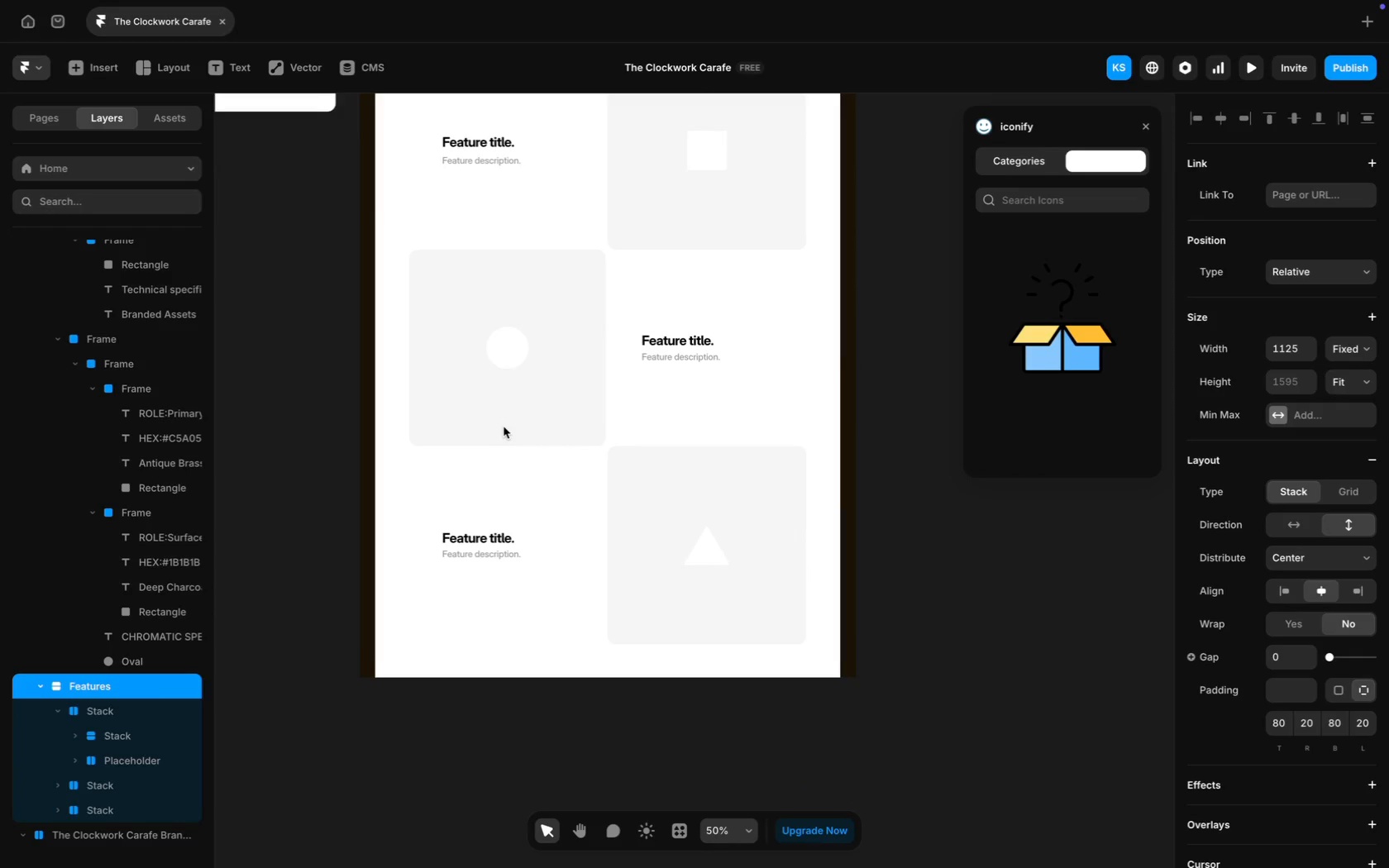 
scroll: coordinate [493, 460], scroll_direction: up, amount: 119.0
 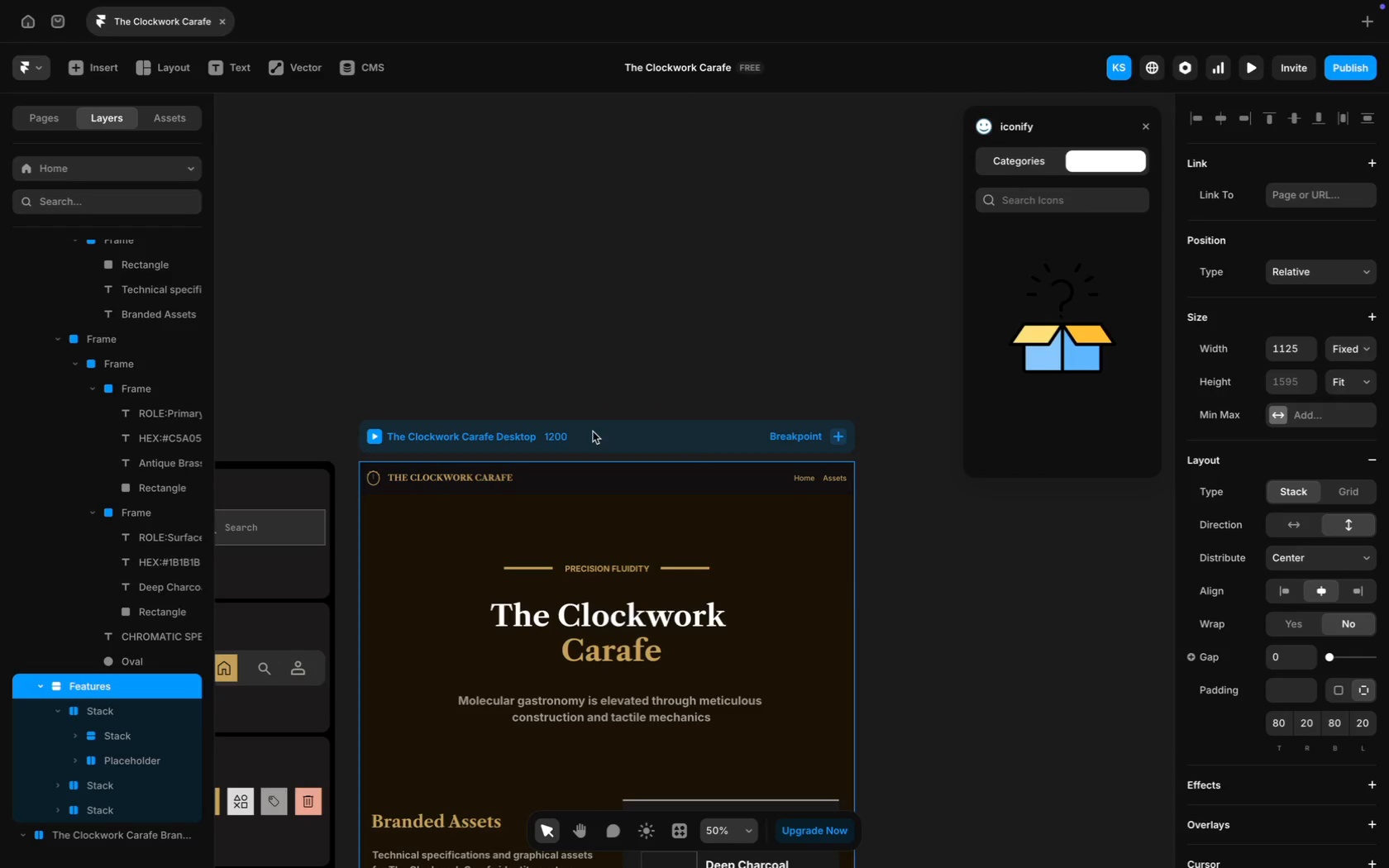 
left_click([613, 432])
 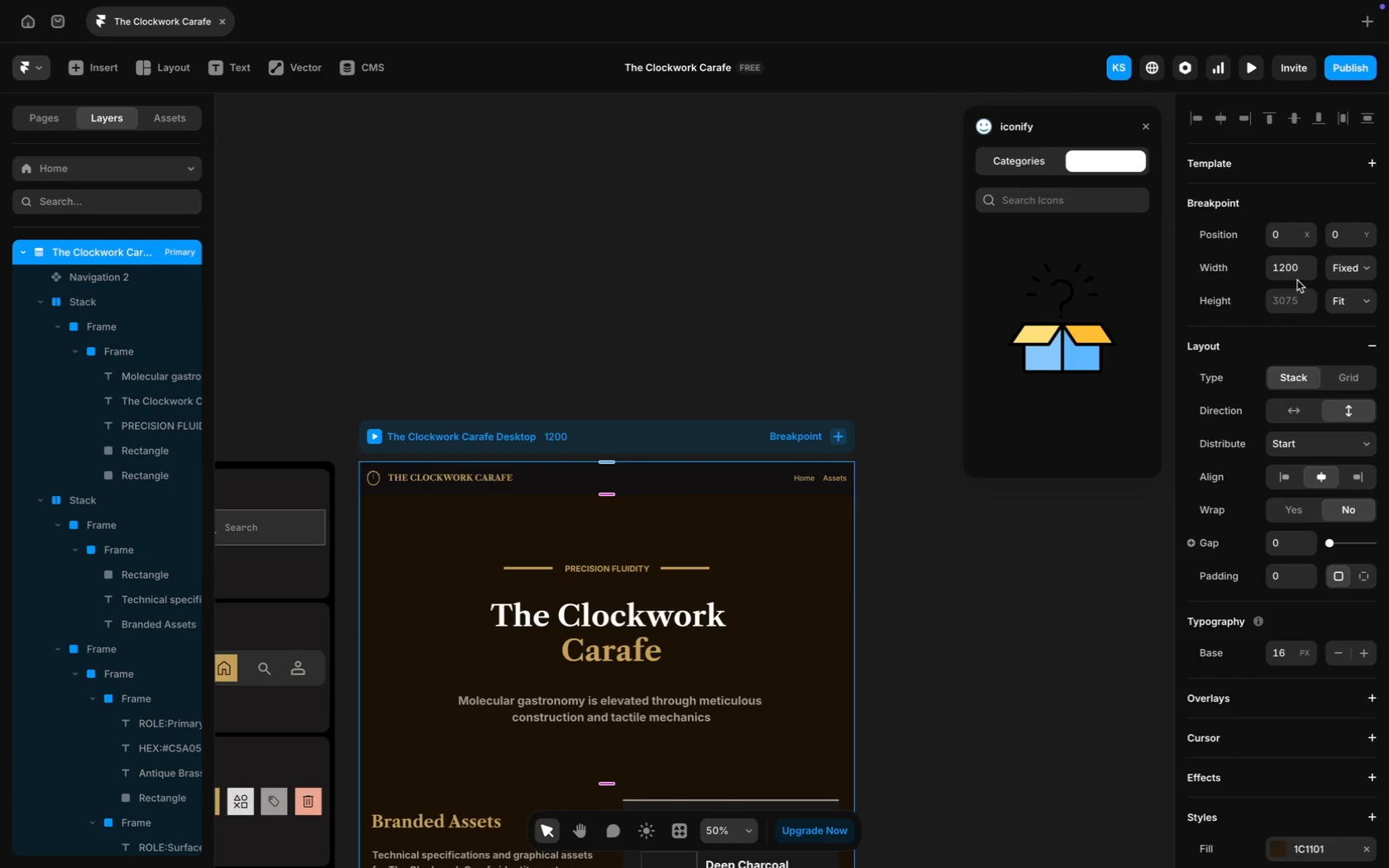 
left_click([1296, 274])
 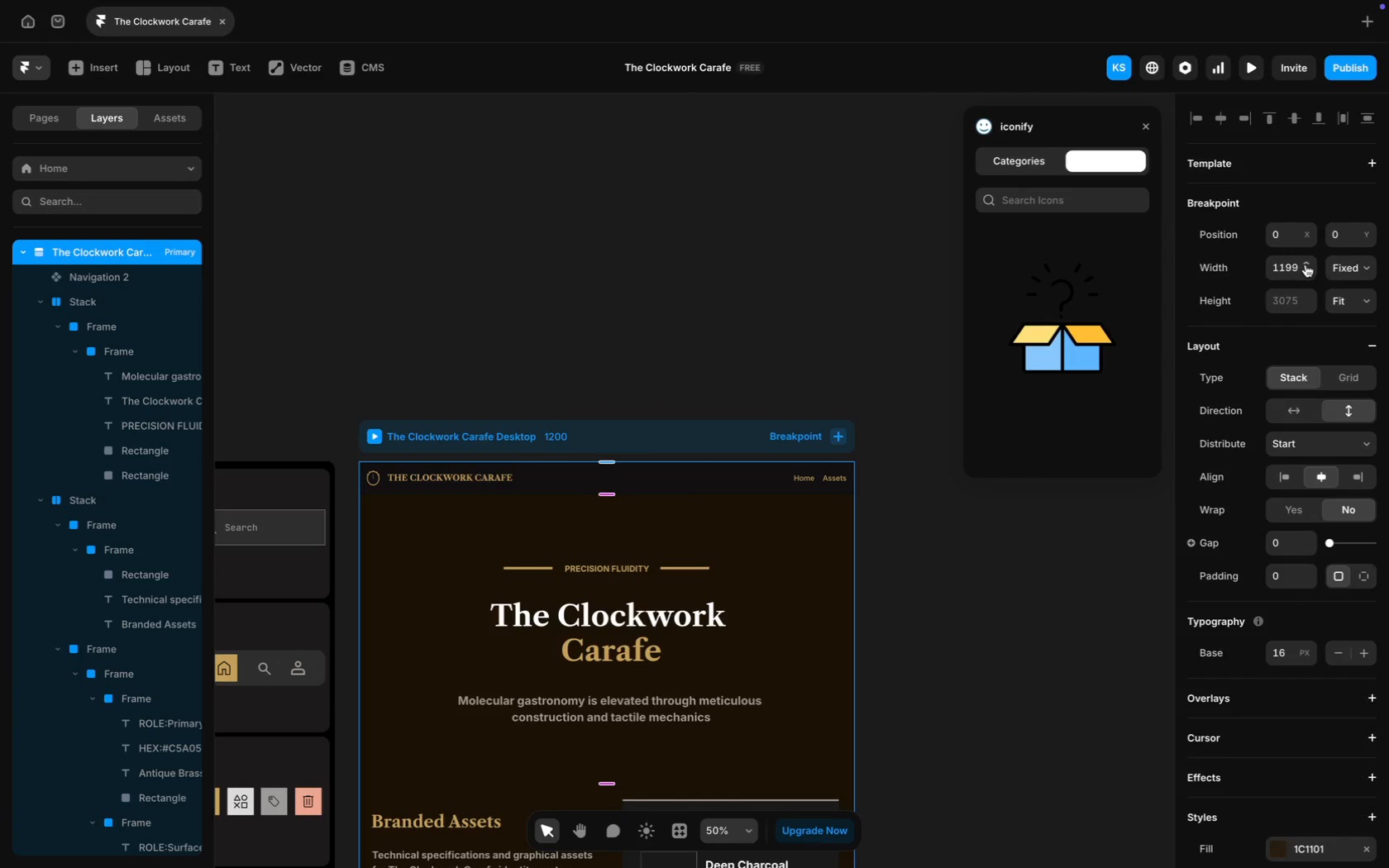 
double_click([1305, 264])
 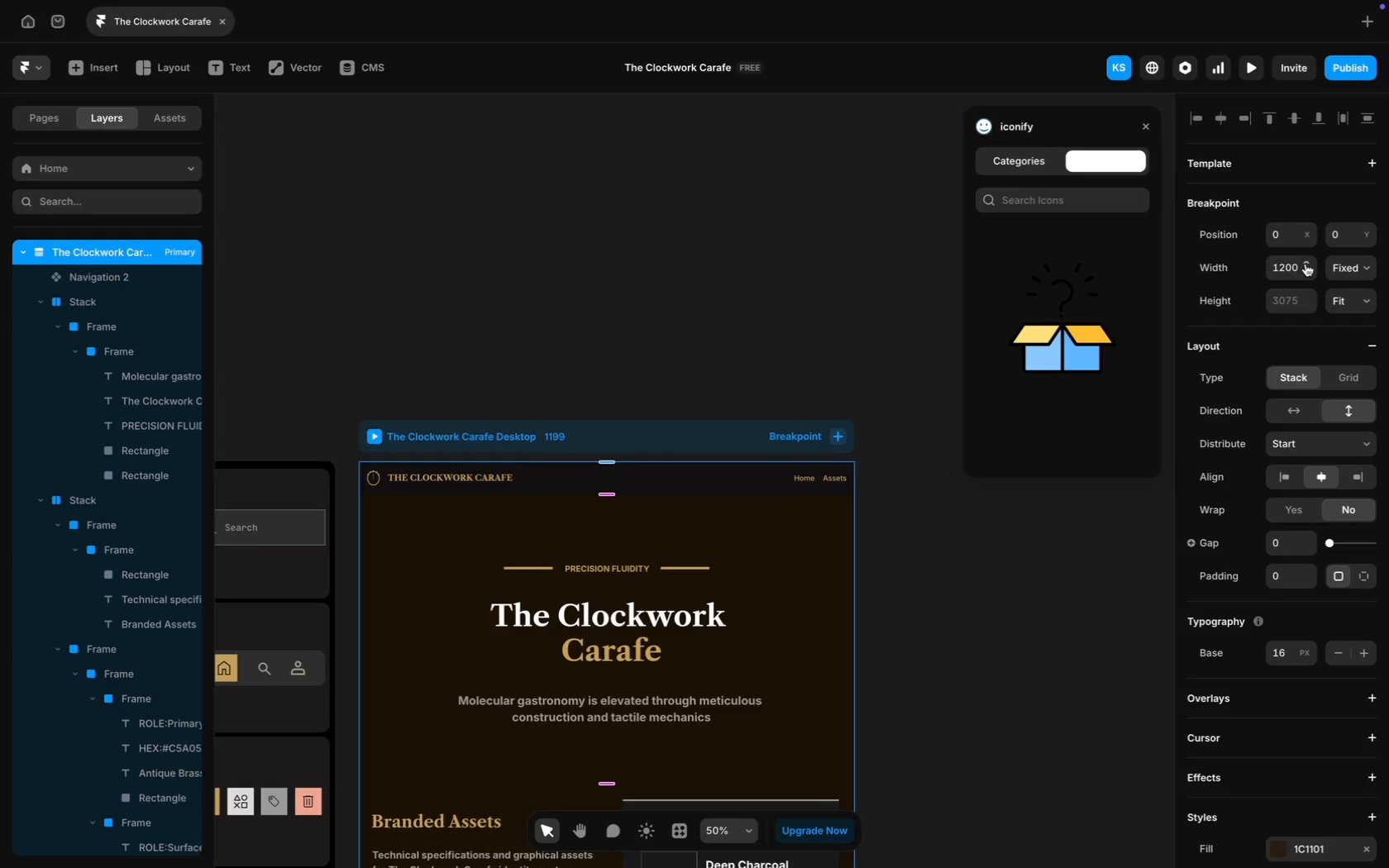 
triple_click([1305, 264])
 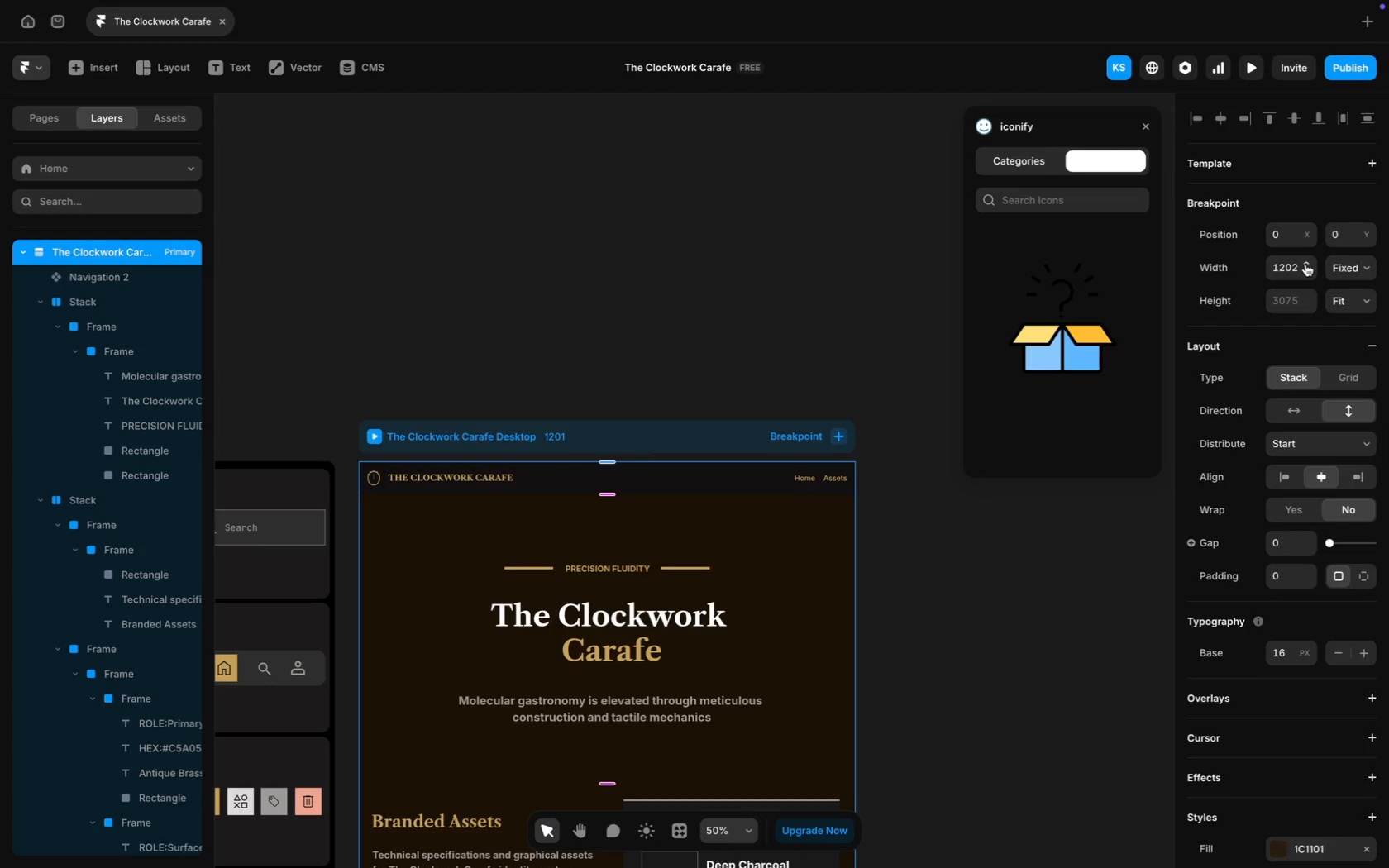 
triple_click([1305, 264])
 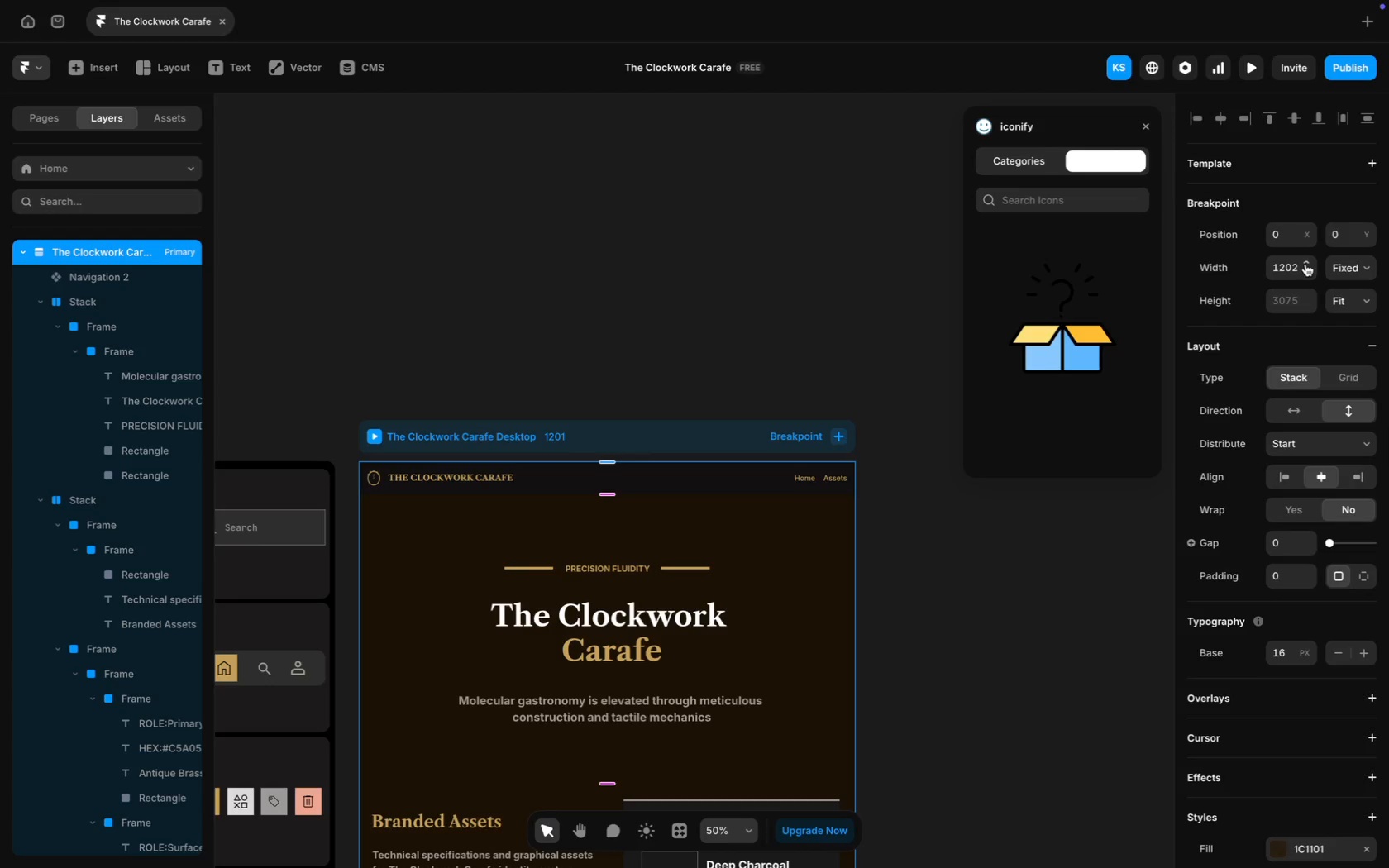 
triple_click([1305, 264])
 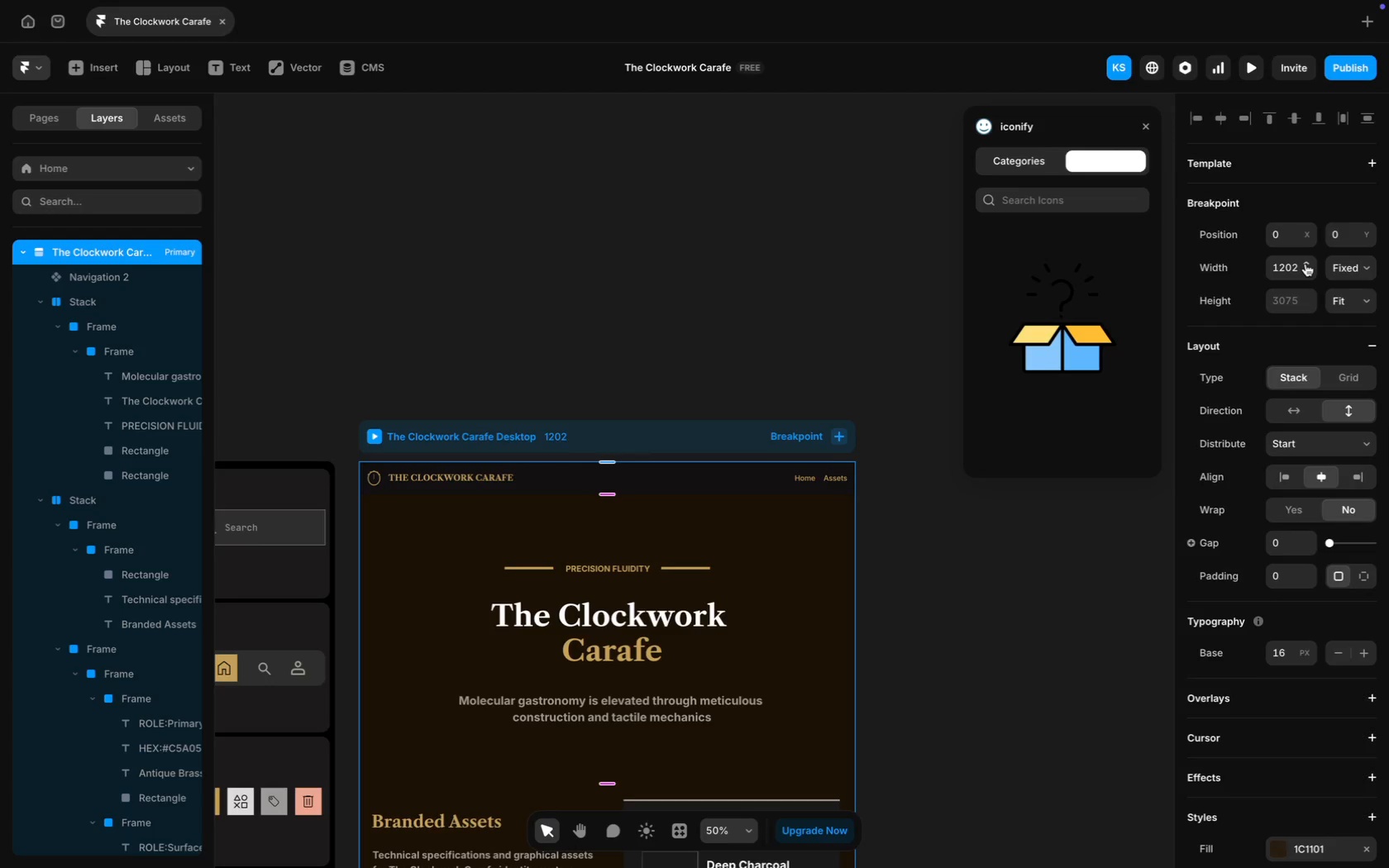 
triple_click([1305, 264])
 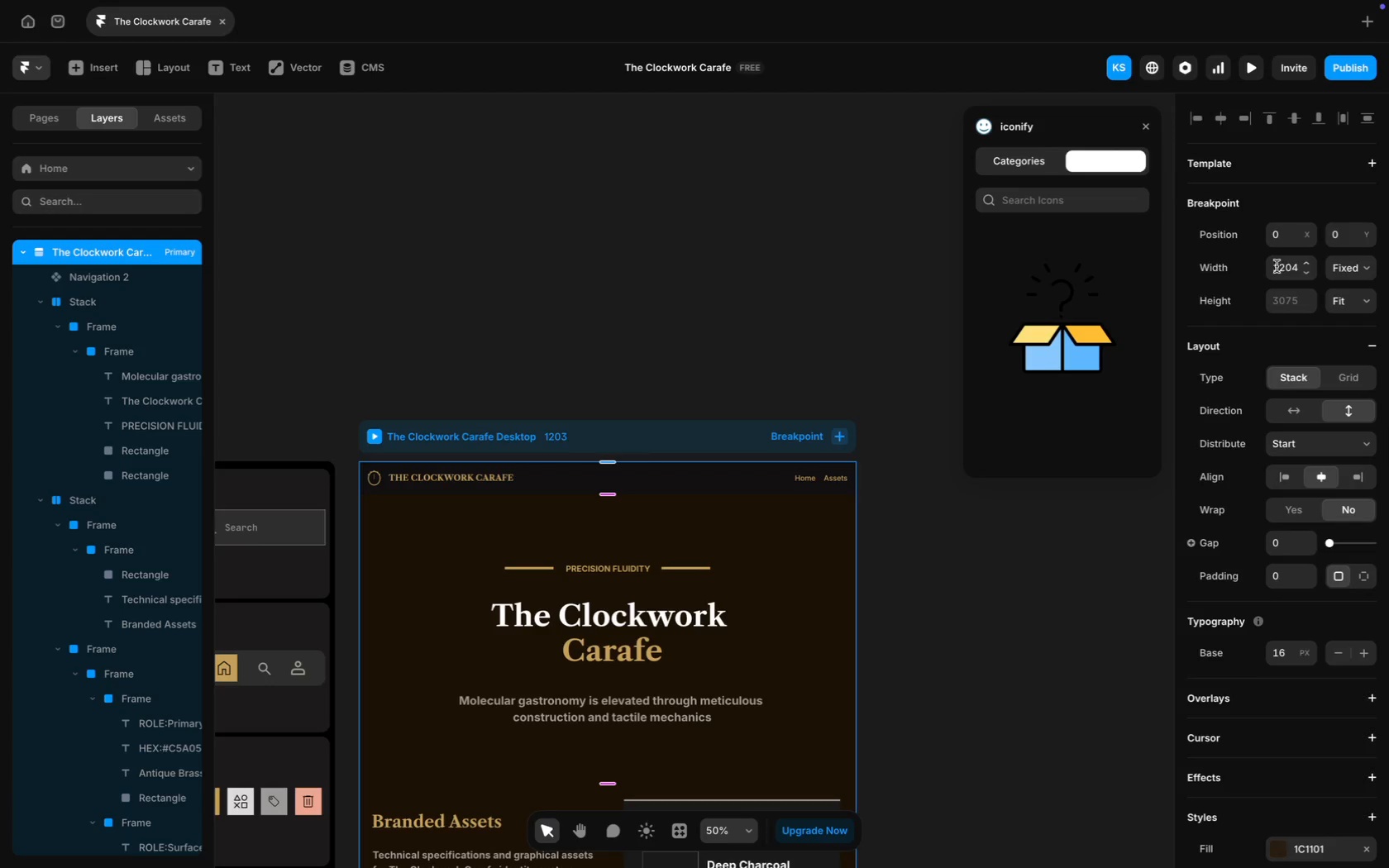 
left_click([1274, 266])
 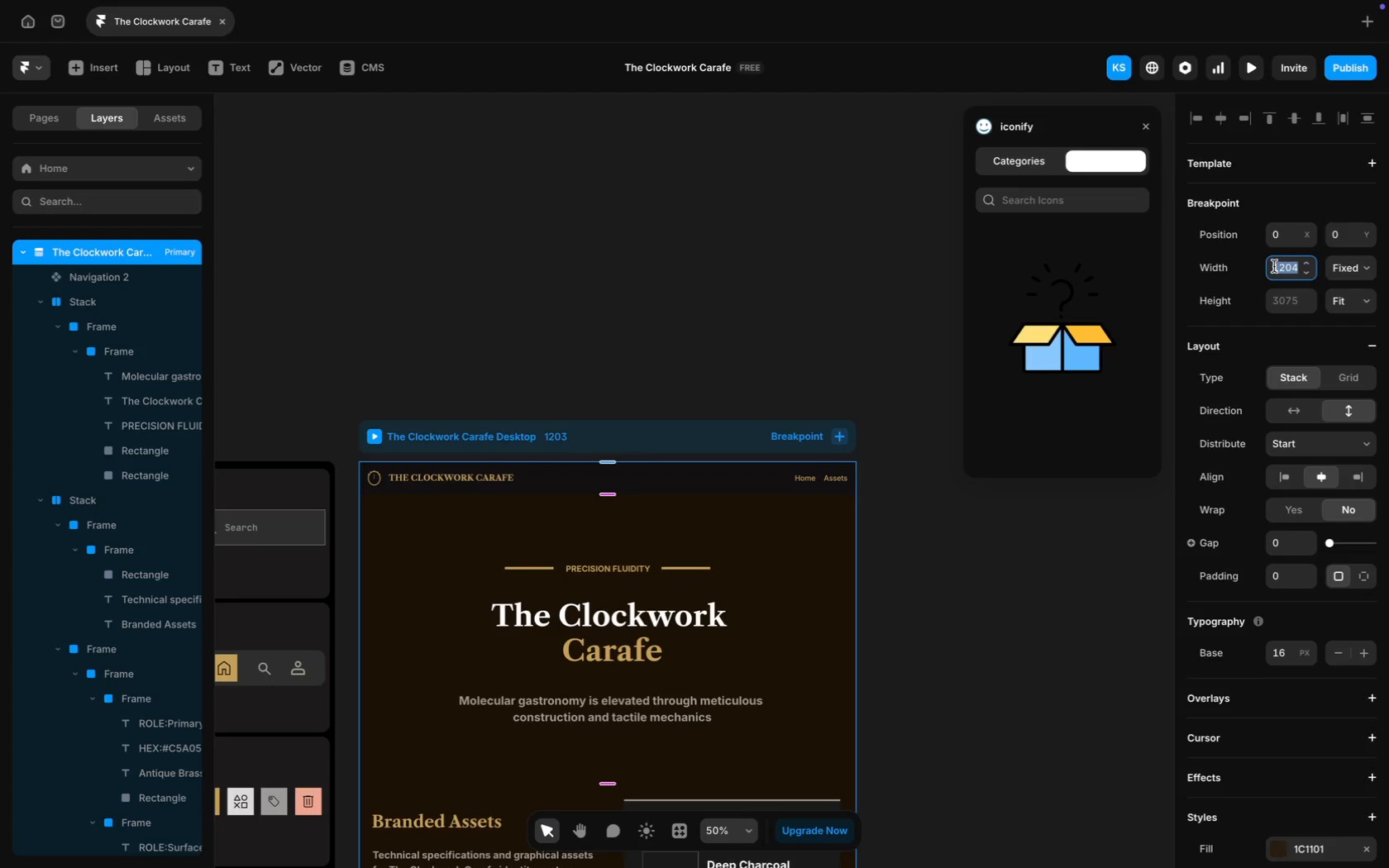 
type(1210)
 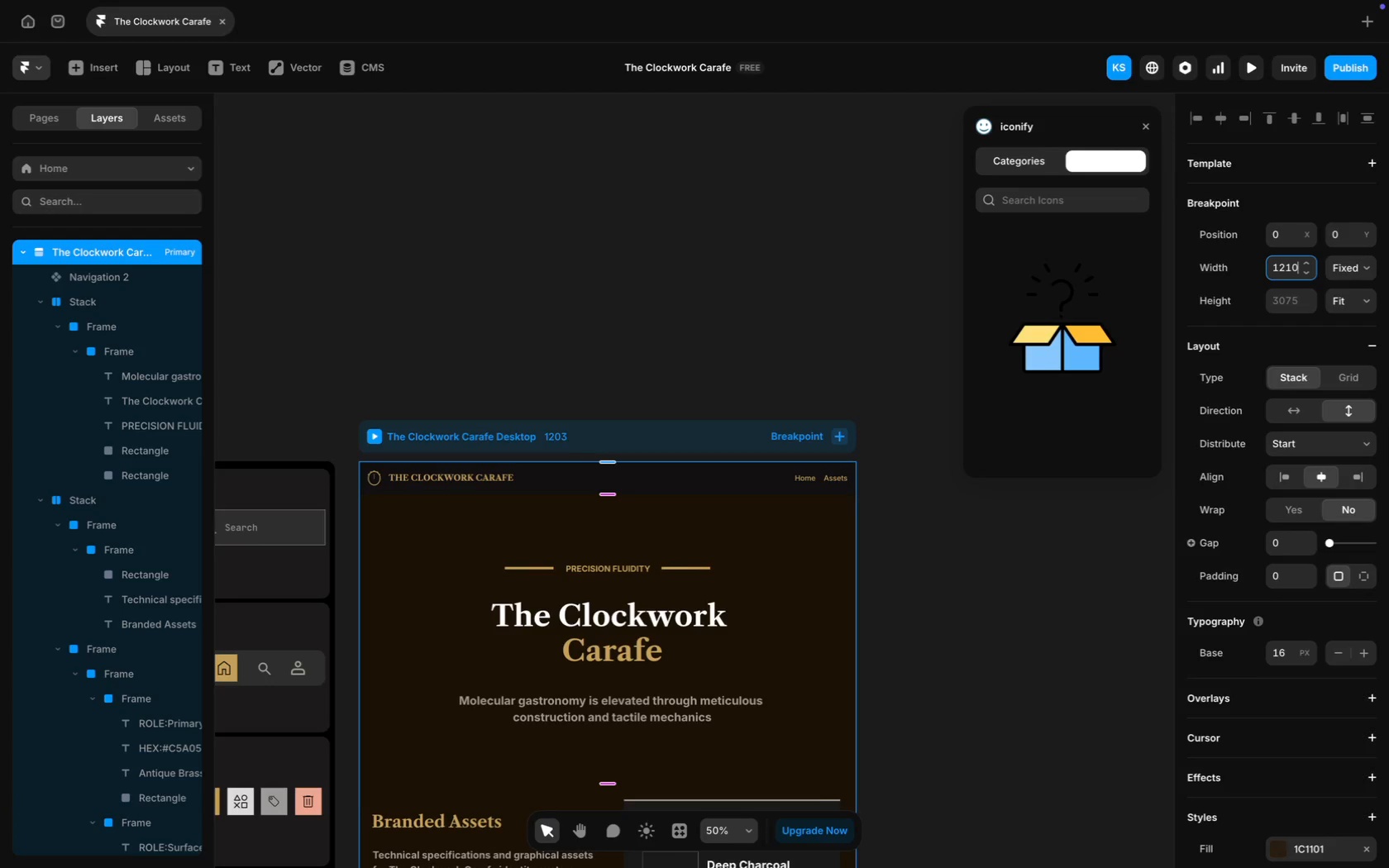 
key(Enter)
 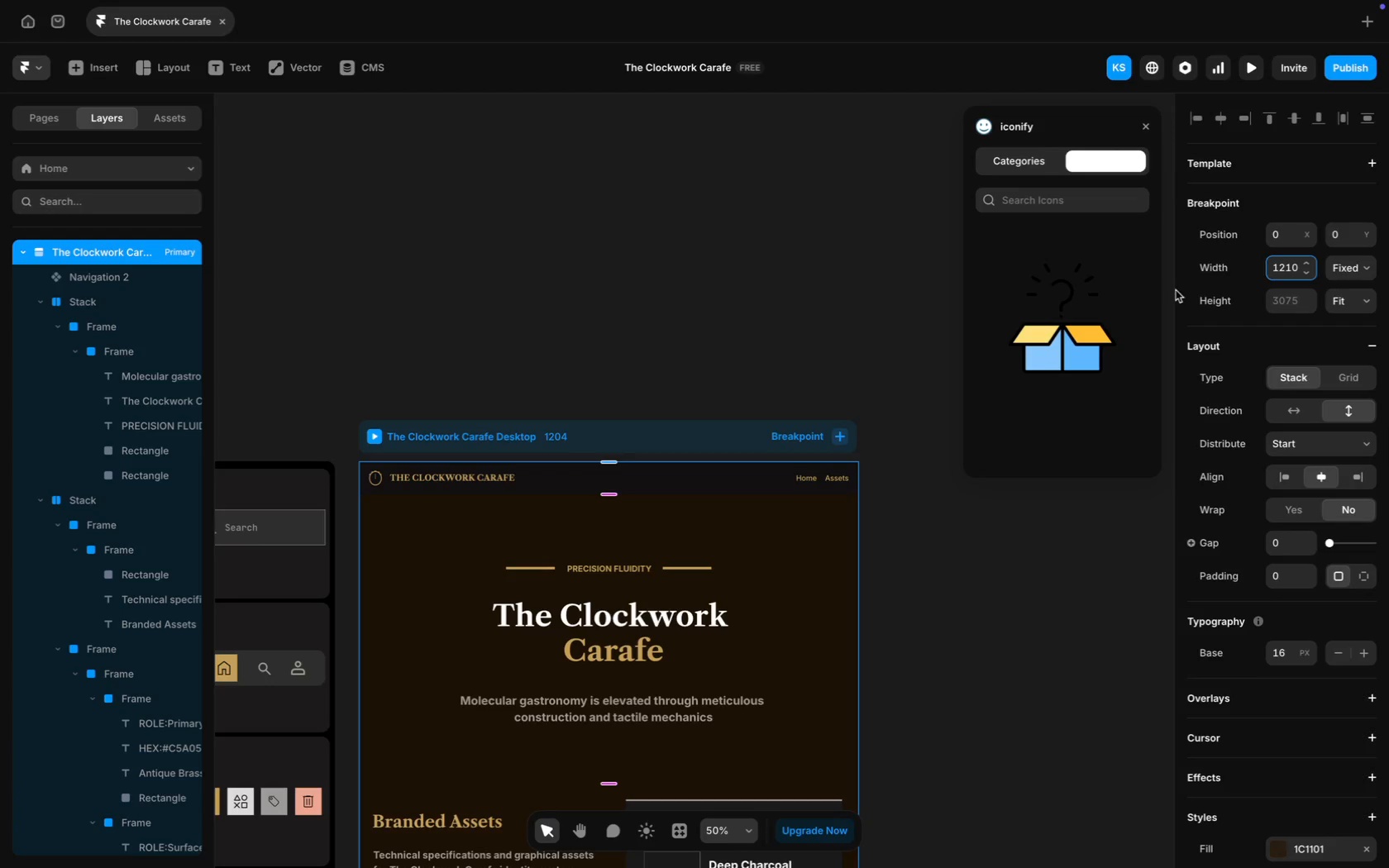 
scroll: coordinate [851, 409], scroll_direction: down, amount: 135.0
 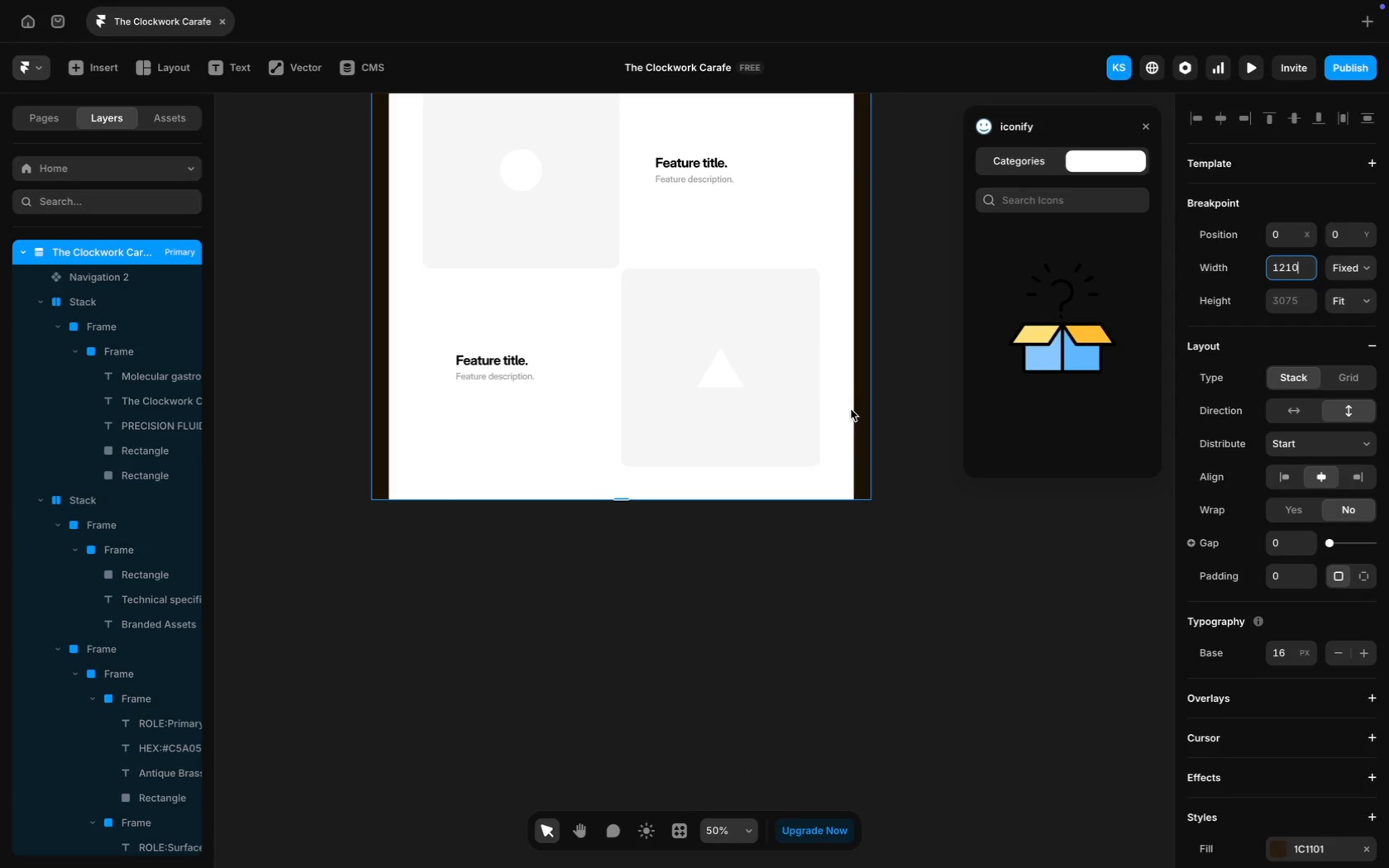 
scroll: coordinate [851, 409], scroll_direction: up, amount: 114.0
 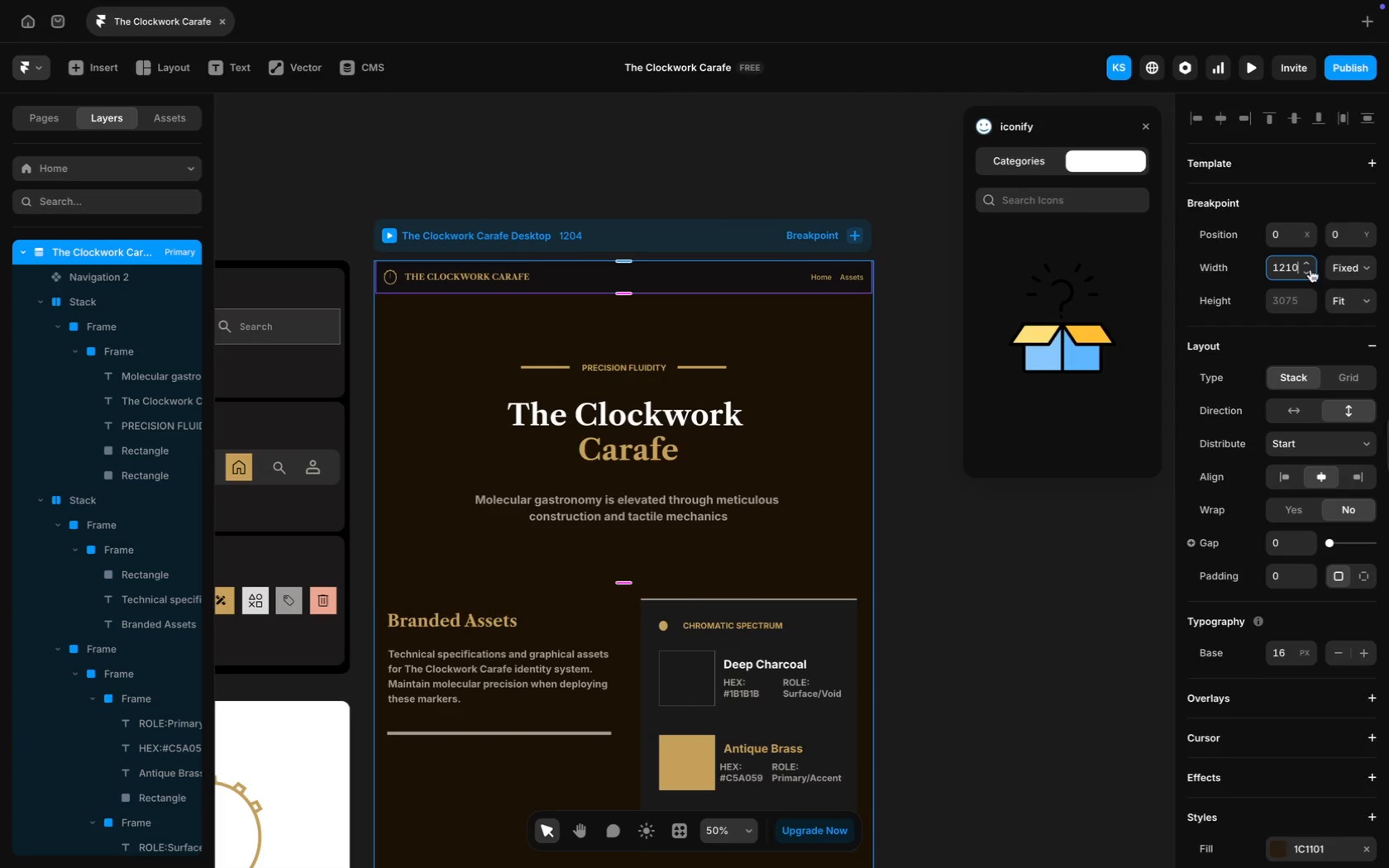 
key(Backspace)
key(Backspace)
key(Backspace)
type(300)
 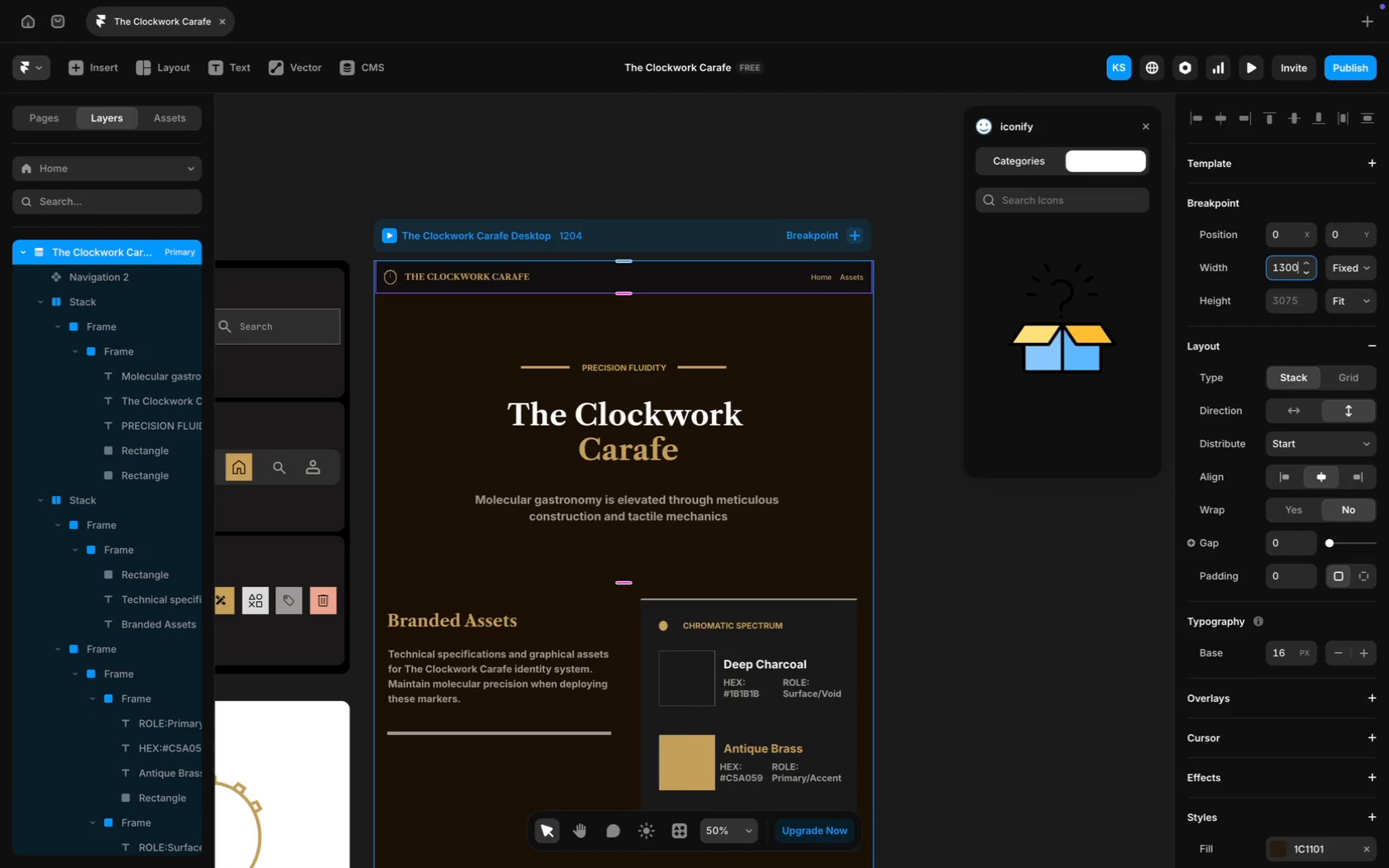 
key(Enter)
 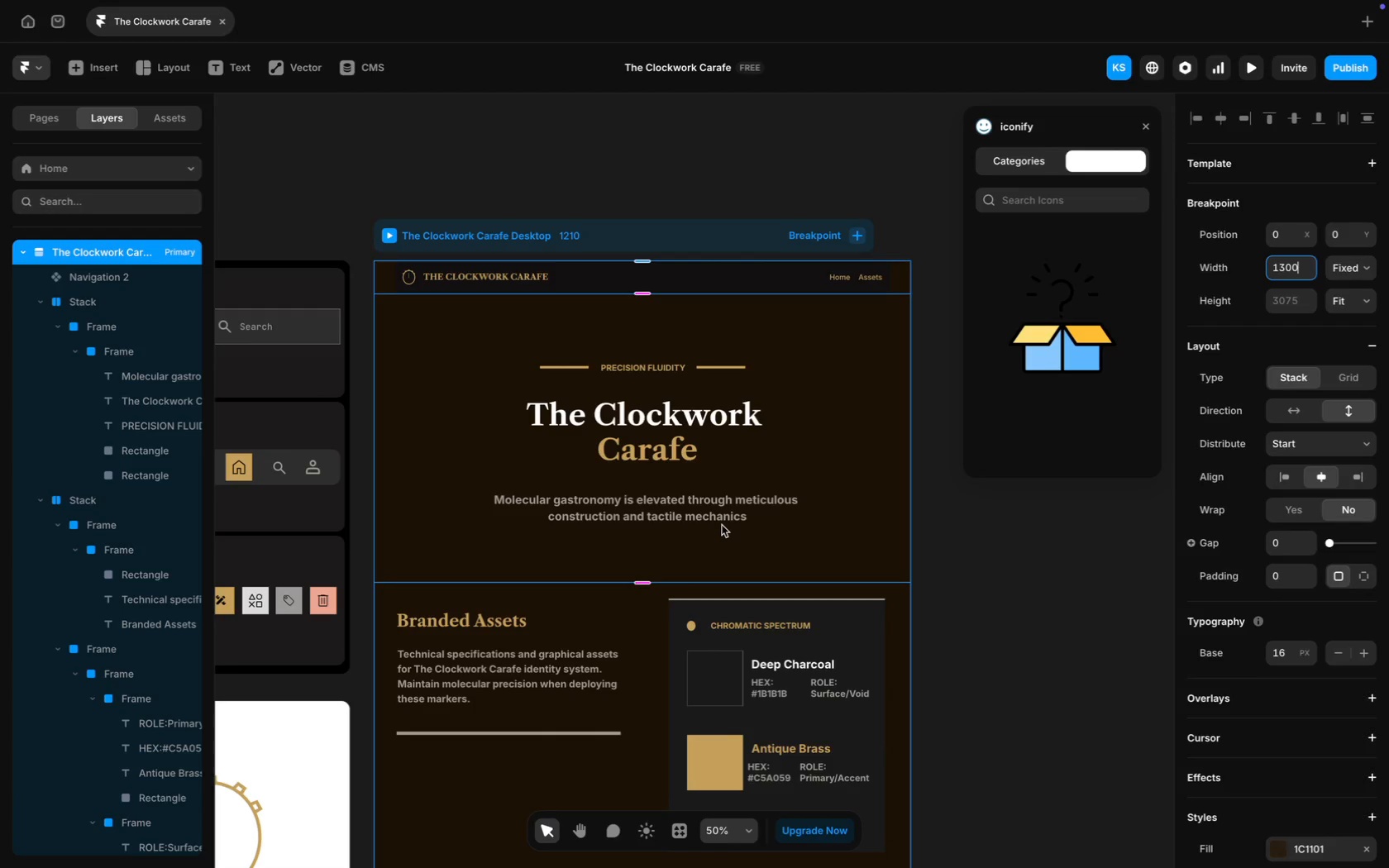 
key(Meta+Z)
 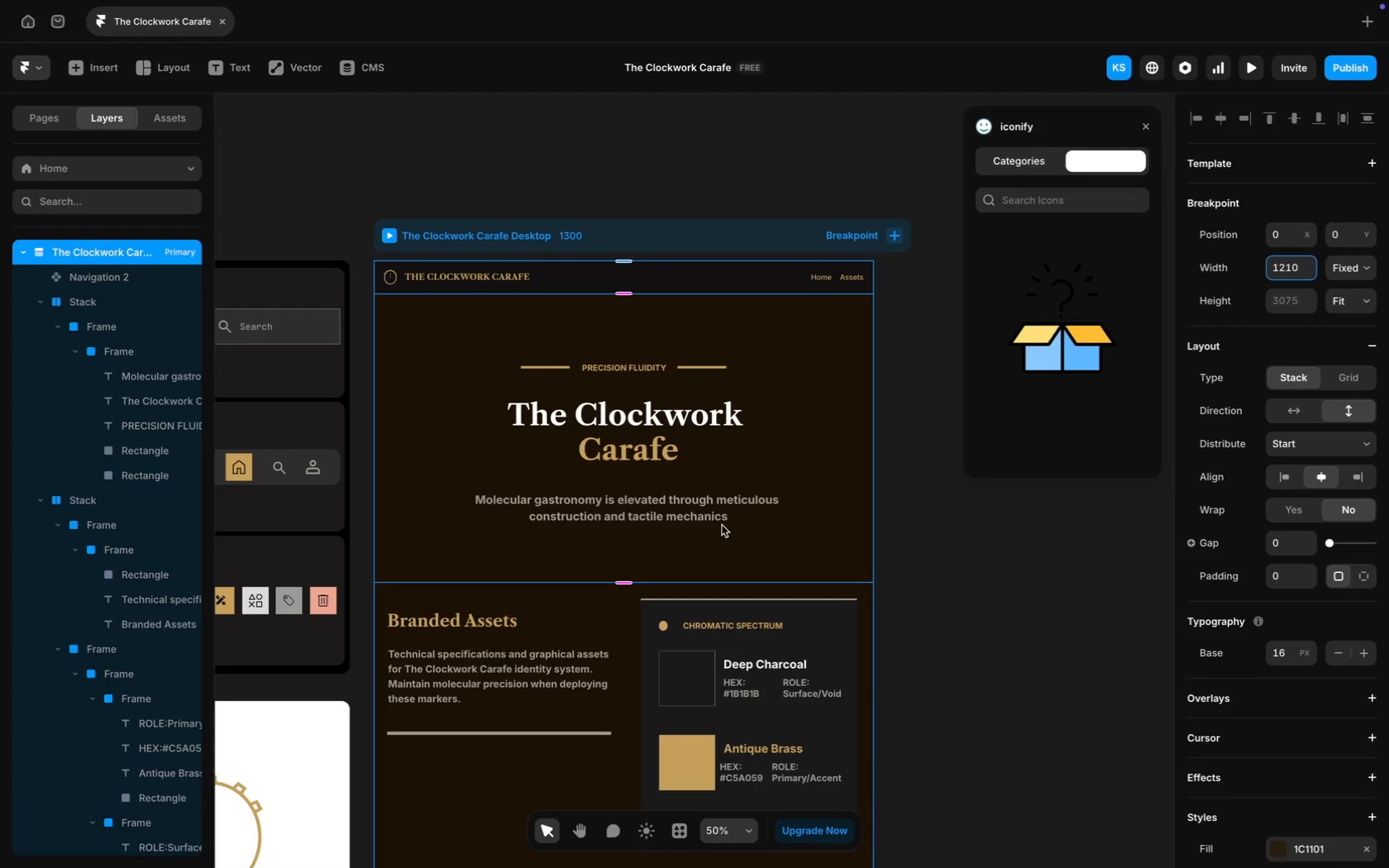 
key(Meta+Z)
 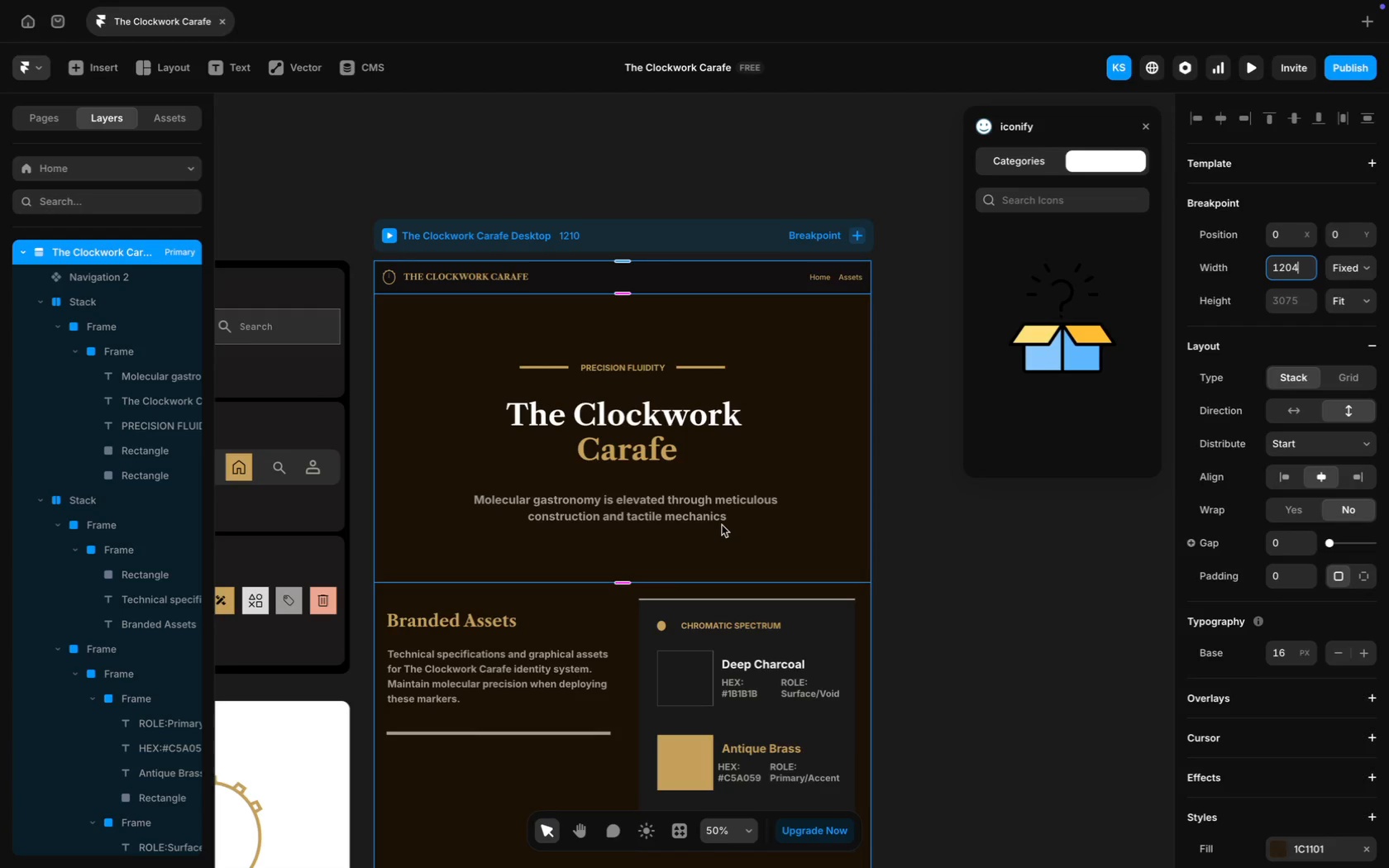 
key(Meta+Z)
 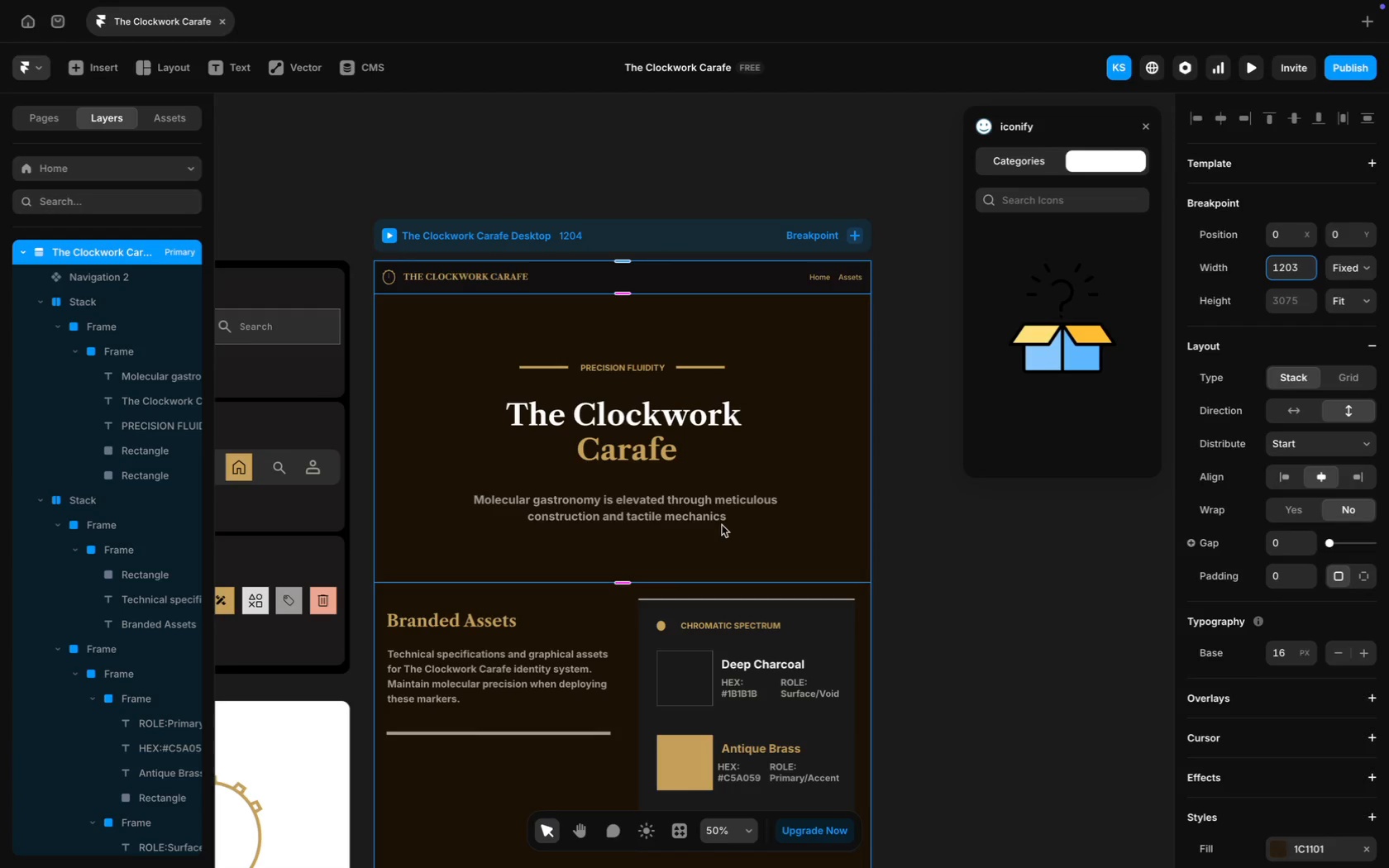 
key(Meta+Z)
 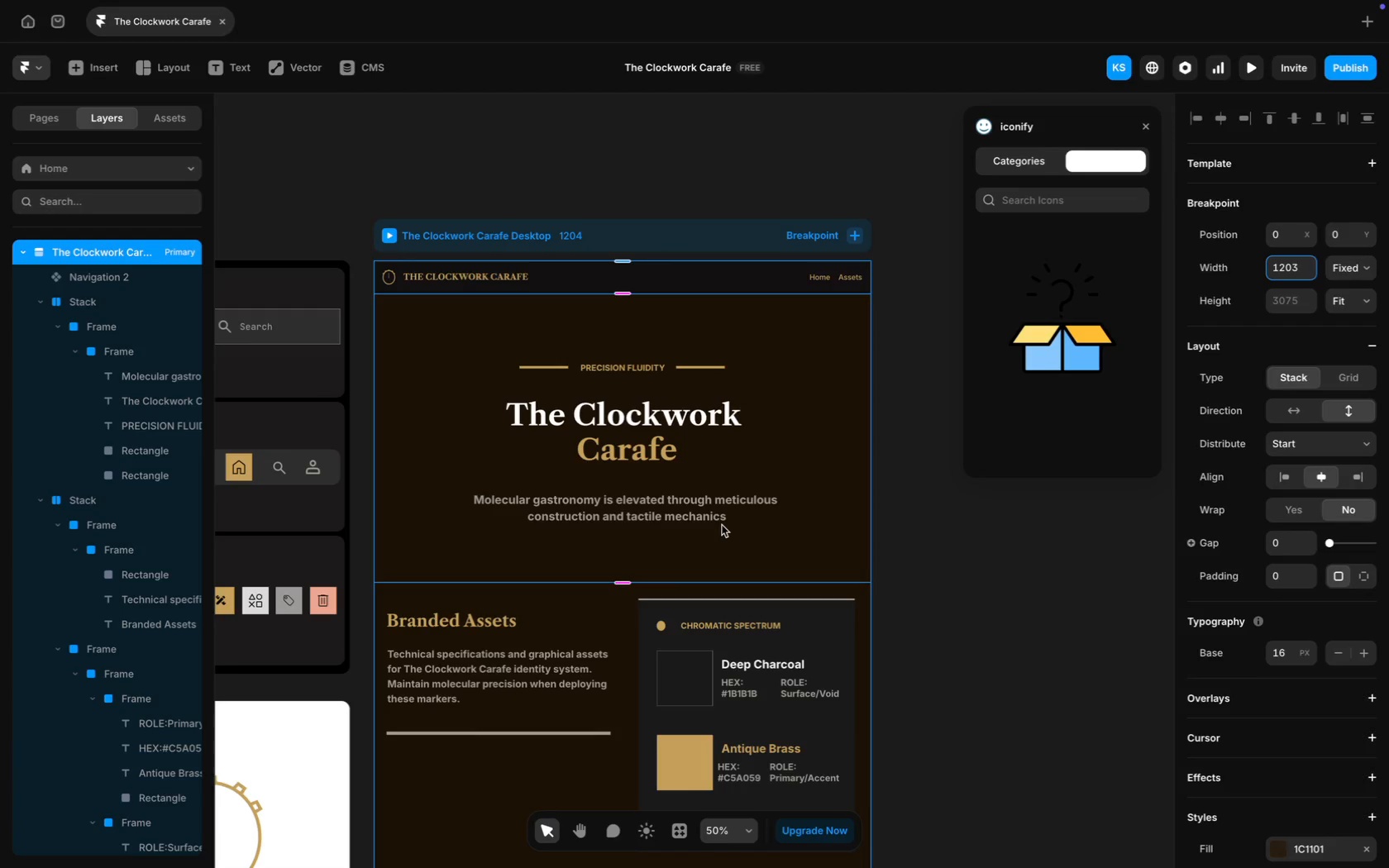 
key(Backspace)
 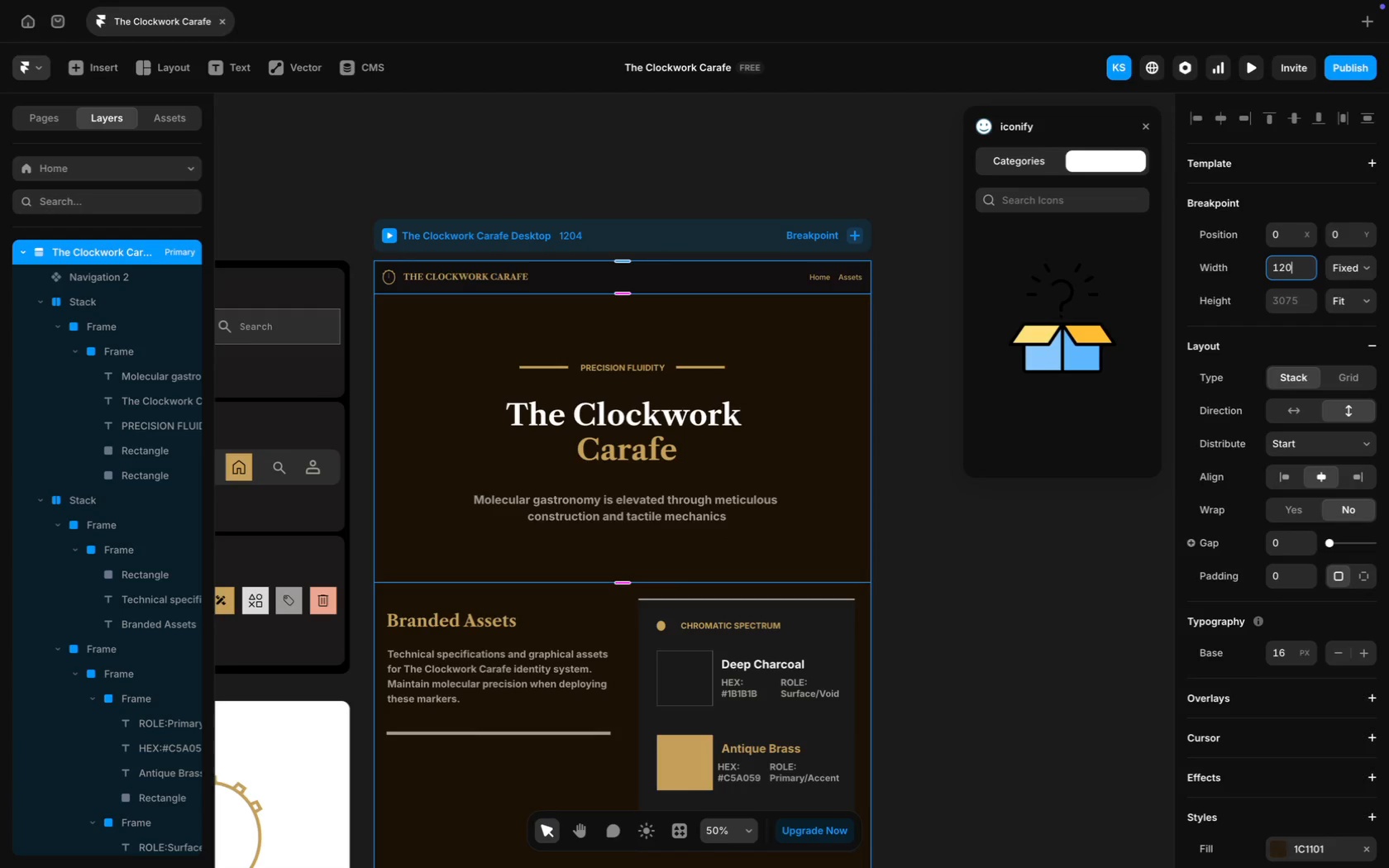 
key(0)
 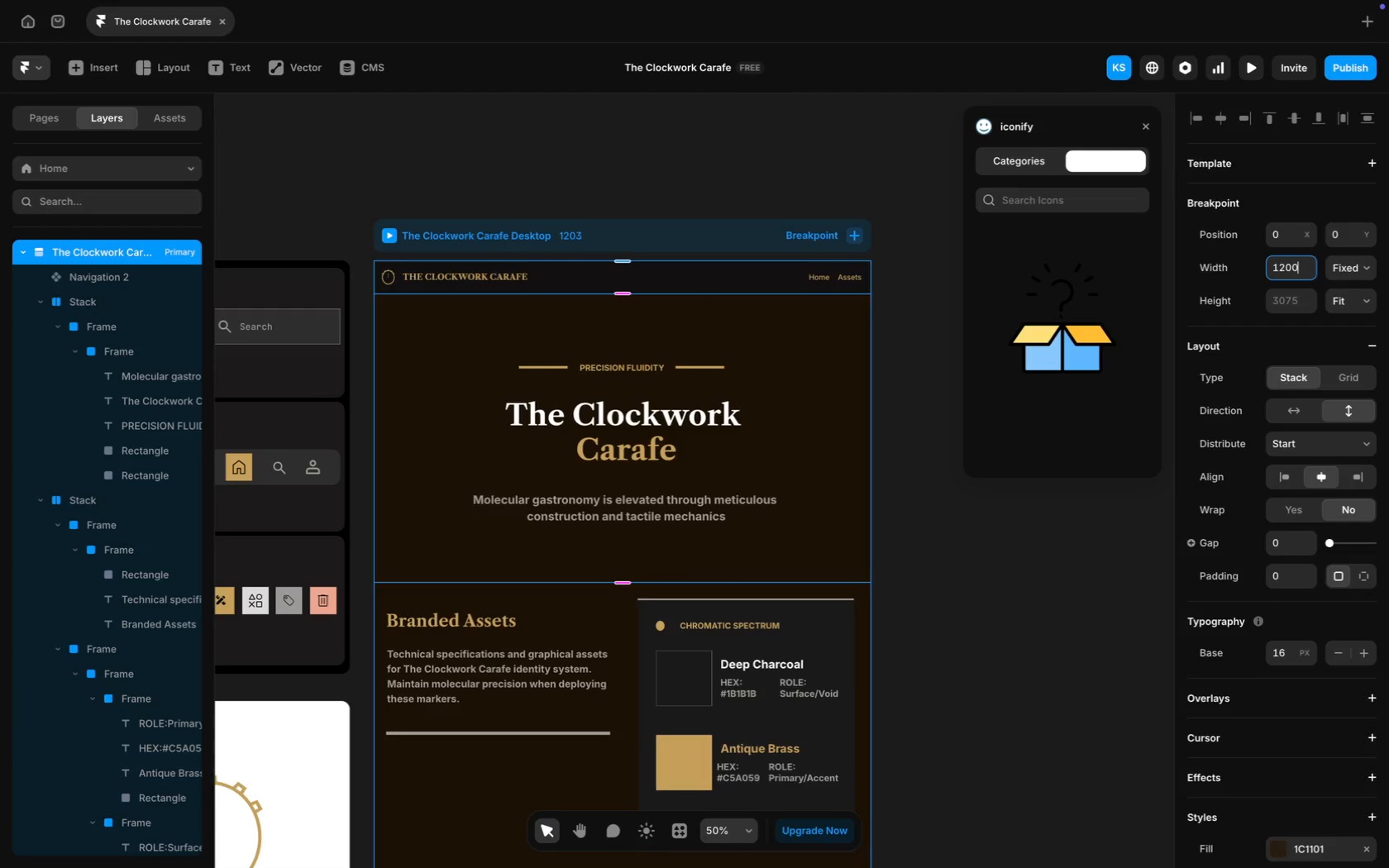 
key(Enter)
 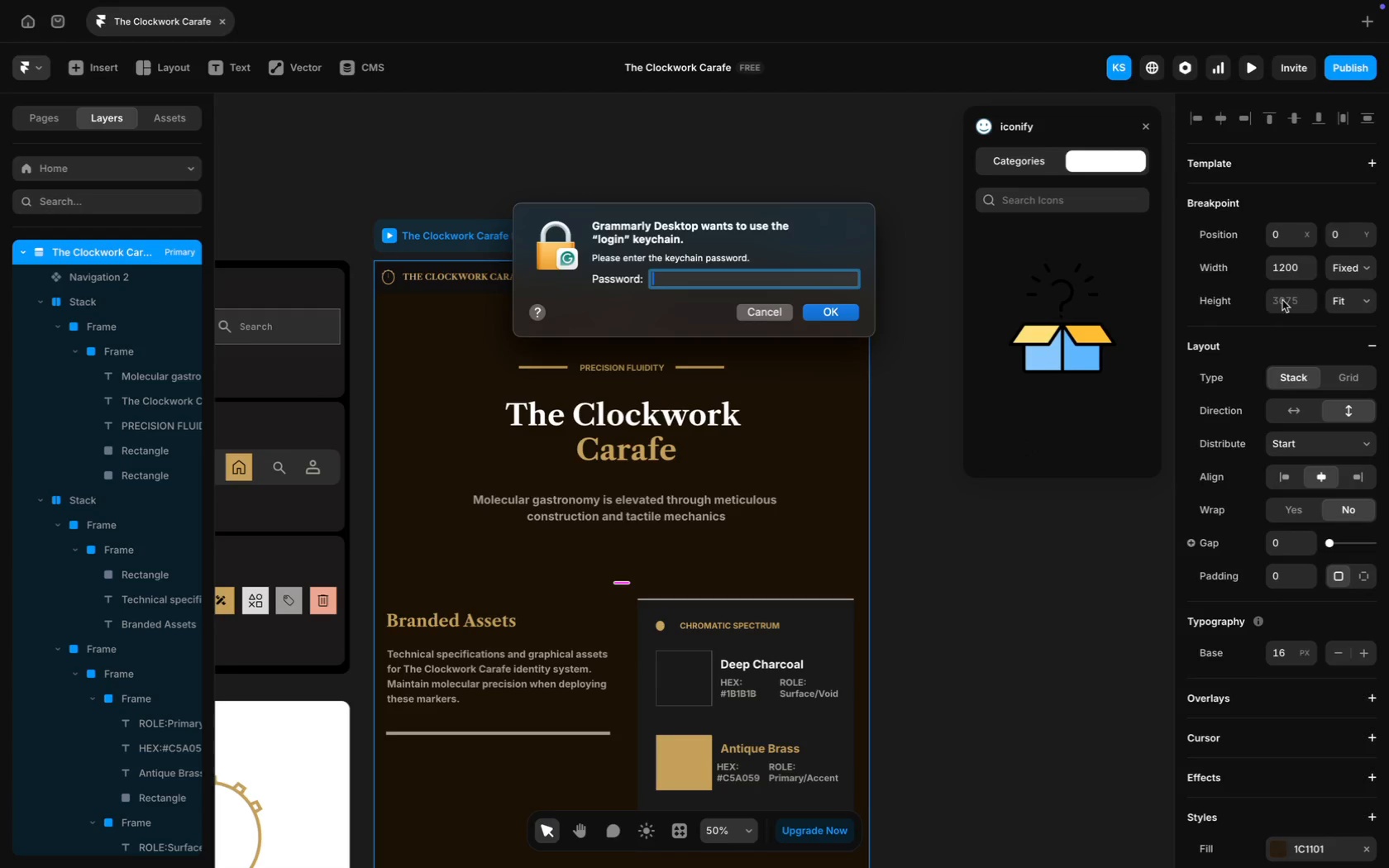 
wait(7.44)
 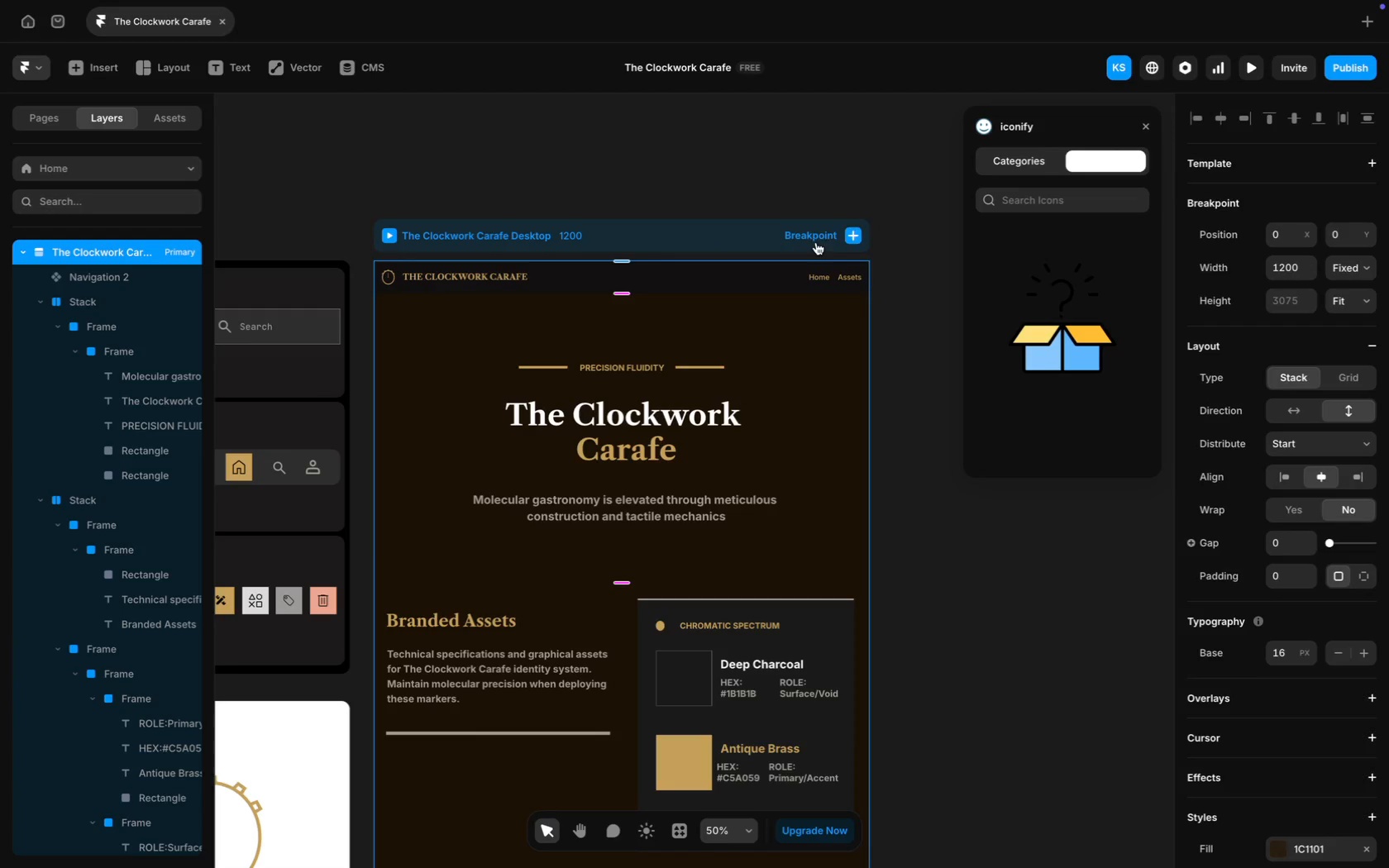 
left_click([795, 276])
 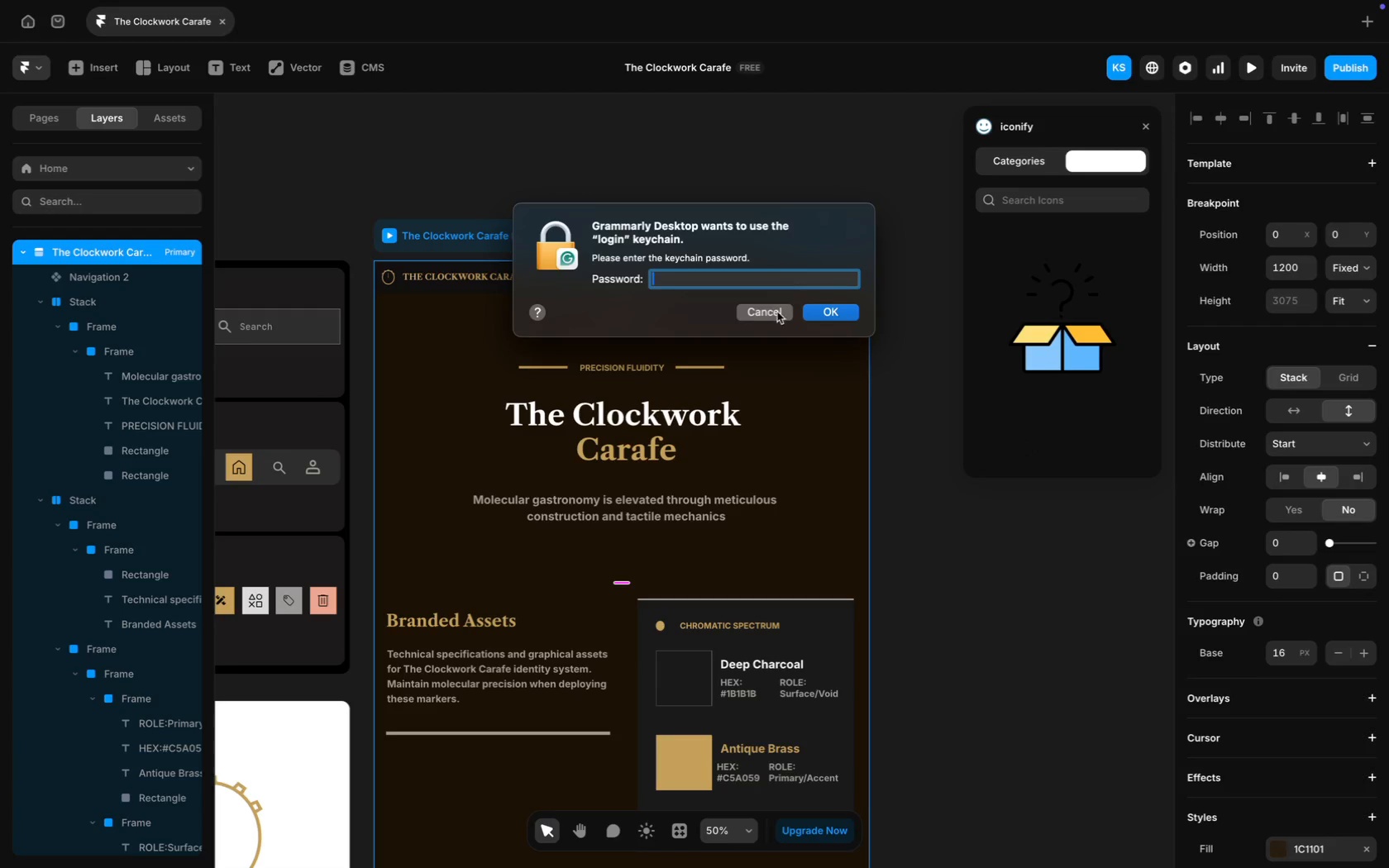 
left_click([752, 312])
 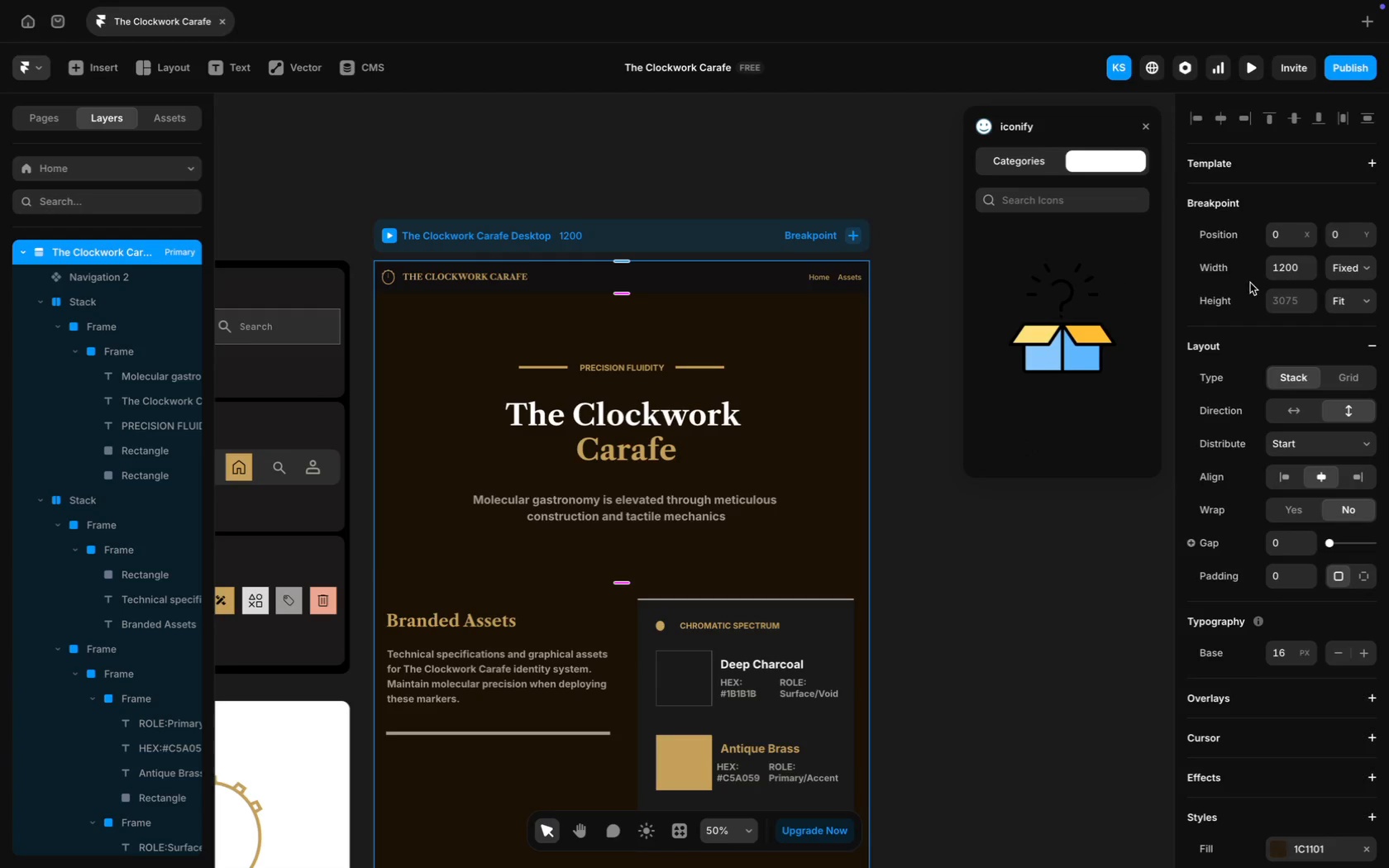 
left_click([1279, 303])
 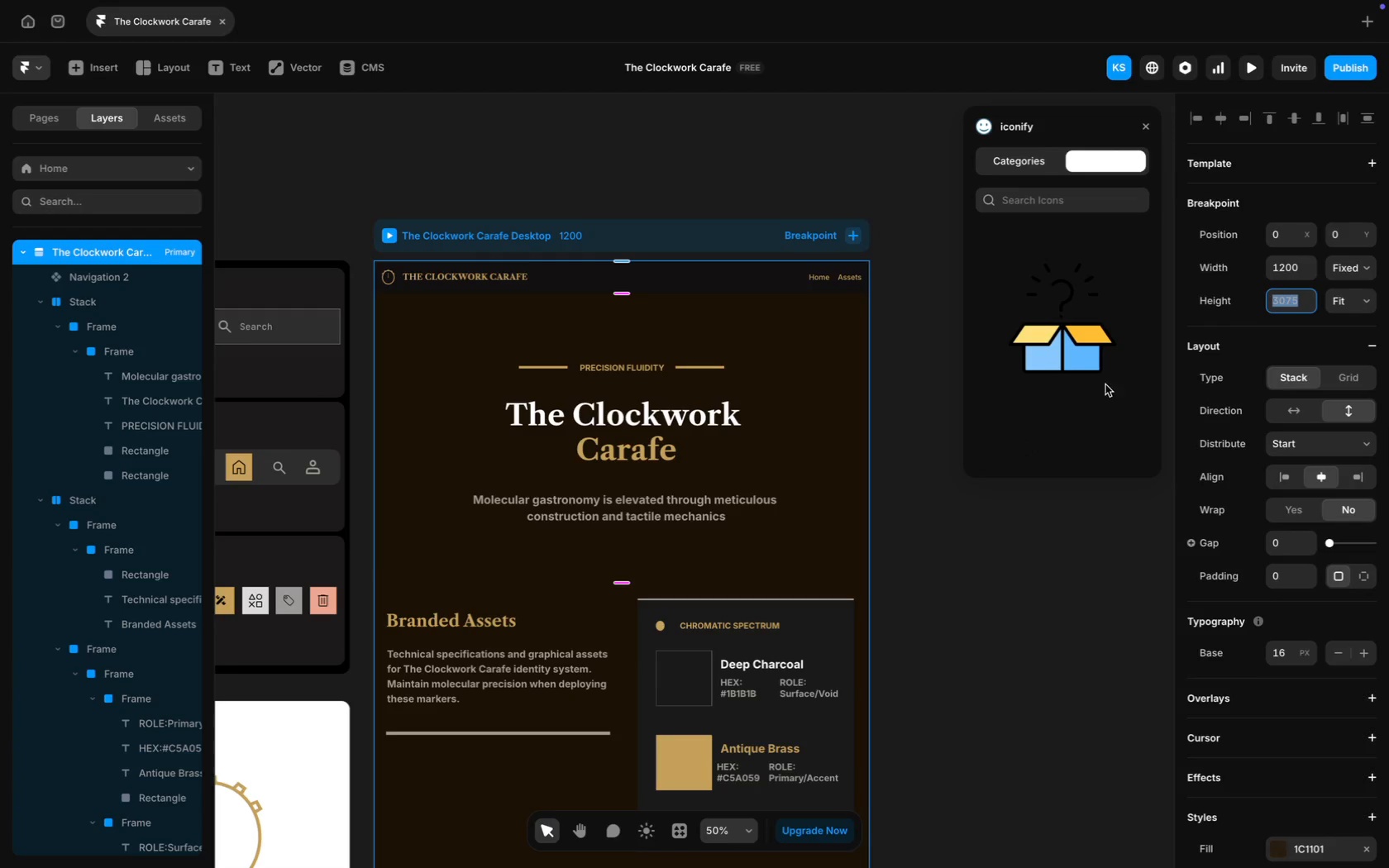 
scroll: coordinate [786, 625], scroll_direction: down, amount: 86.0
 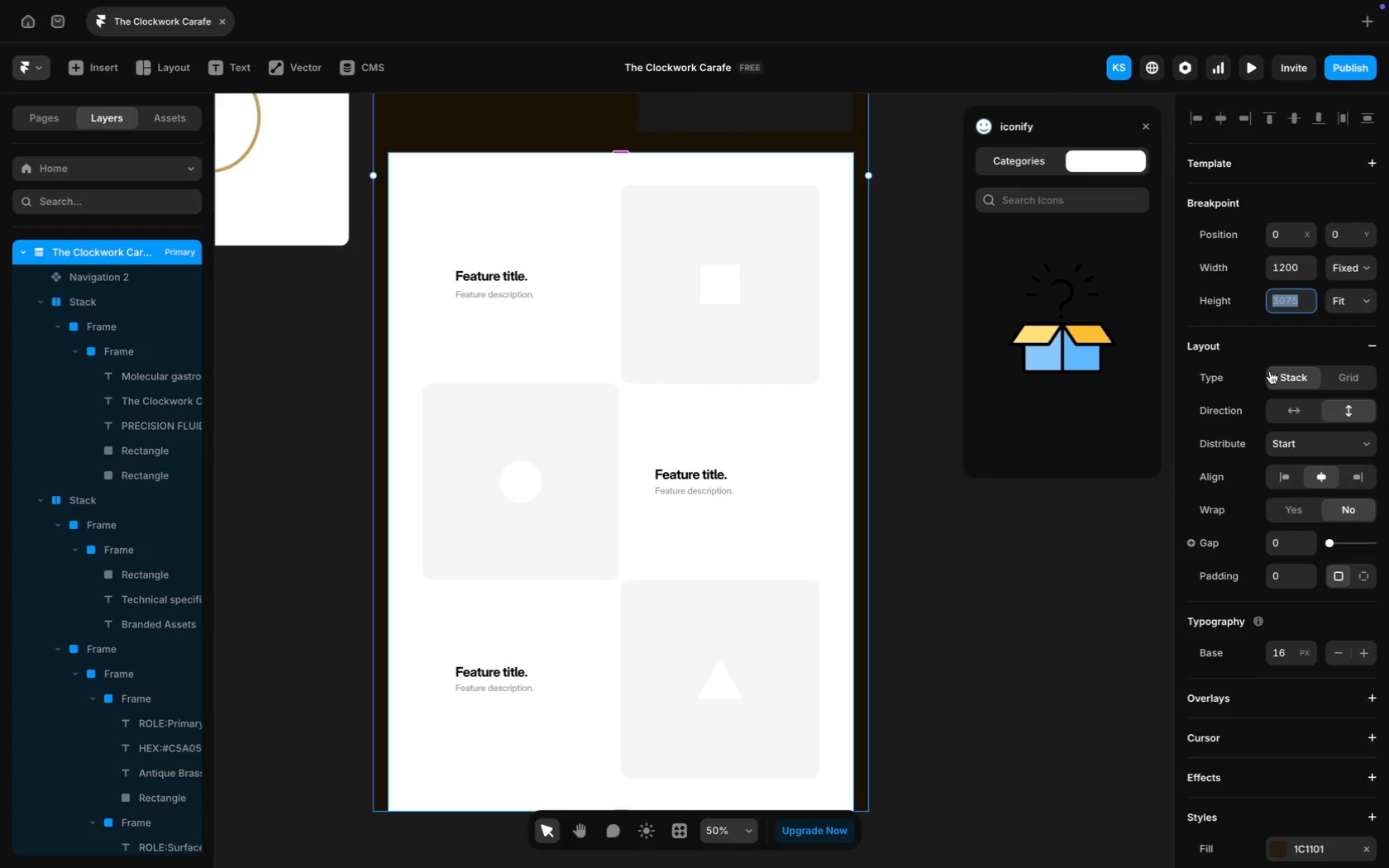 
left_click([1359, 303])
 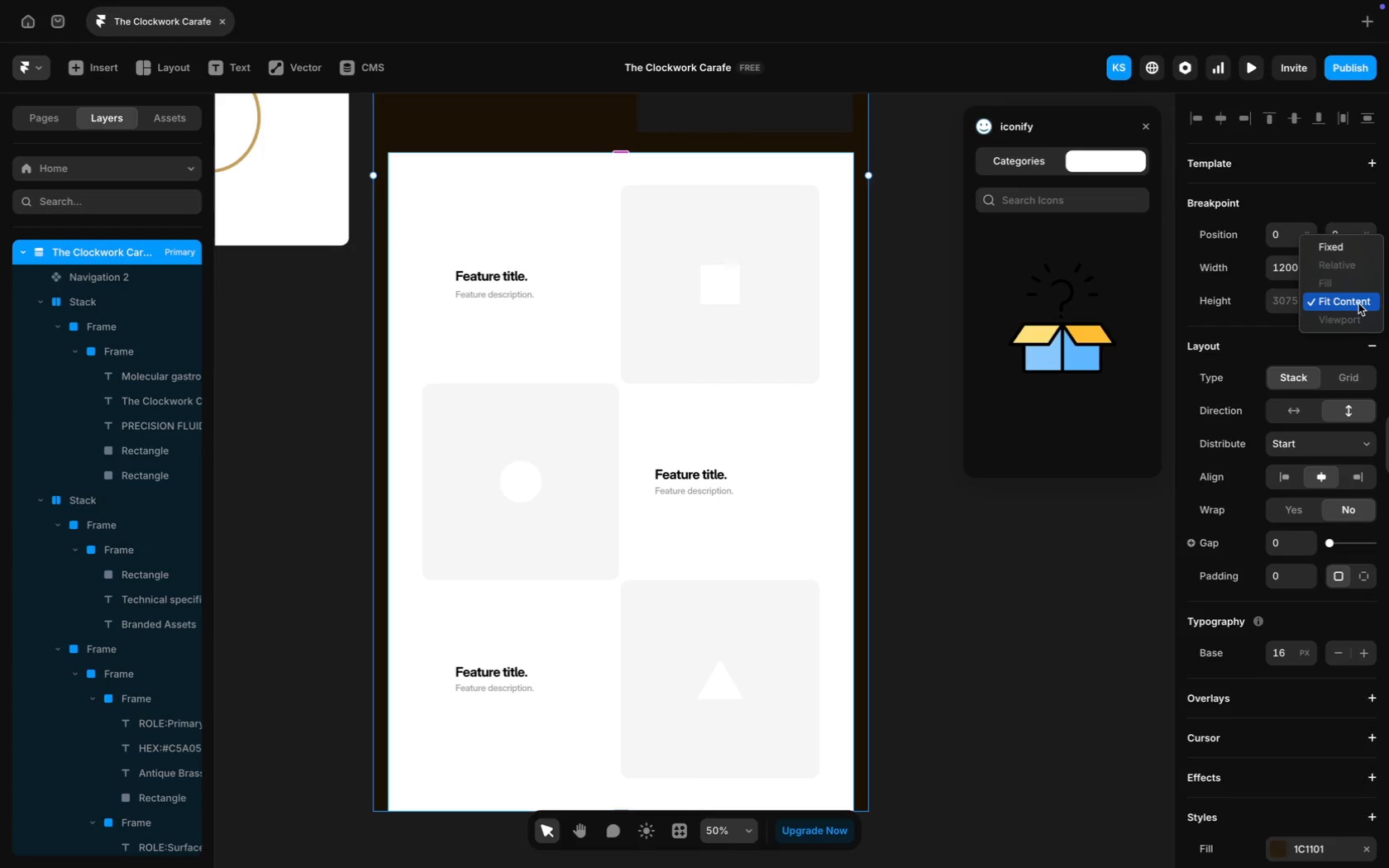 
left_click([1358, 303])
 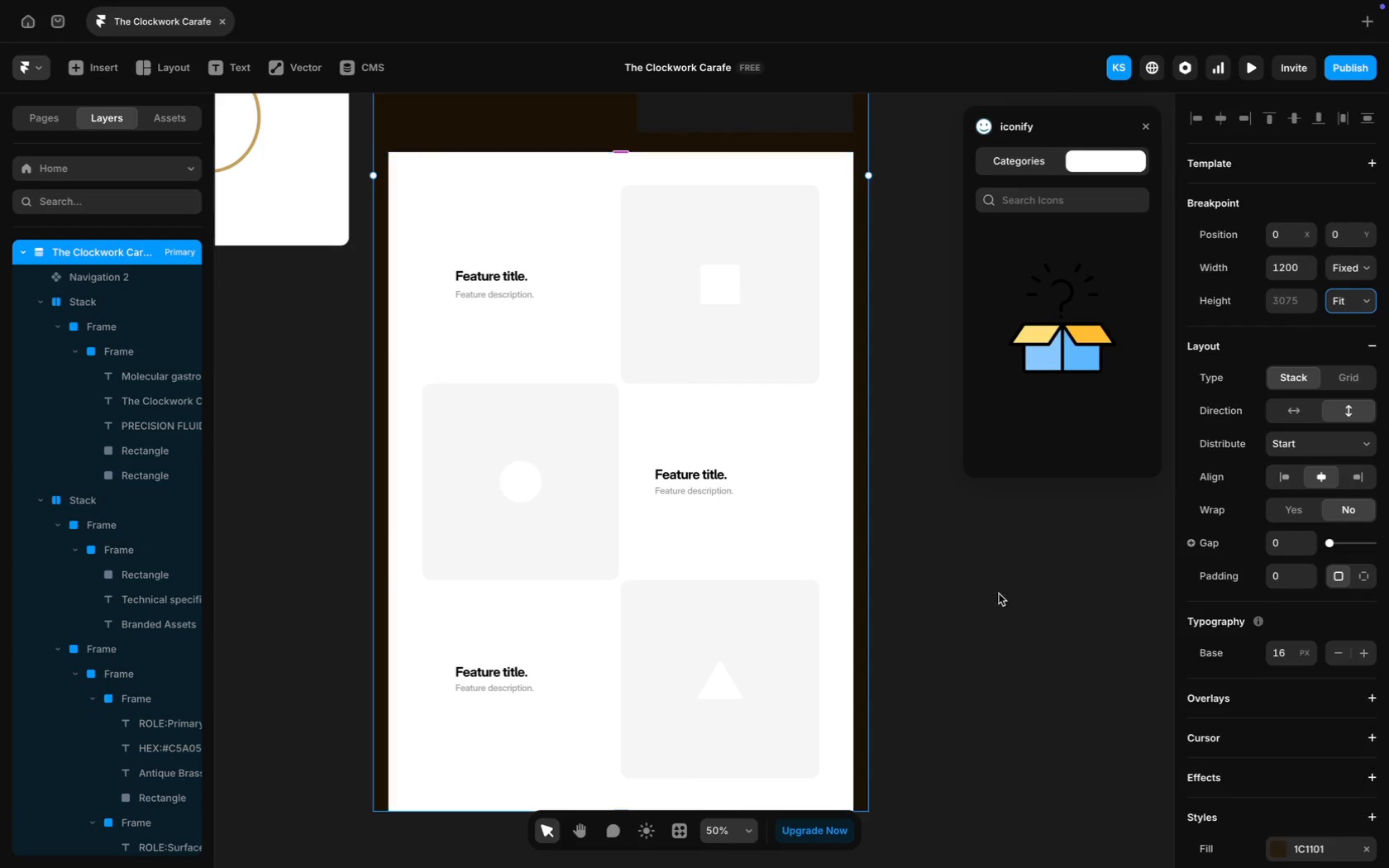 
scroll: coordinate [890, 770], scroll_direction: down, amount: 6.0
 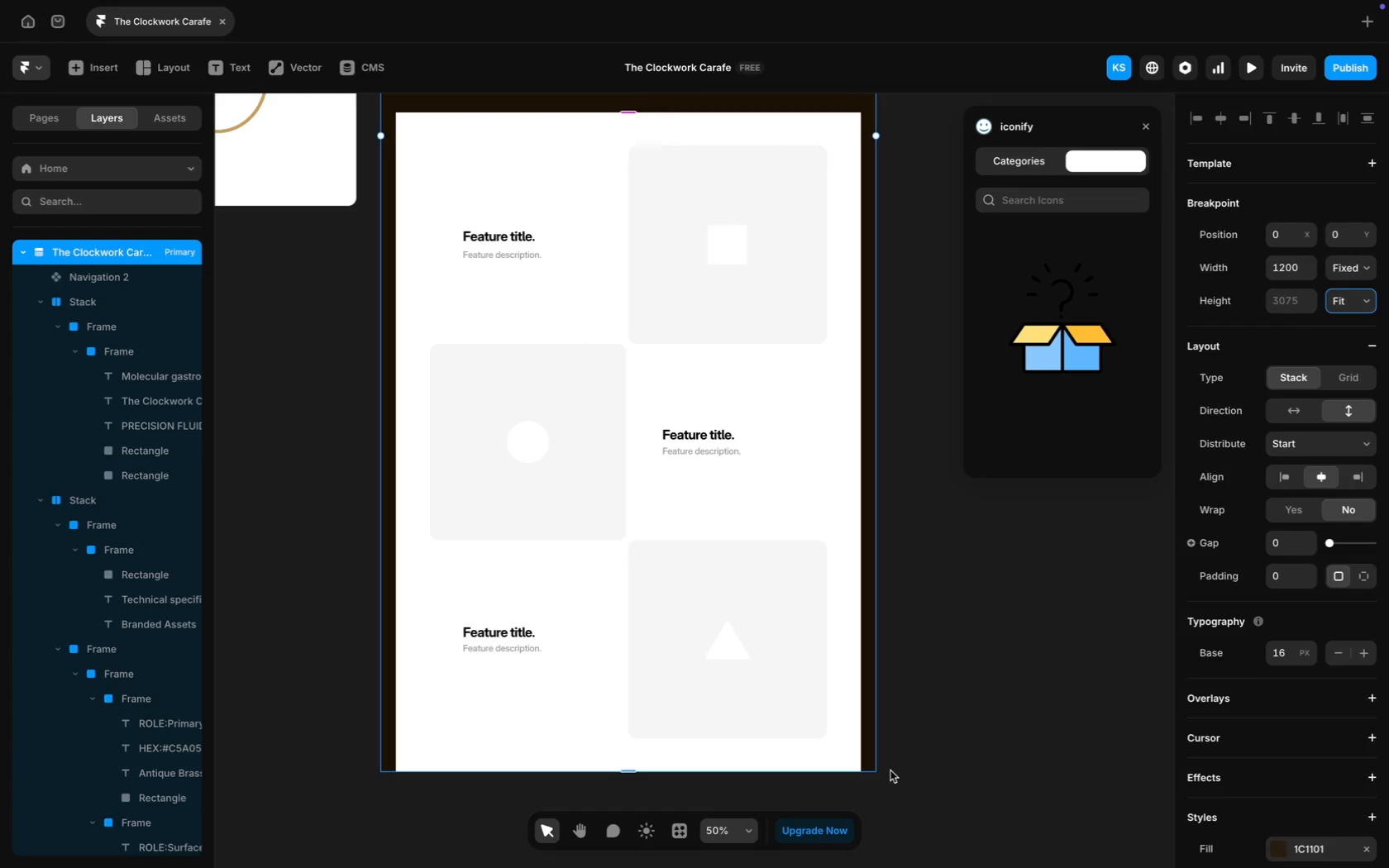 
scroll: coordinate [890, 770], scroll_direction: up, amount: 18.0
 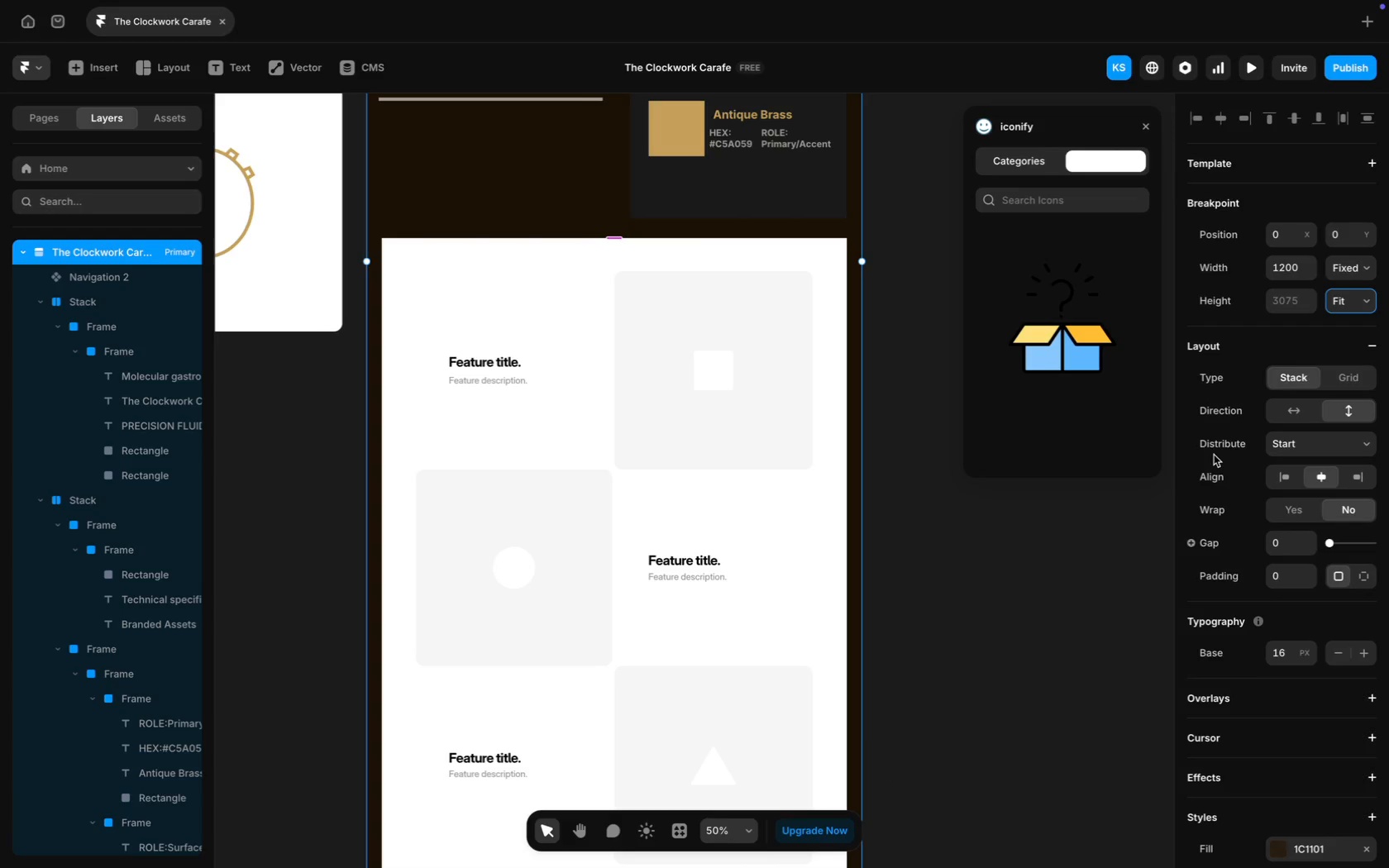 
wait(5.46)
 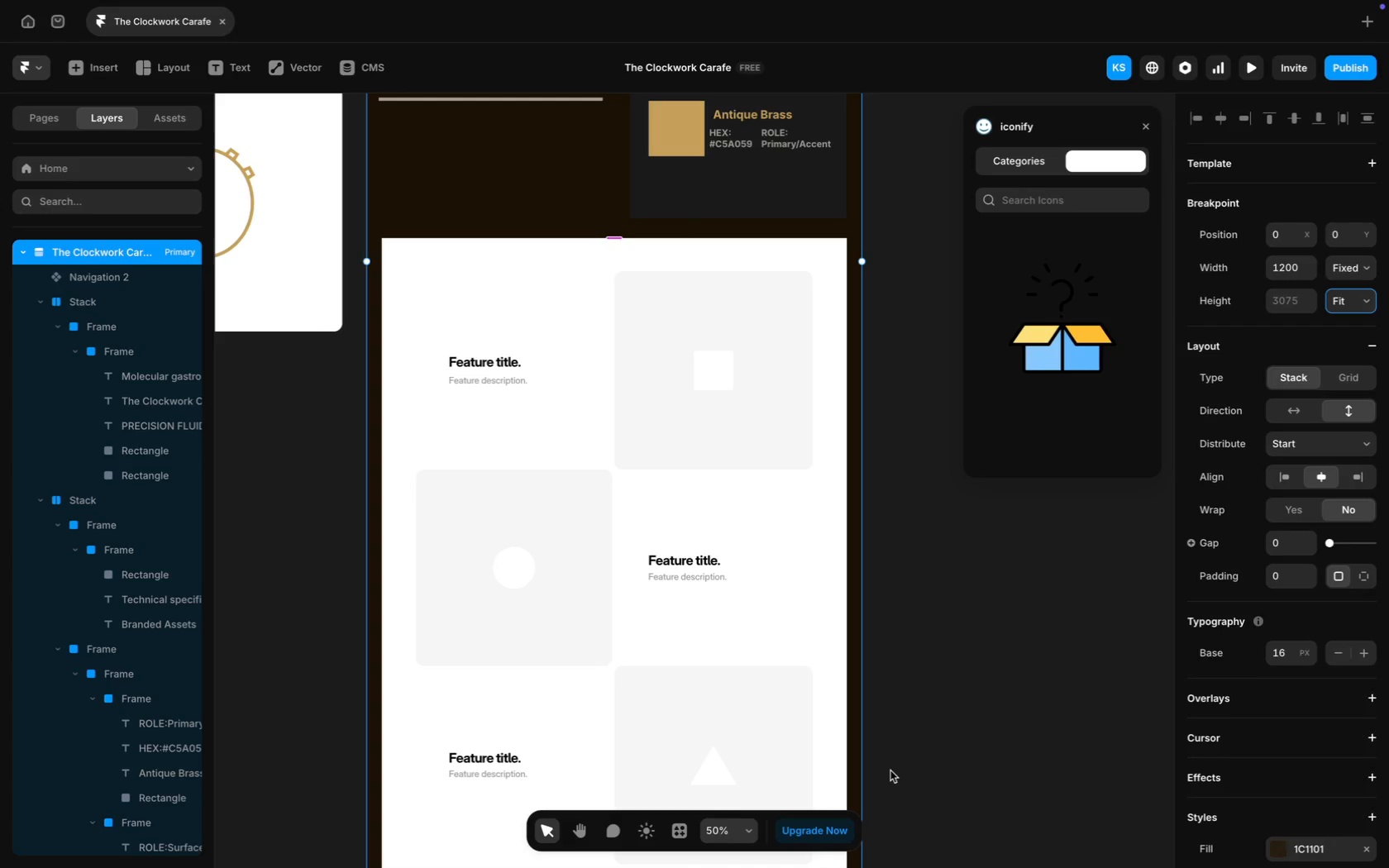 
left_click([1363, 303])
 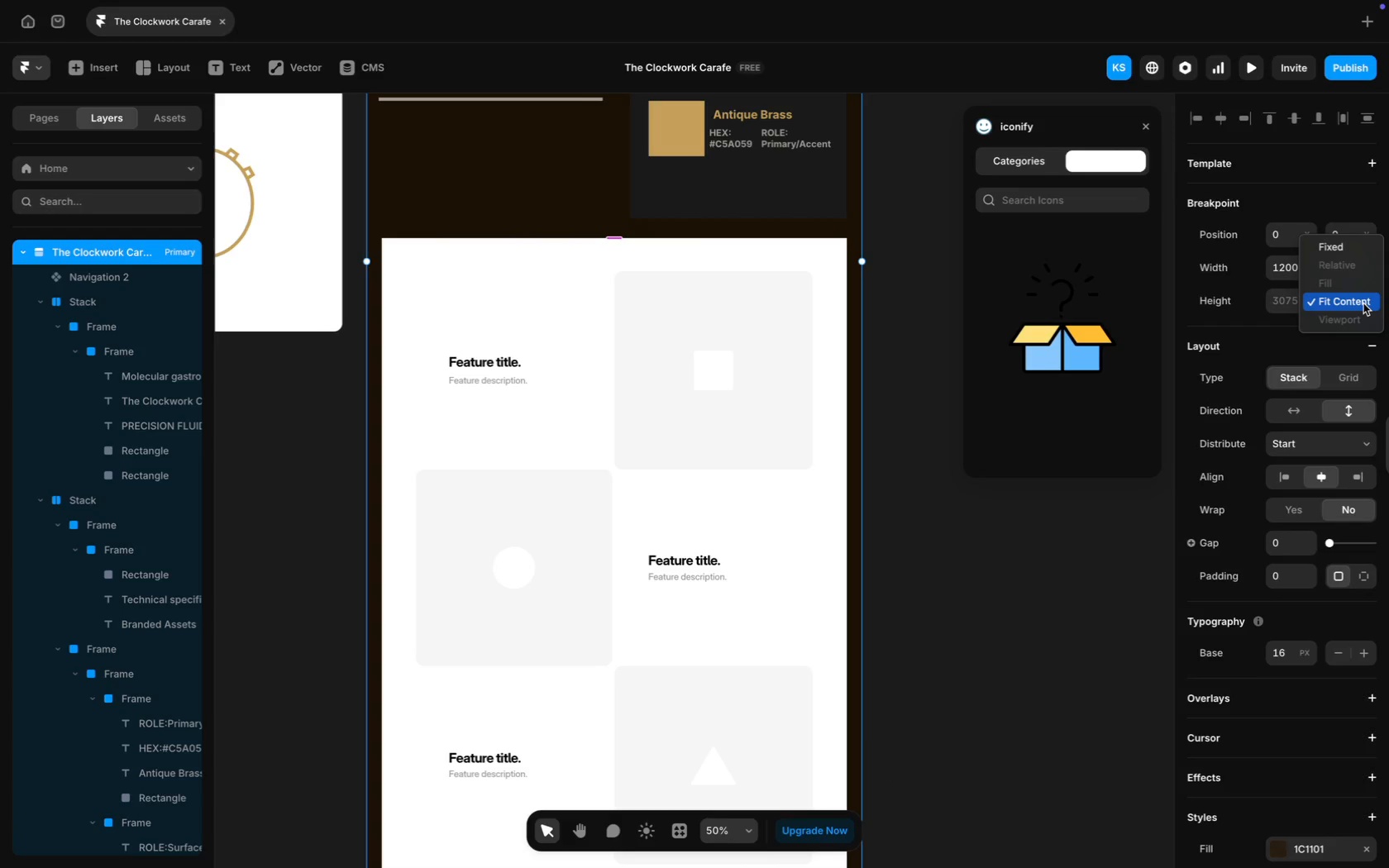 
left_click([1363, 303])
 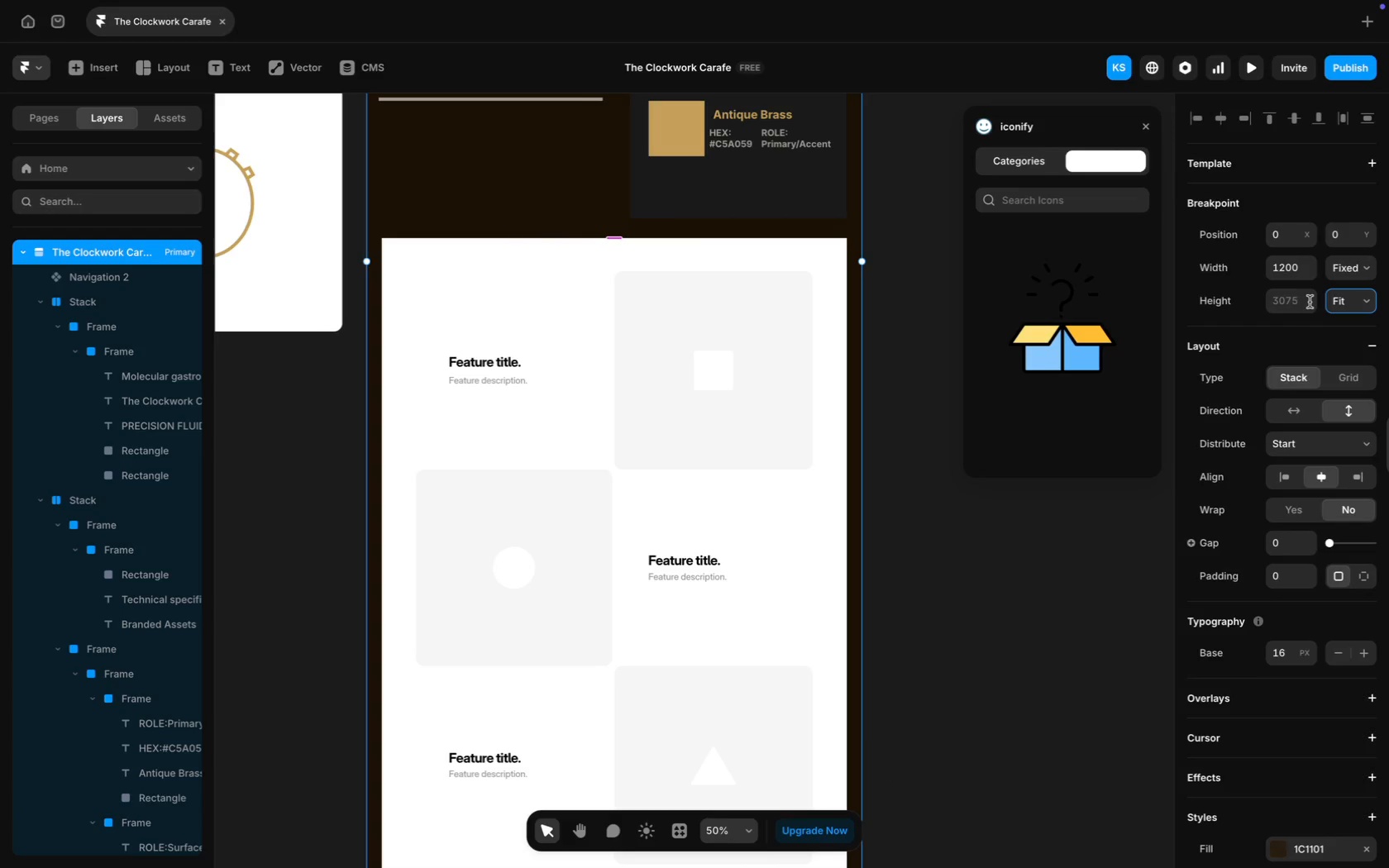 
left_click([1295, 298])
 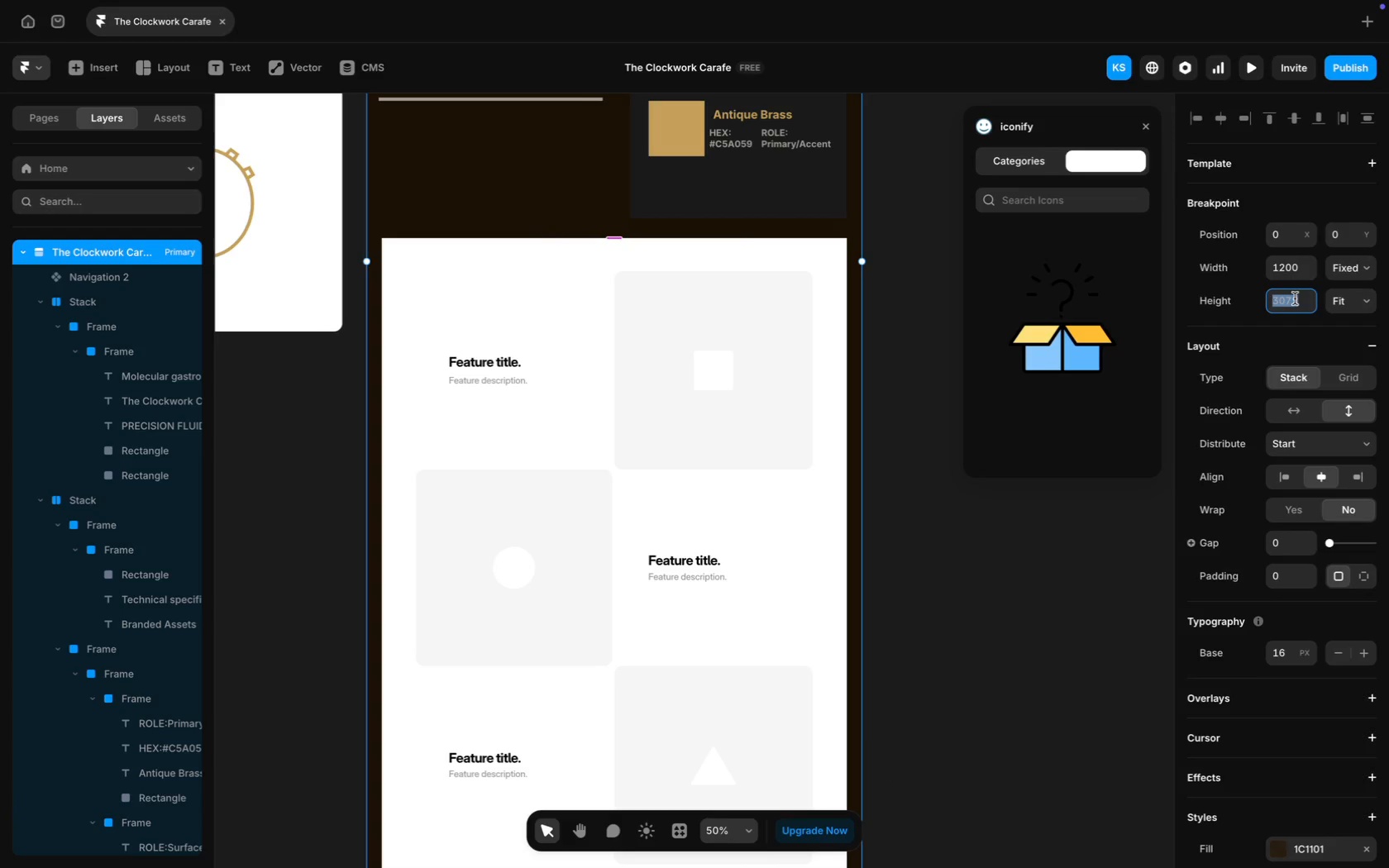 
key(3)
 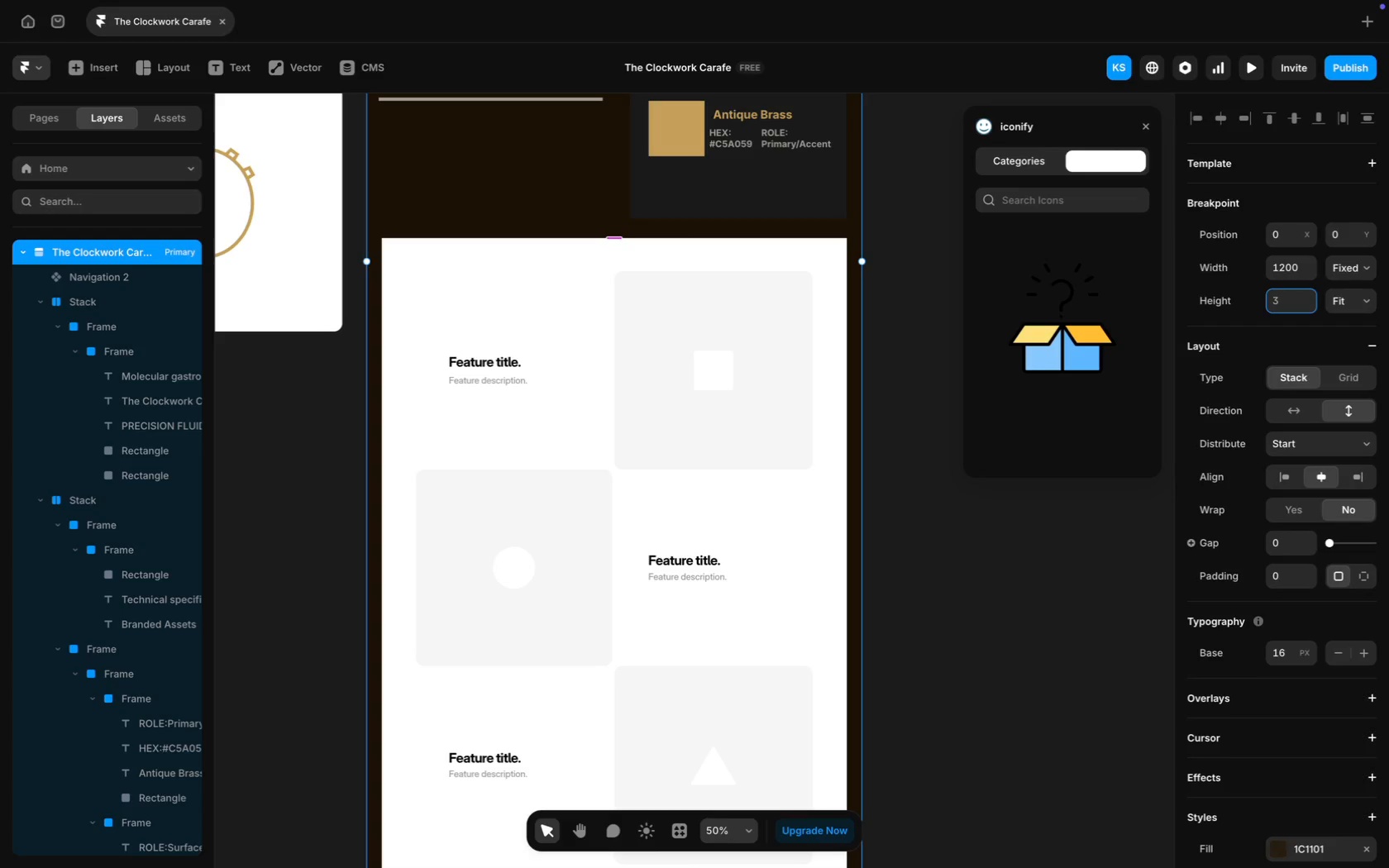 
type(500)
 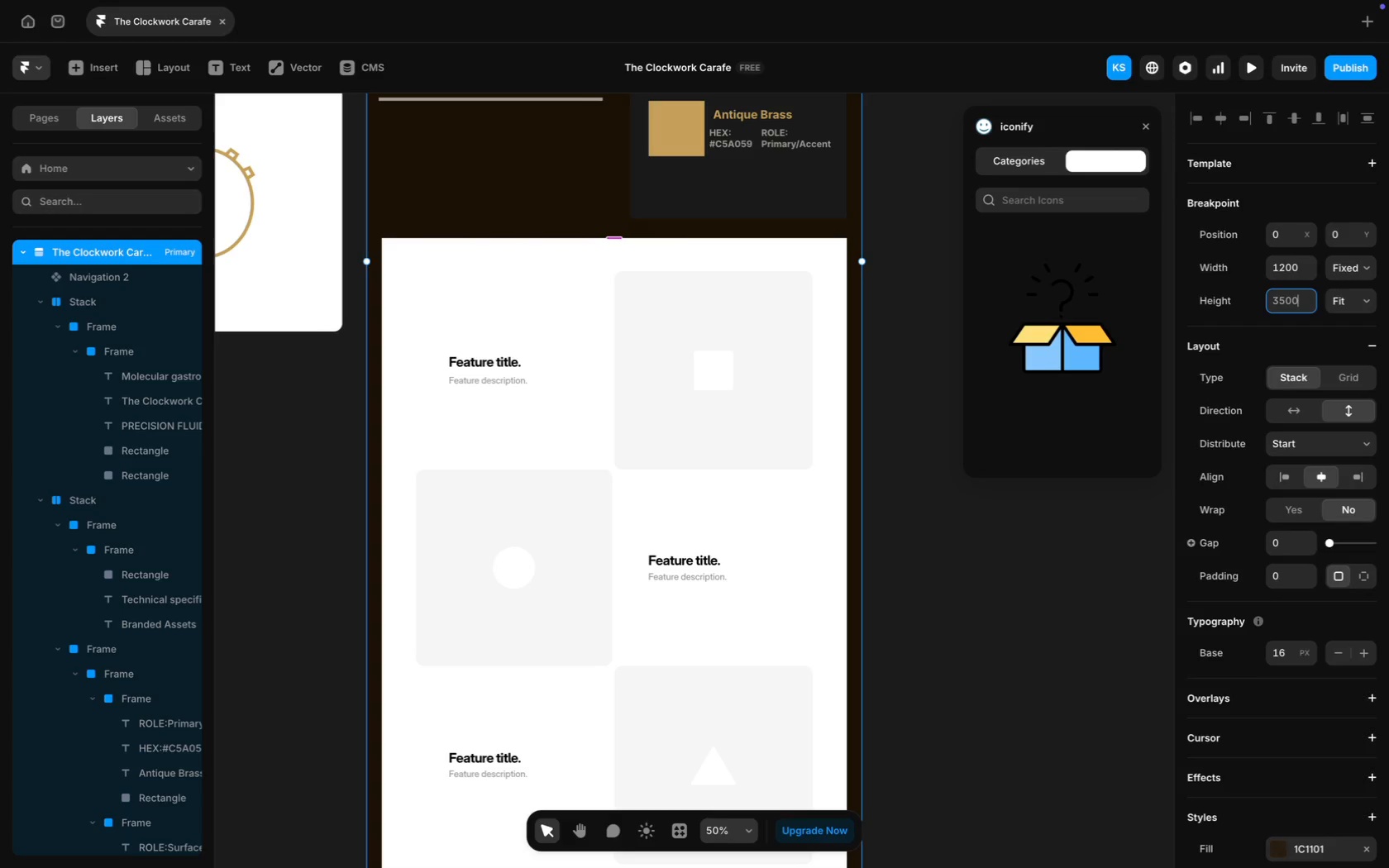 
key(Enter)
 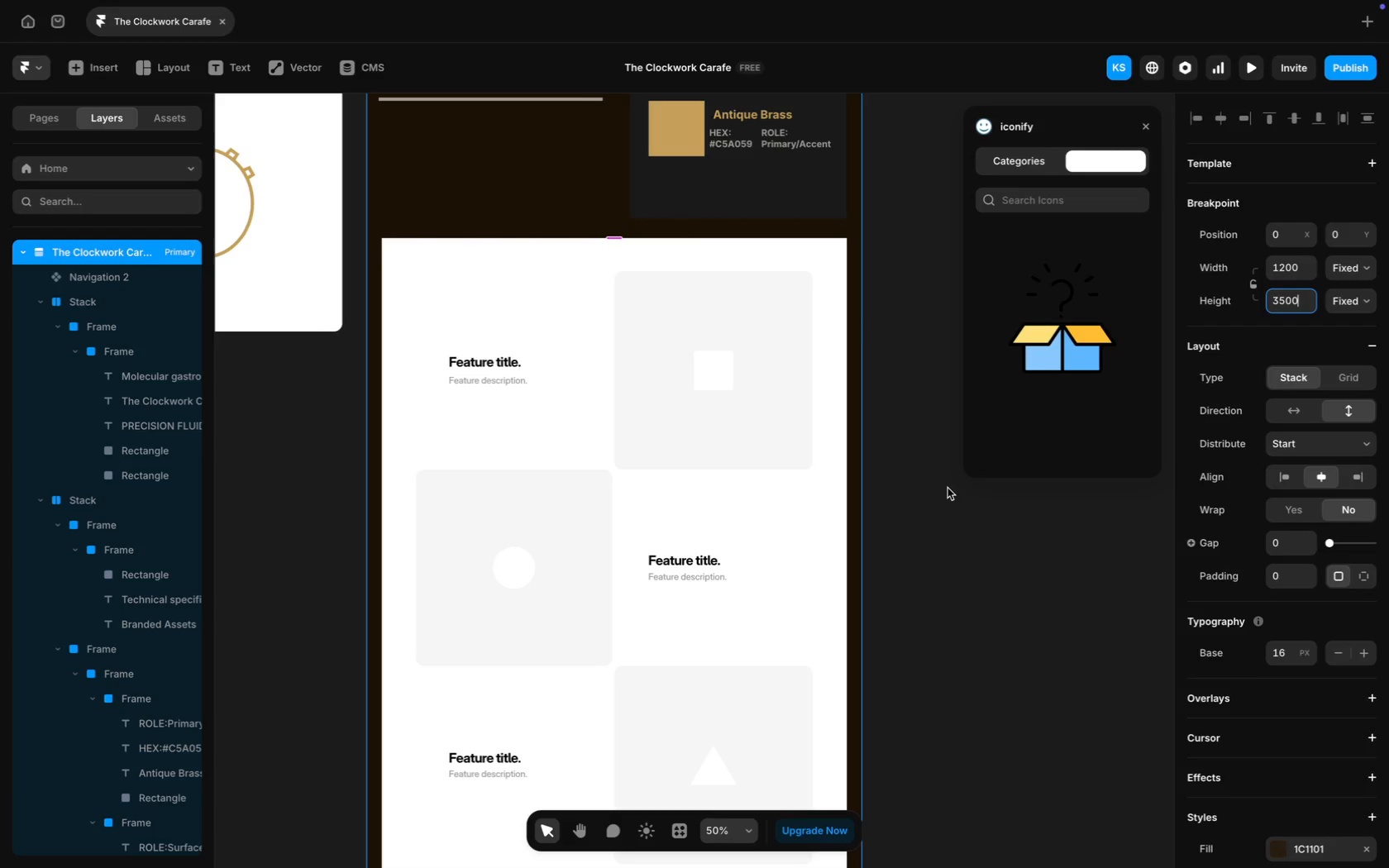 
scroll: coordinate [947, 488], scroll_direction: down, amount: 46.0
 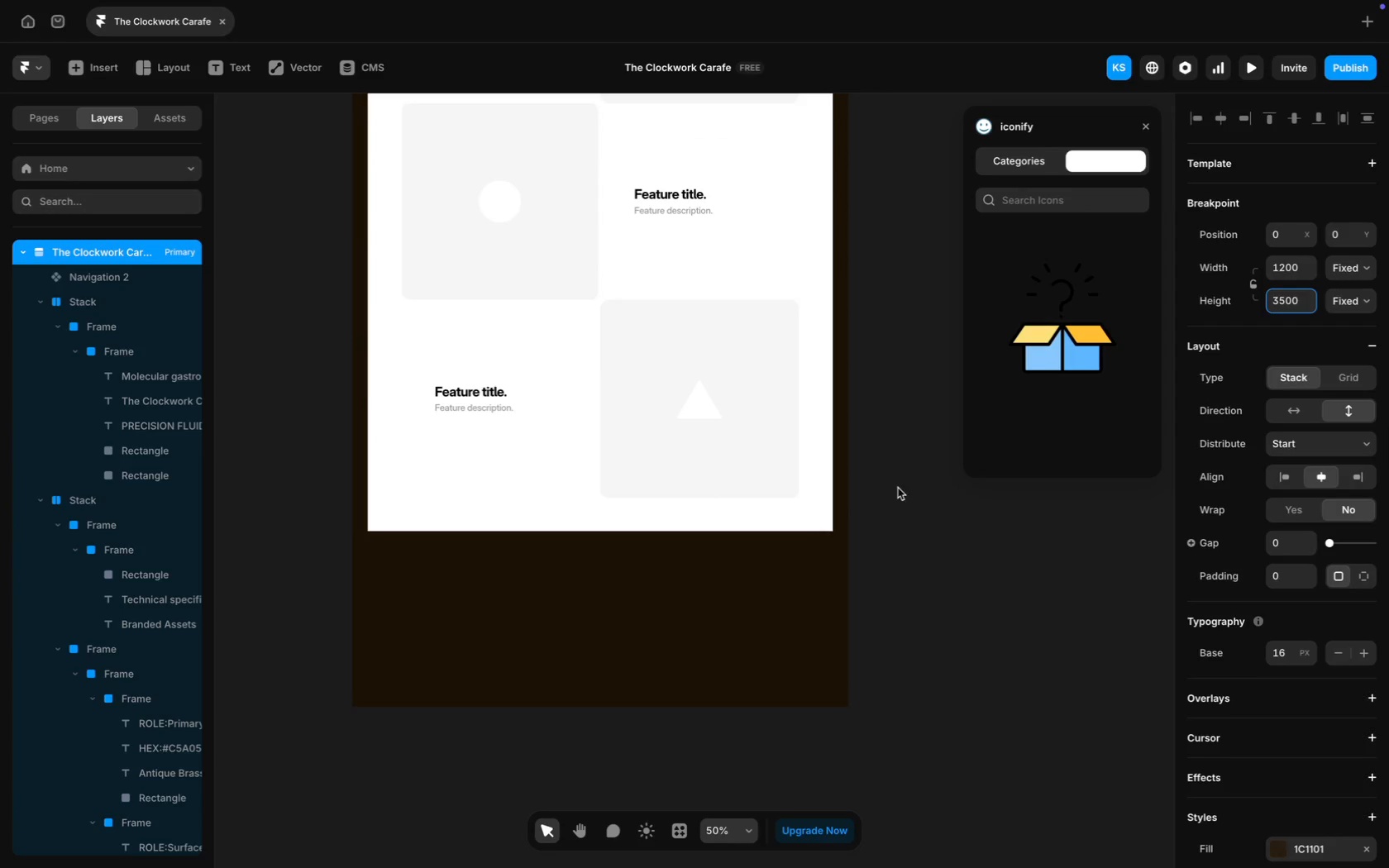 
scroll: coordinate [677, 456], scroll_direction: up, amount: 47.0
 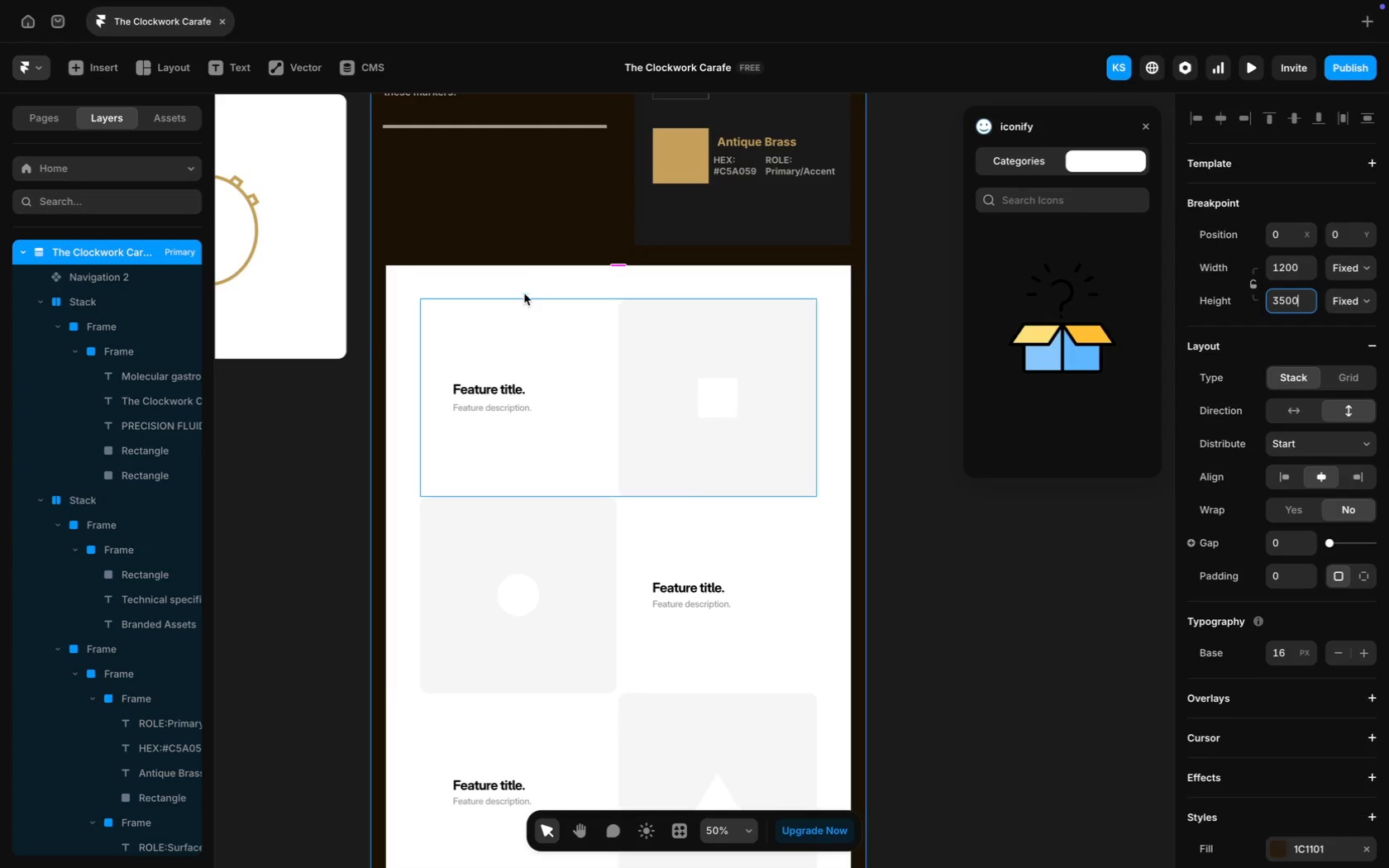 
left_click([522, 267])
 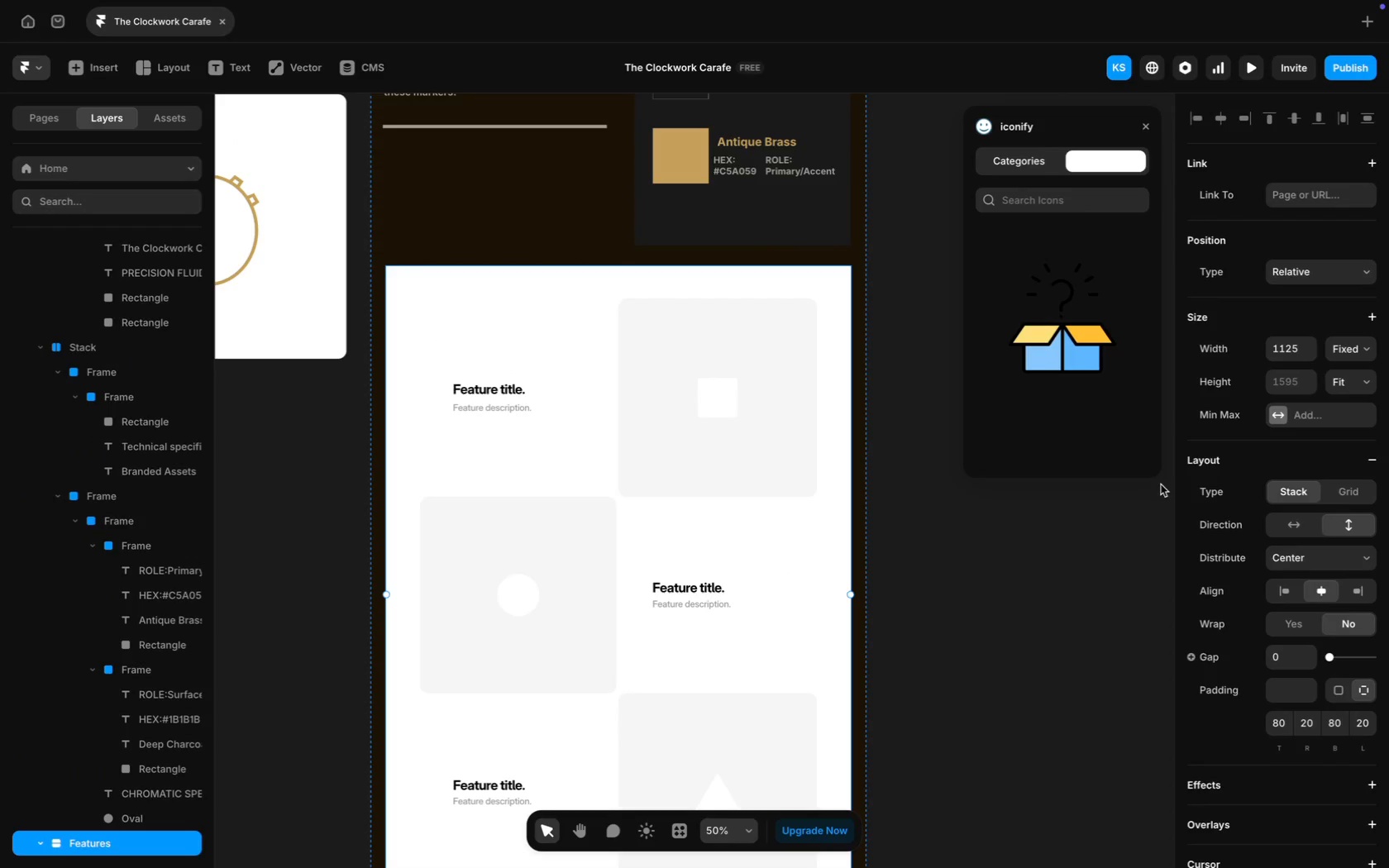 
scroll: coordinate [1305, 616], scroll_direction: down, amount: 28.0
 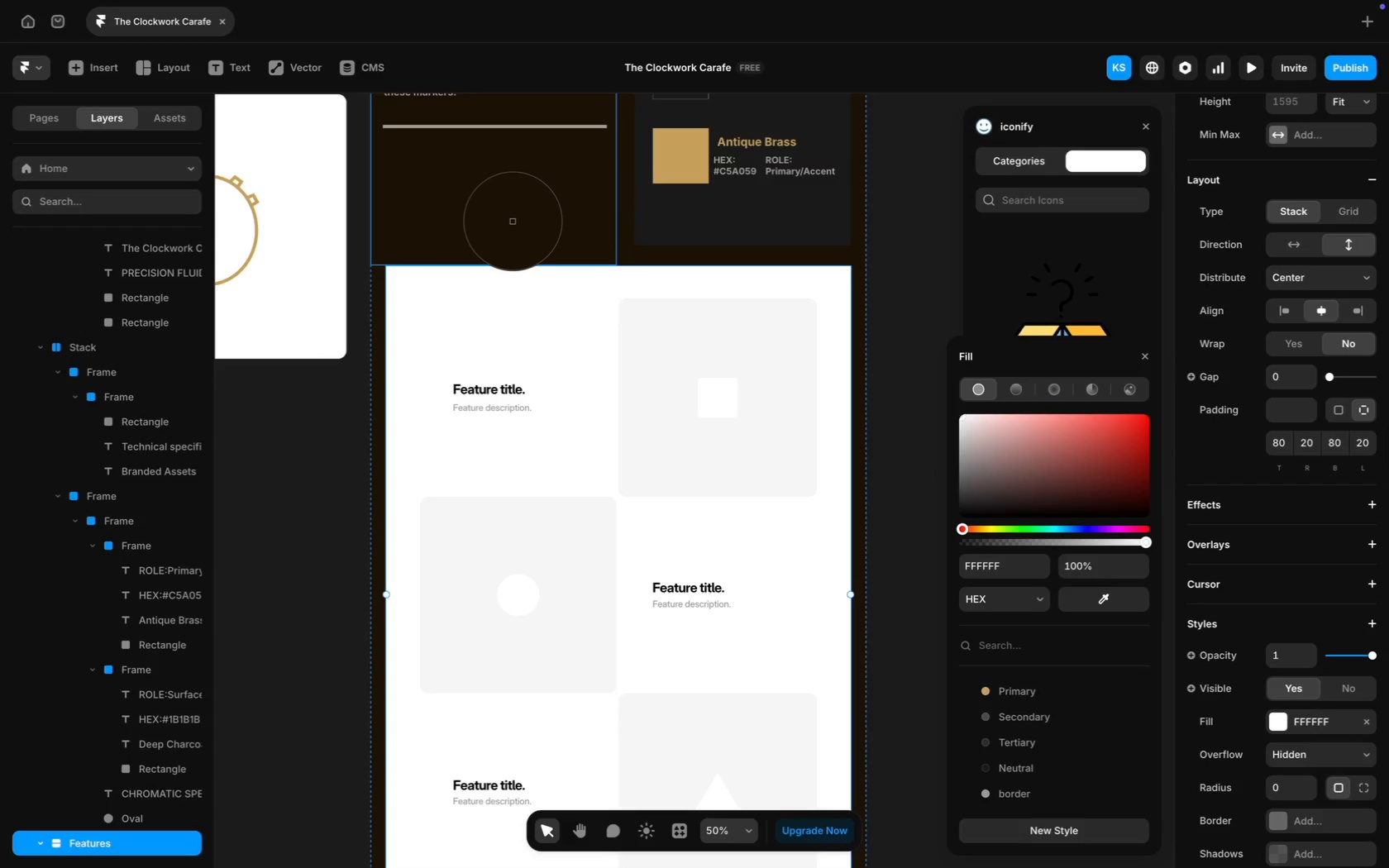 
wait(10.86)
 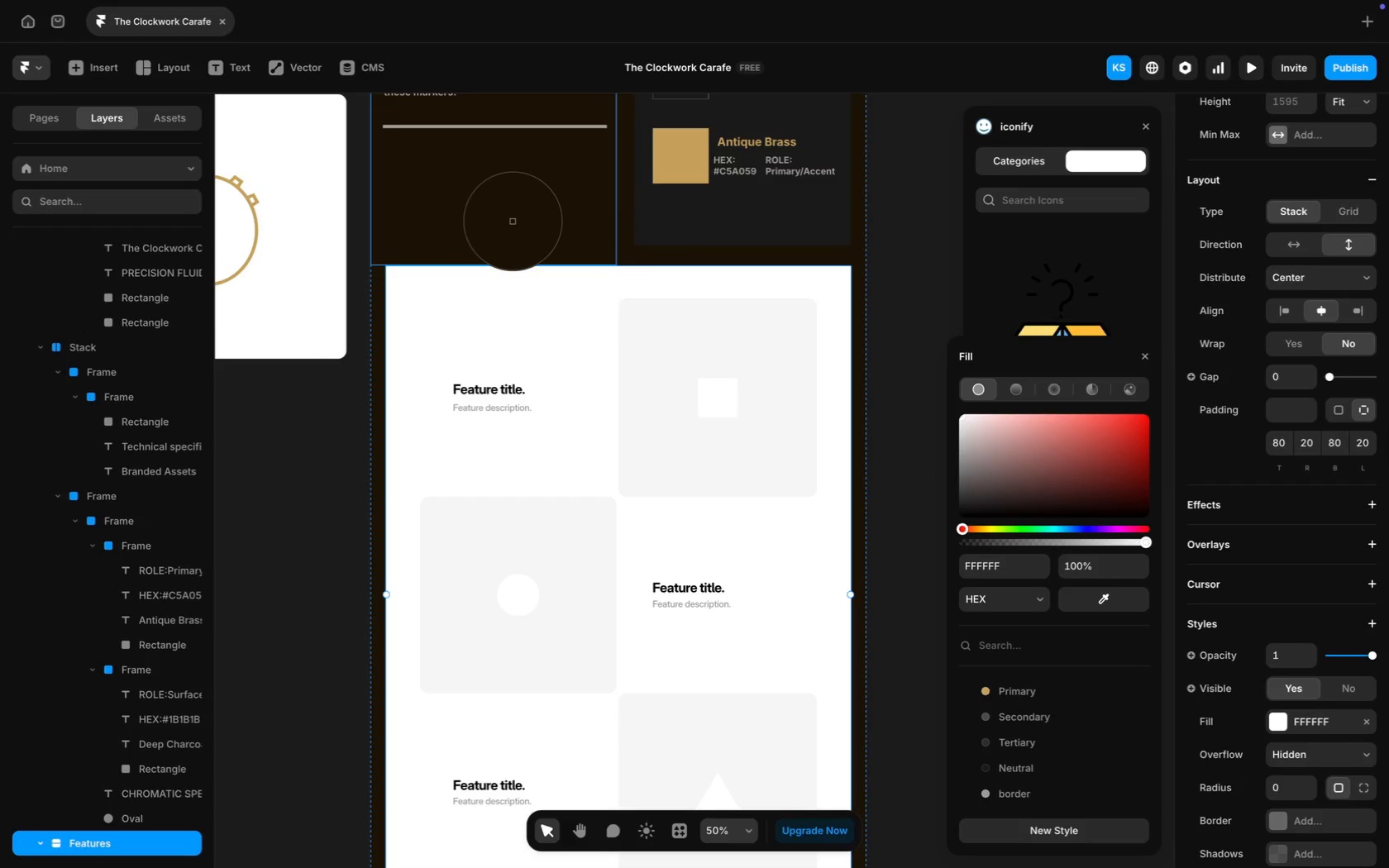 
left_click([670, 328])
 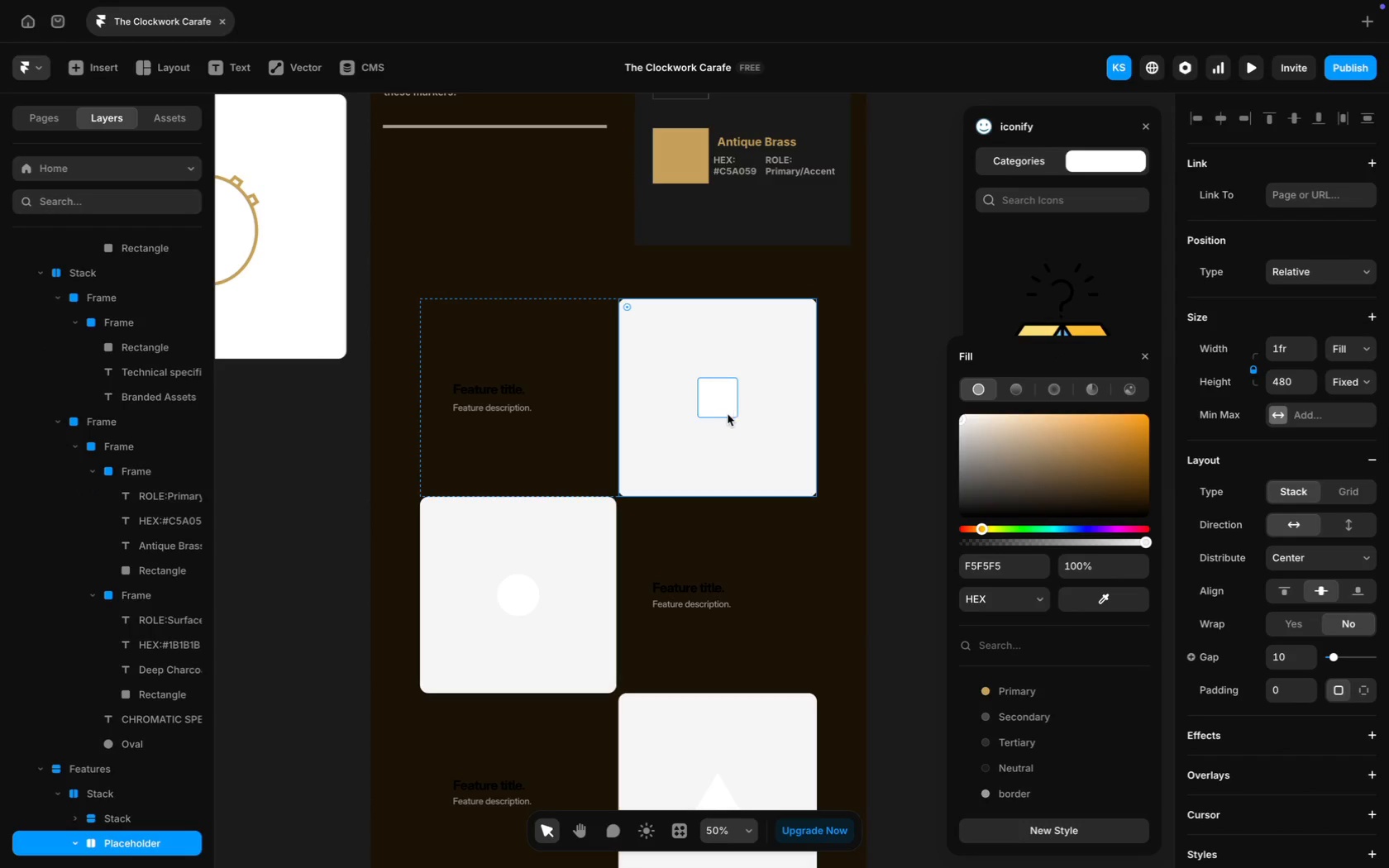 
wait(11.02)
 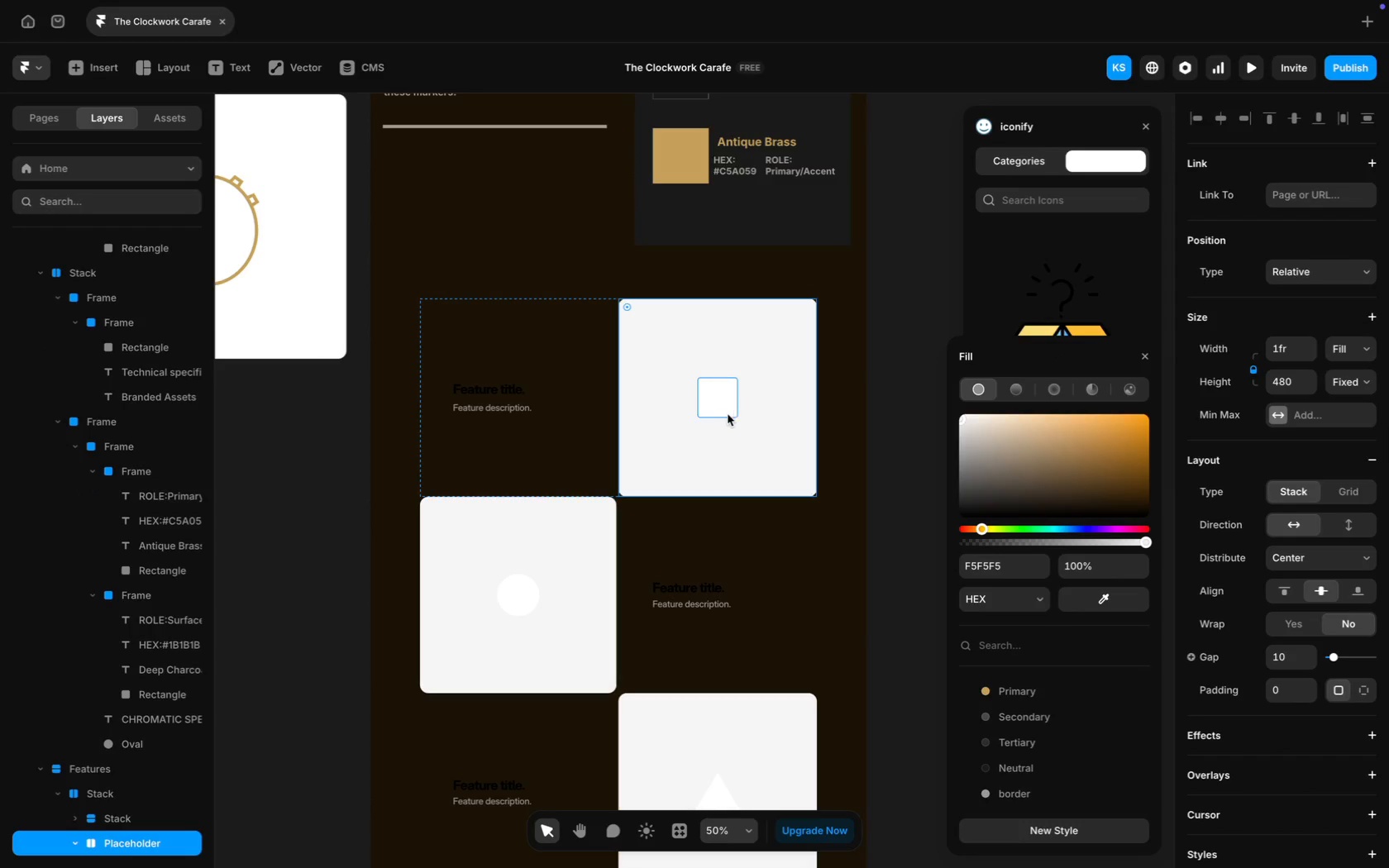 
scroll: coordinate [106, 795], scroll_direction: down, amount: 16.0
 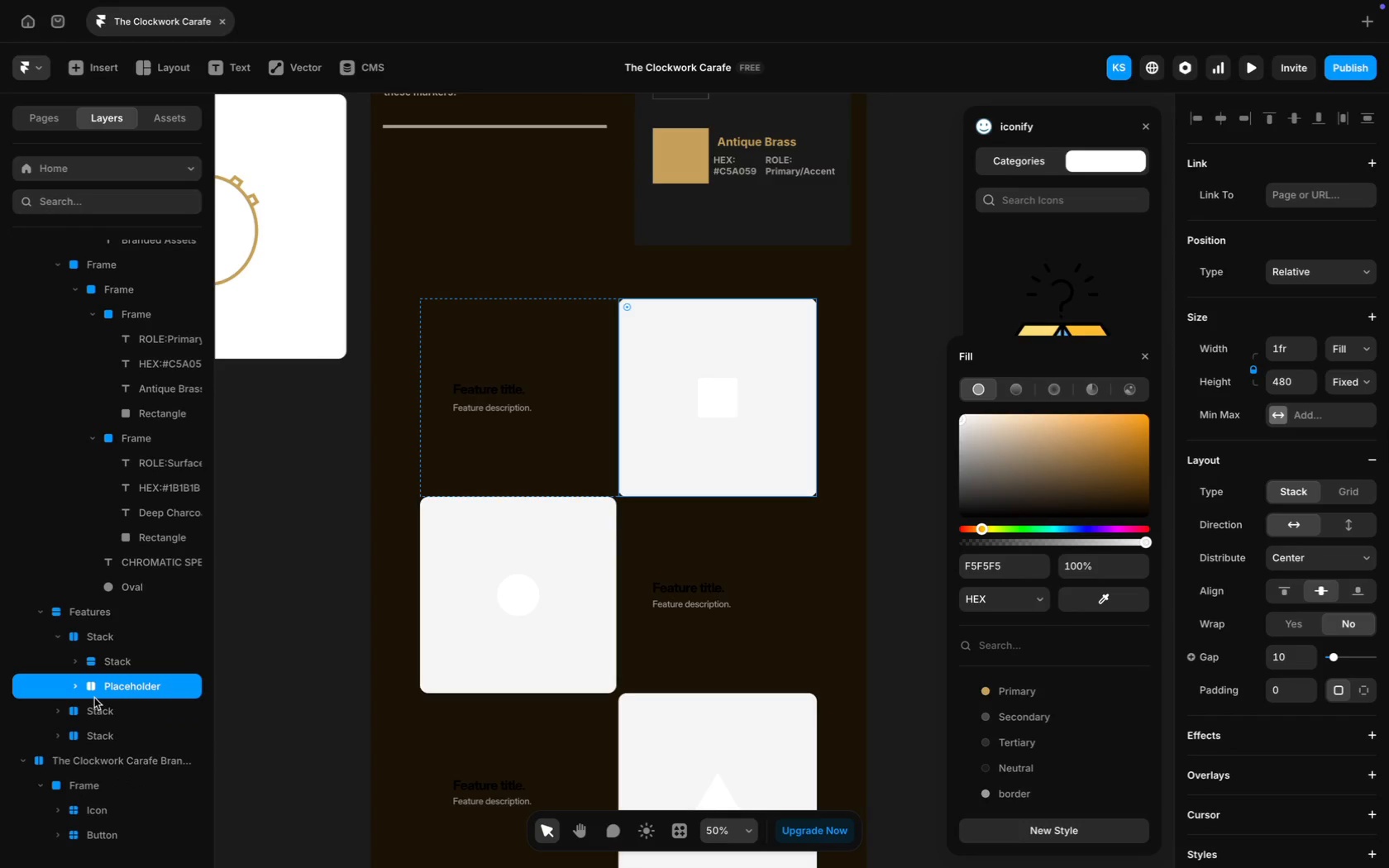 
left_click([74, 684])
 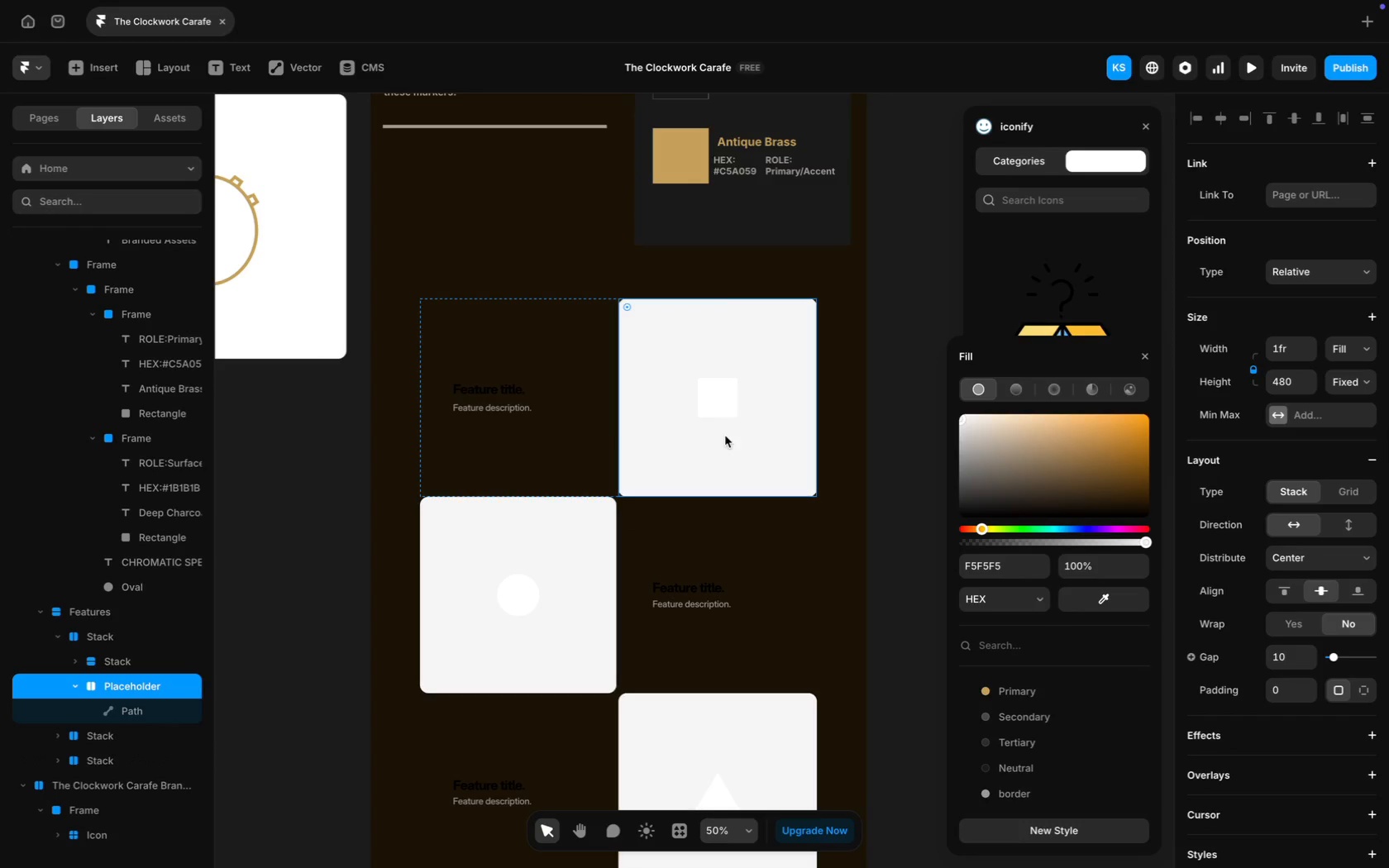 
left_click([712, 413])
 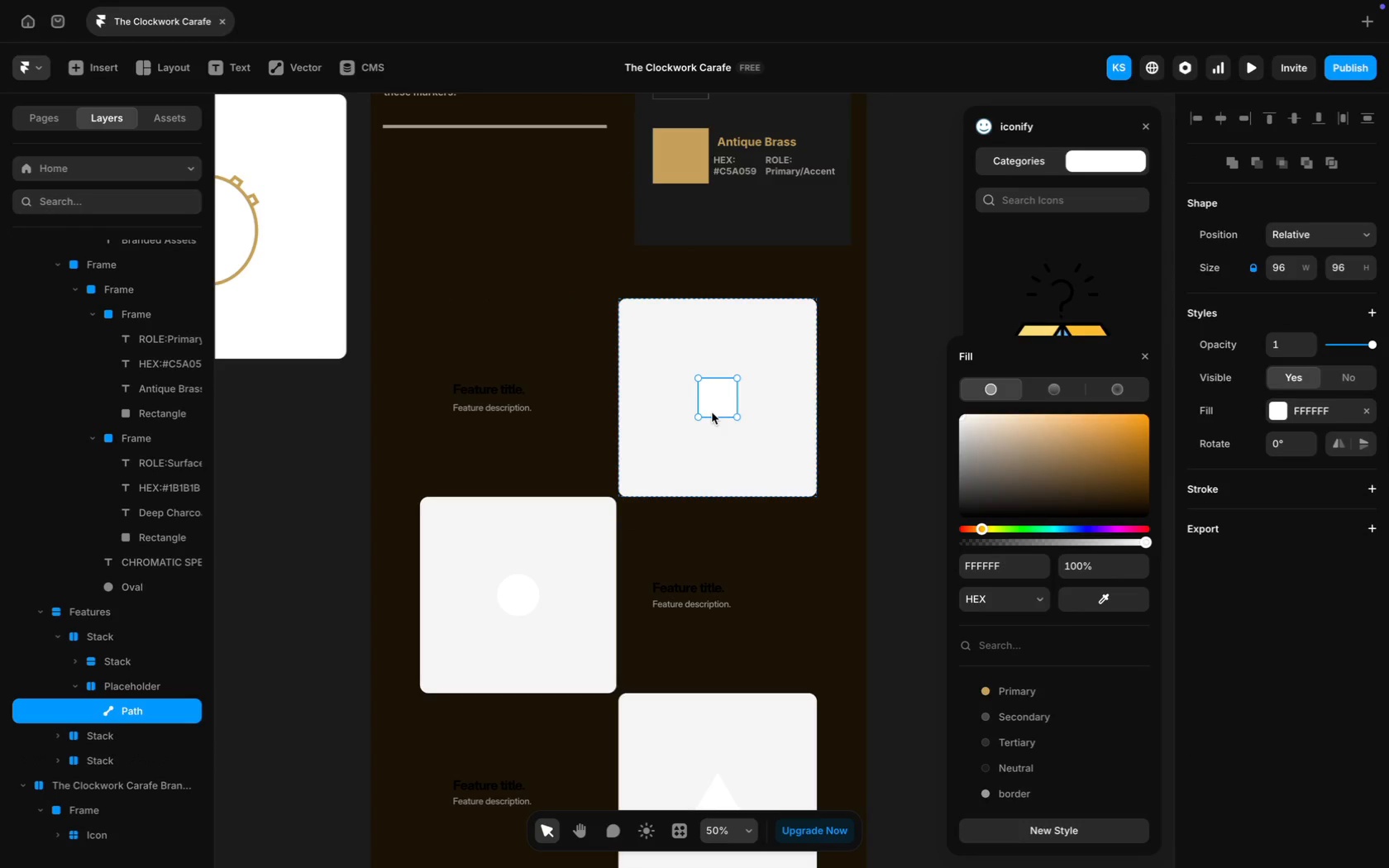 
key(Backslash)
 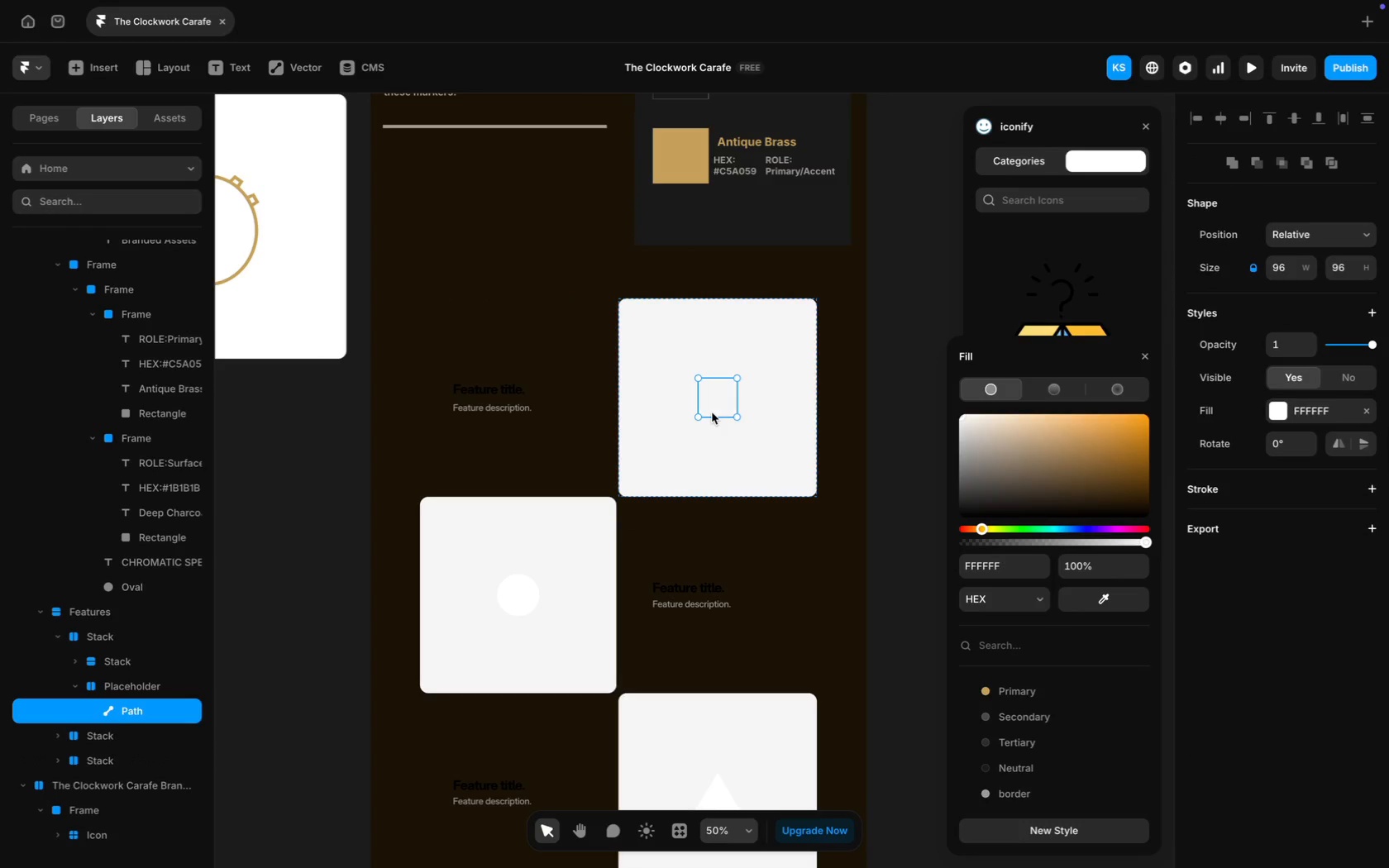 
key(Backspace)
 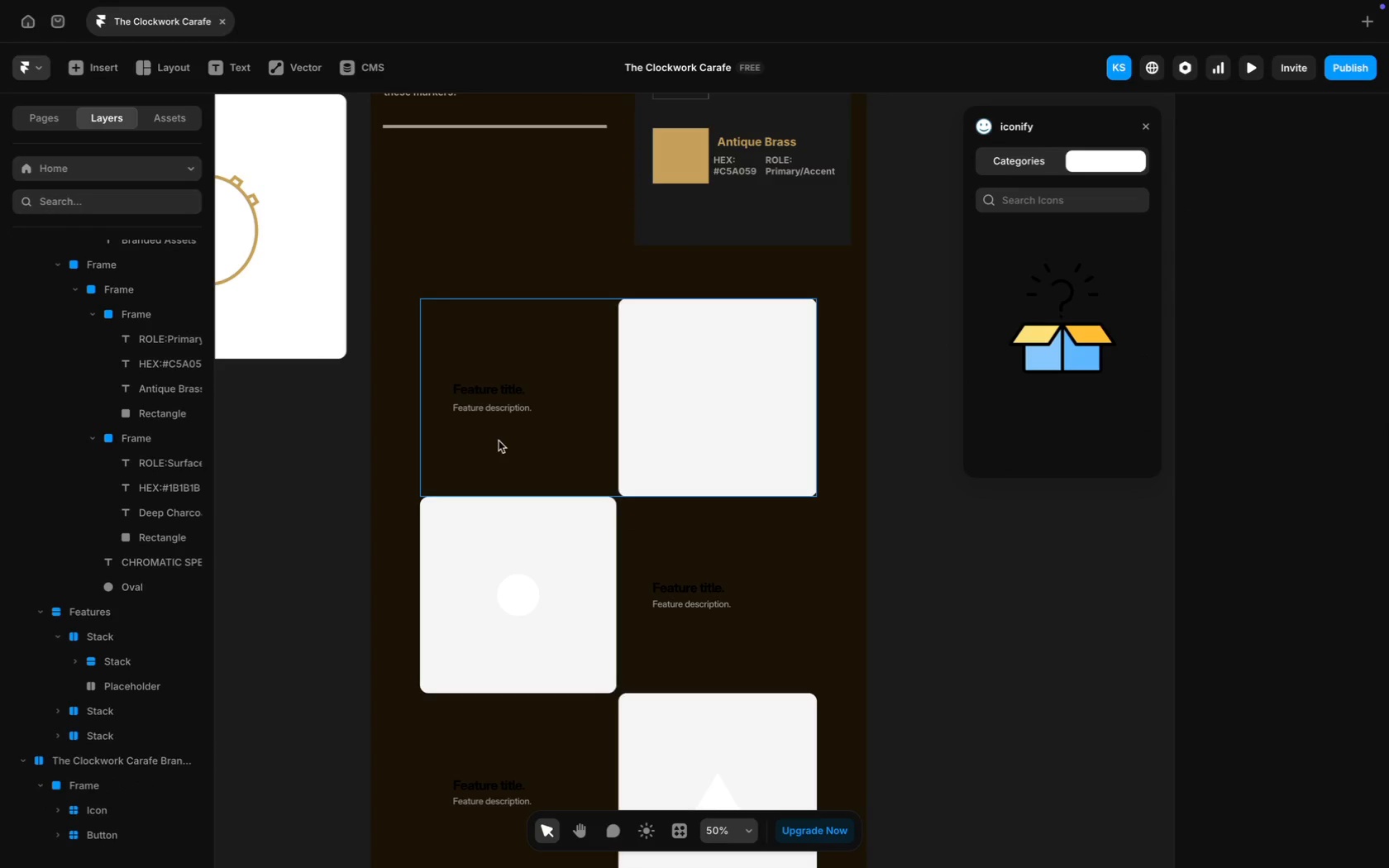 
left_click([716, 432])
 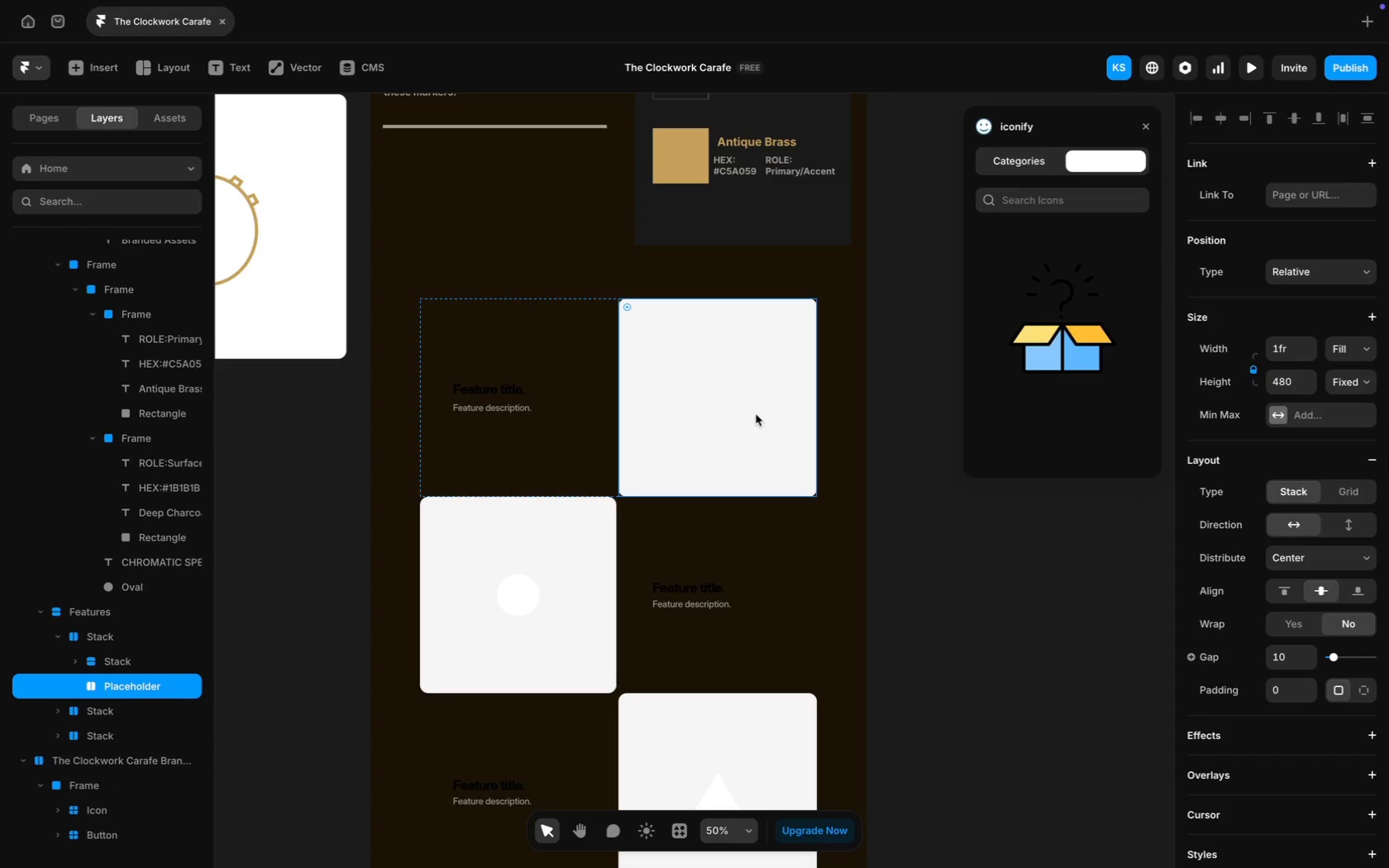 
left_click([757, 413])
 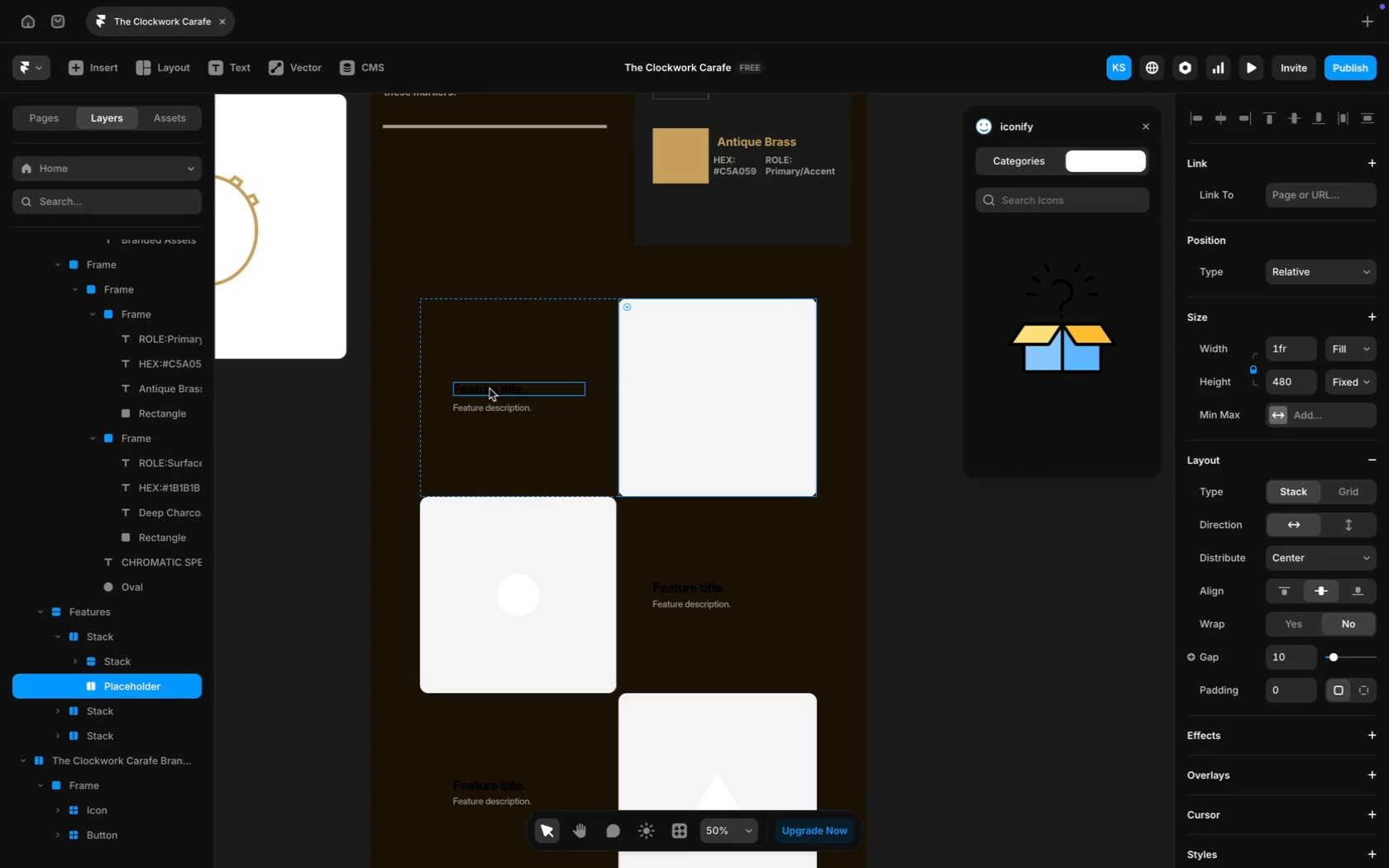 
wait(6.02)
 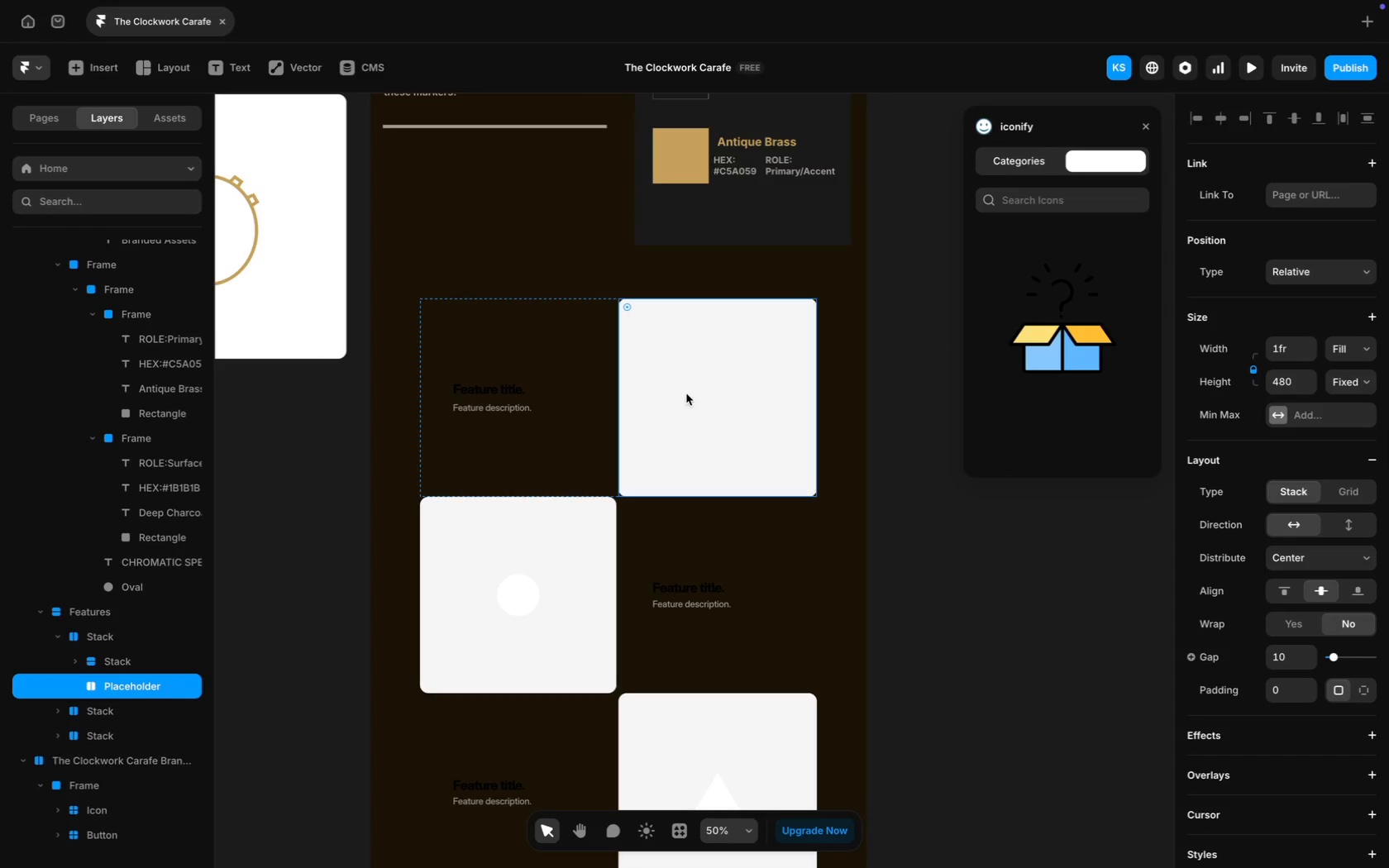 
key(Meta+A)
 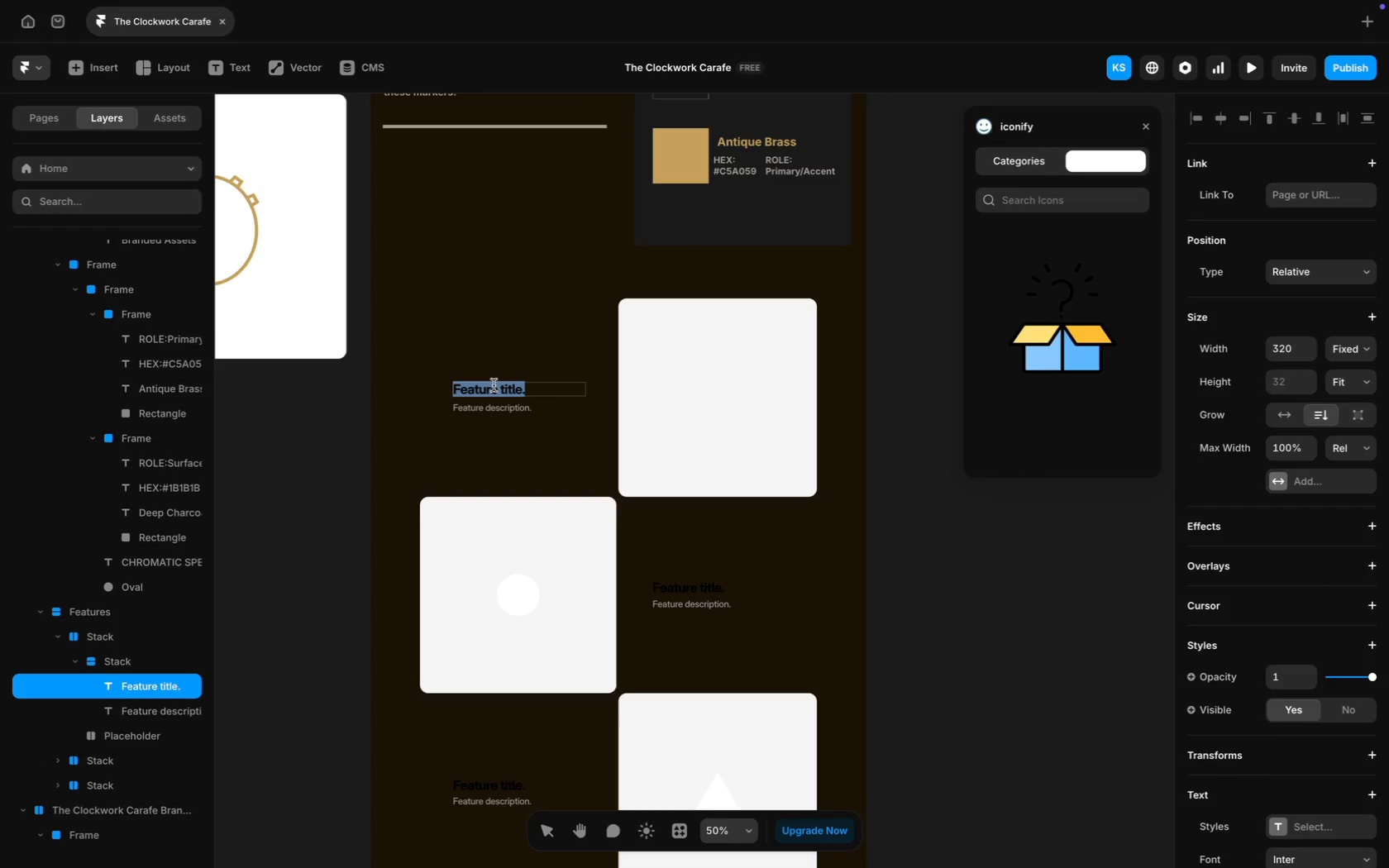 
type(PRIMARY MARK)
 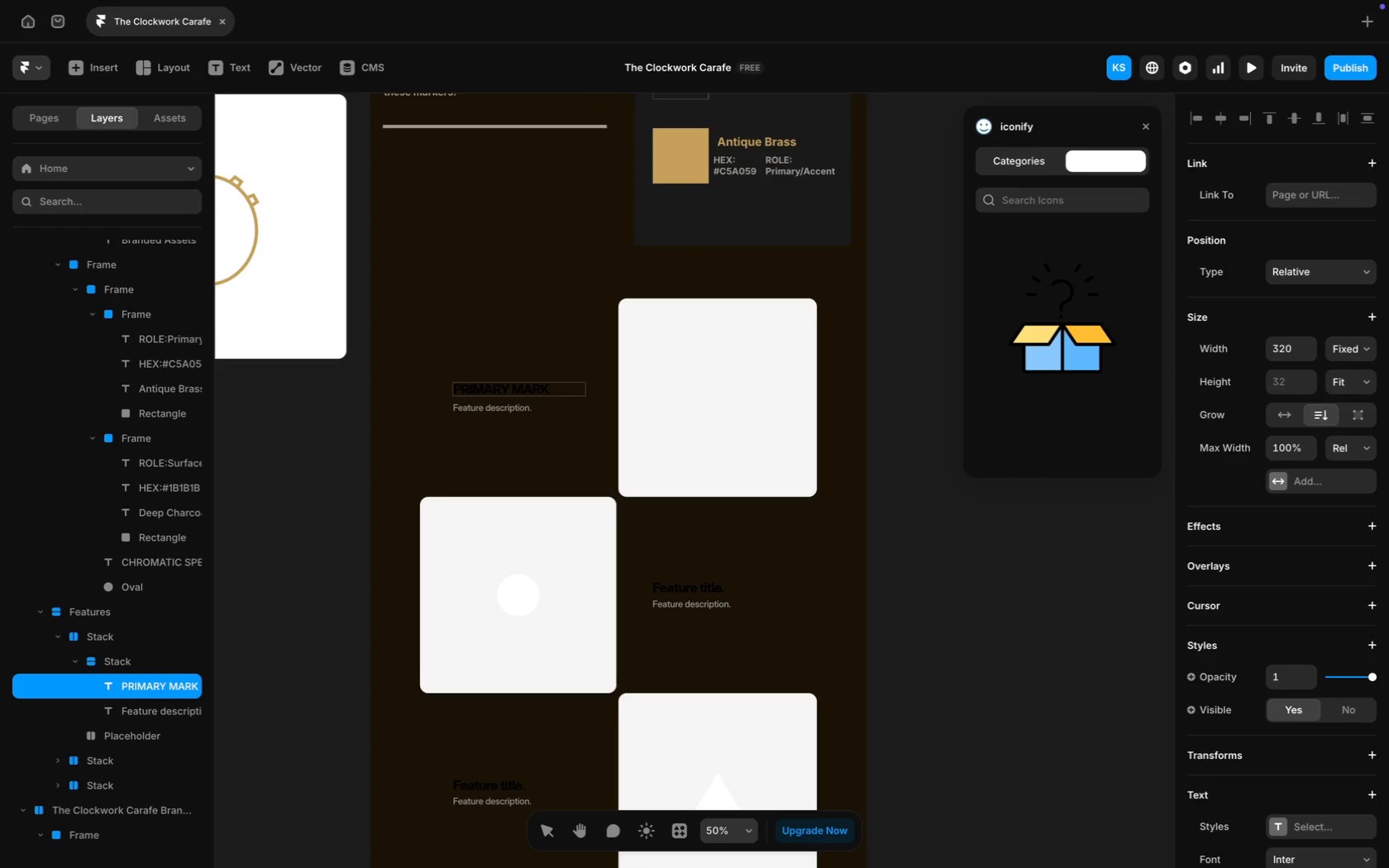 
key(Meta+A)
 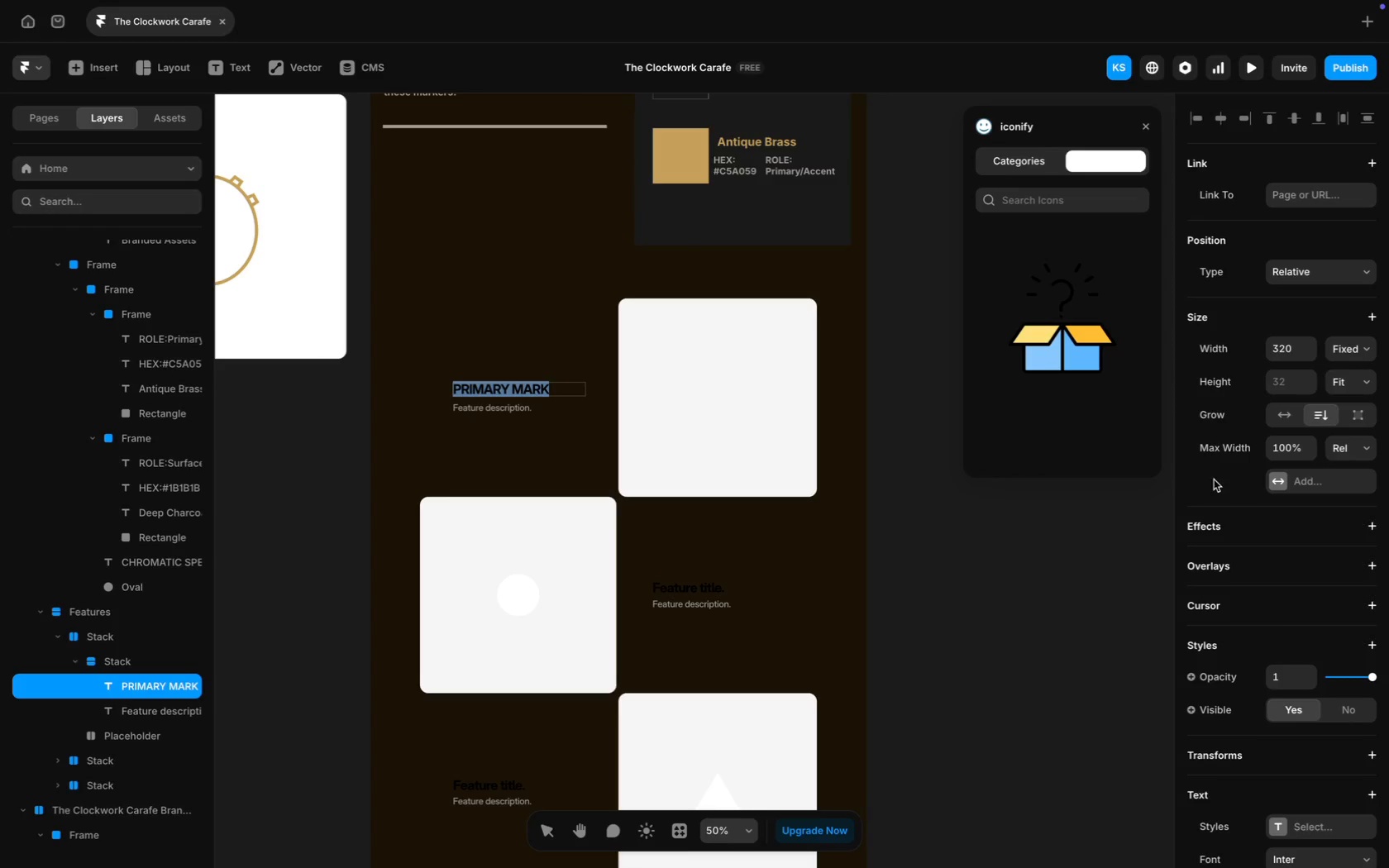 
scroll: coordinate [1283, 635], scroll_direction: down, amount: 58.0
 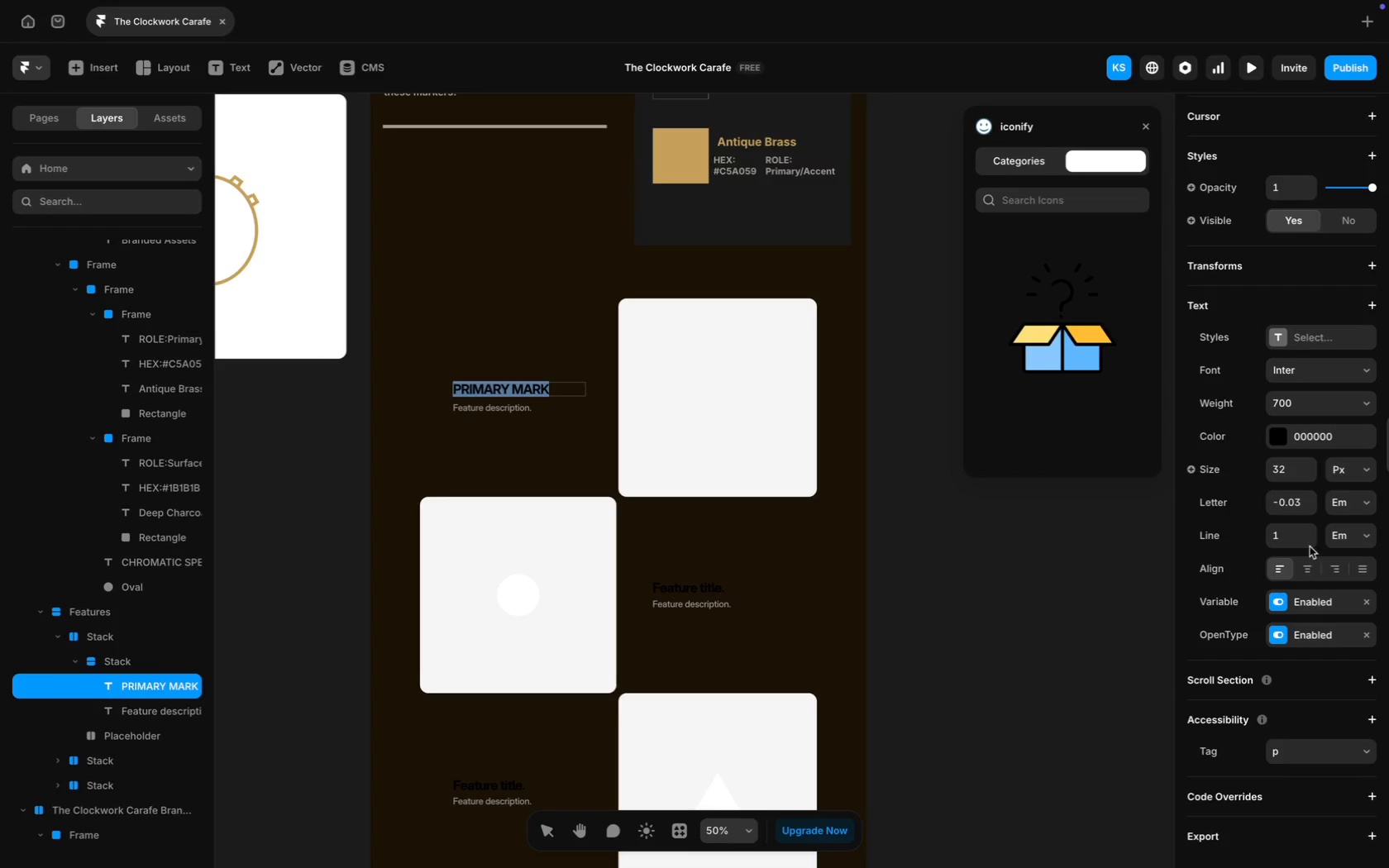 
left_click([1299, 433])
 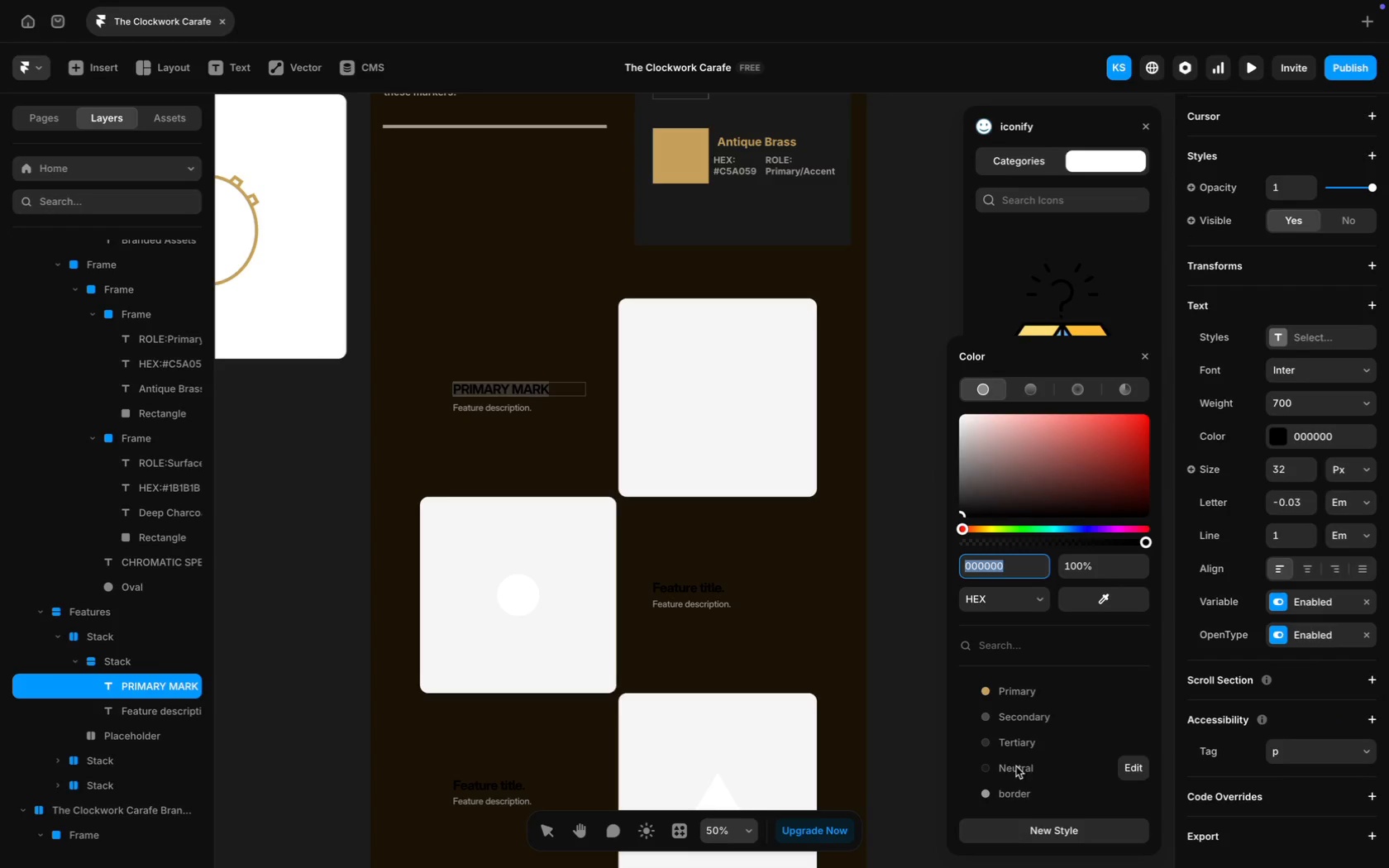 
left_click([1023, 794])
 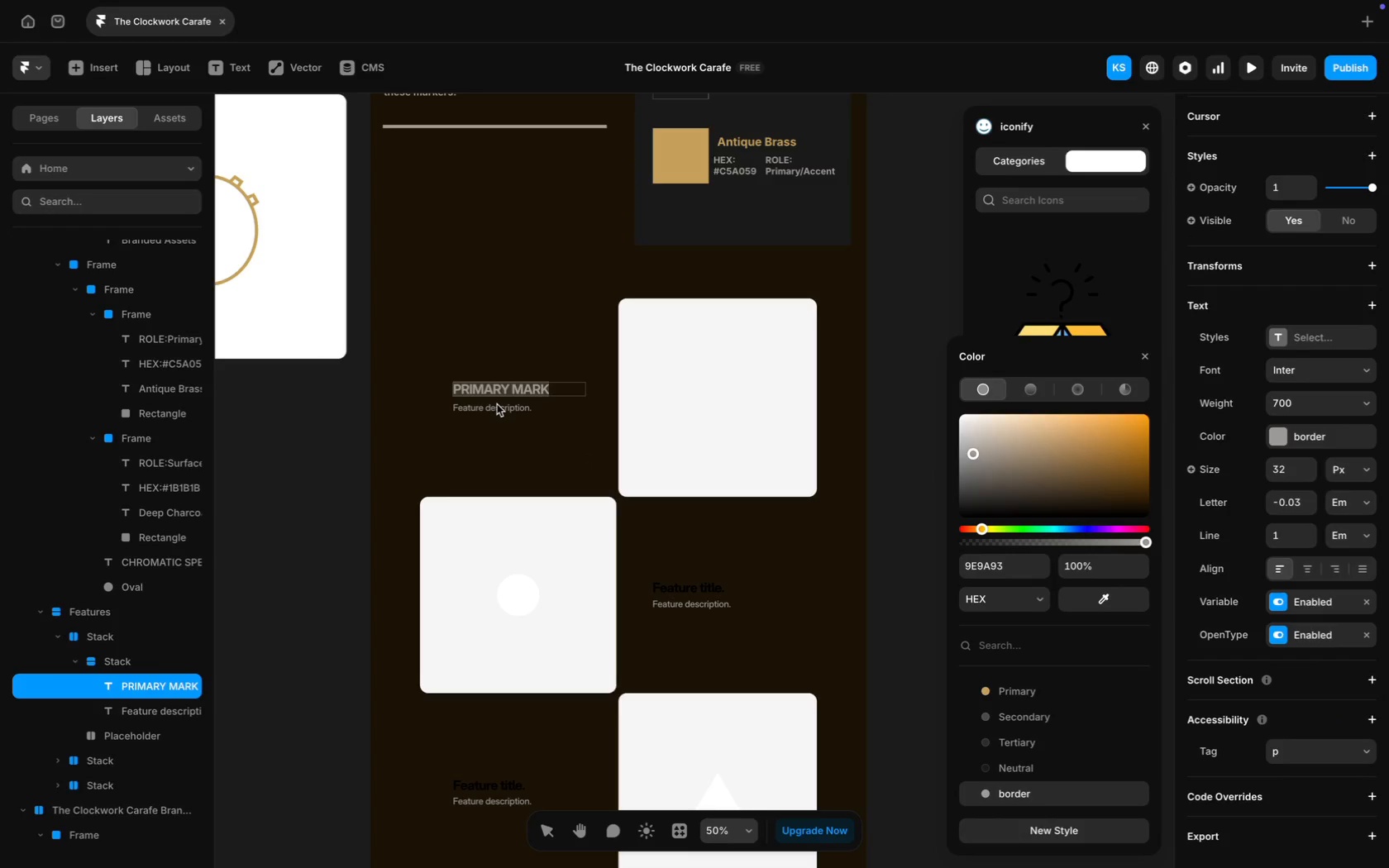 
double_click([497, 404])
 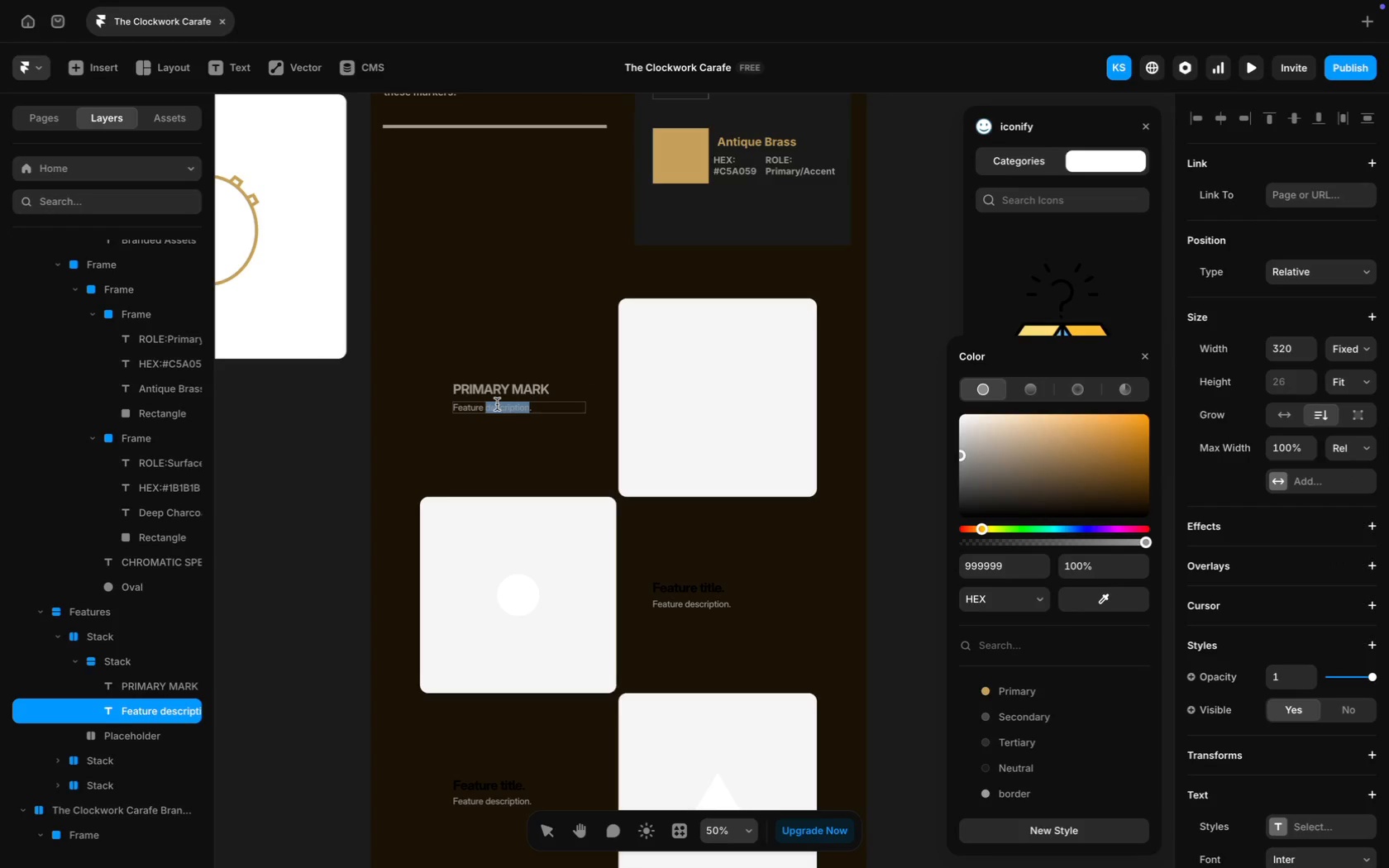 
left_click([497, 404])
 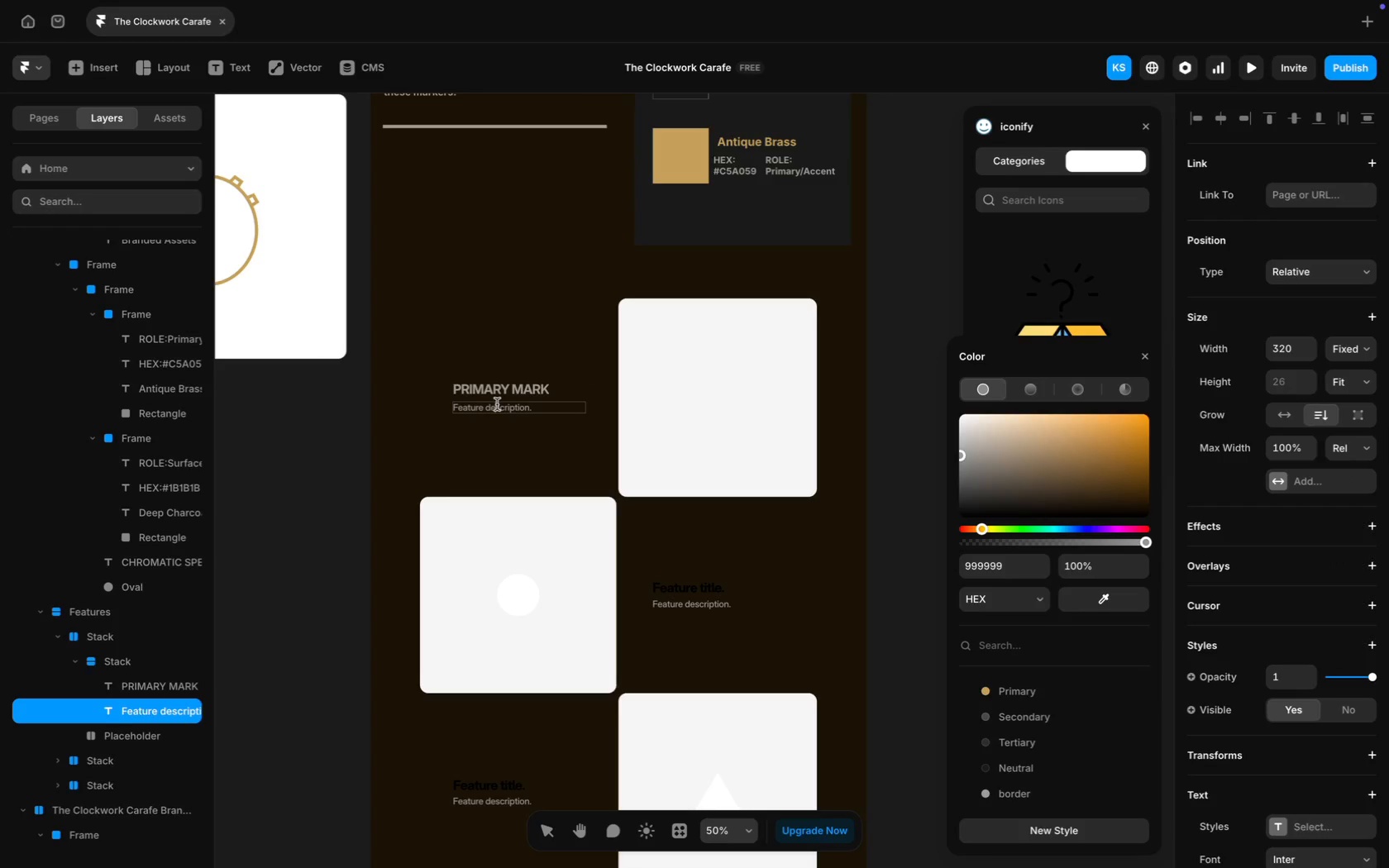 
key(Meta+A)
 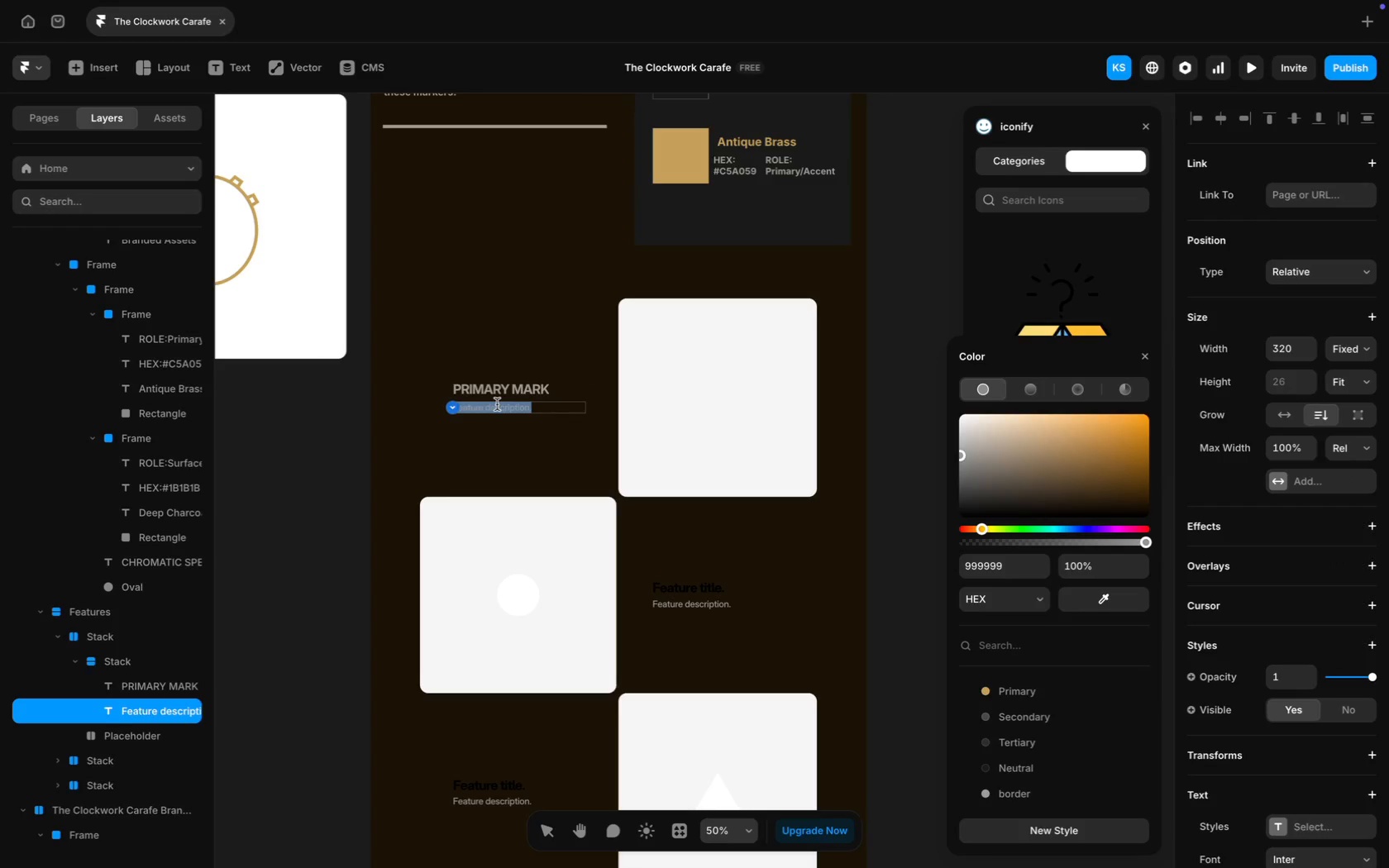 
type(Vari)
 